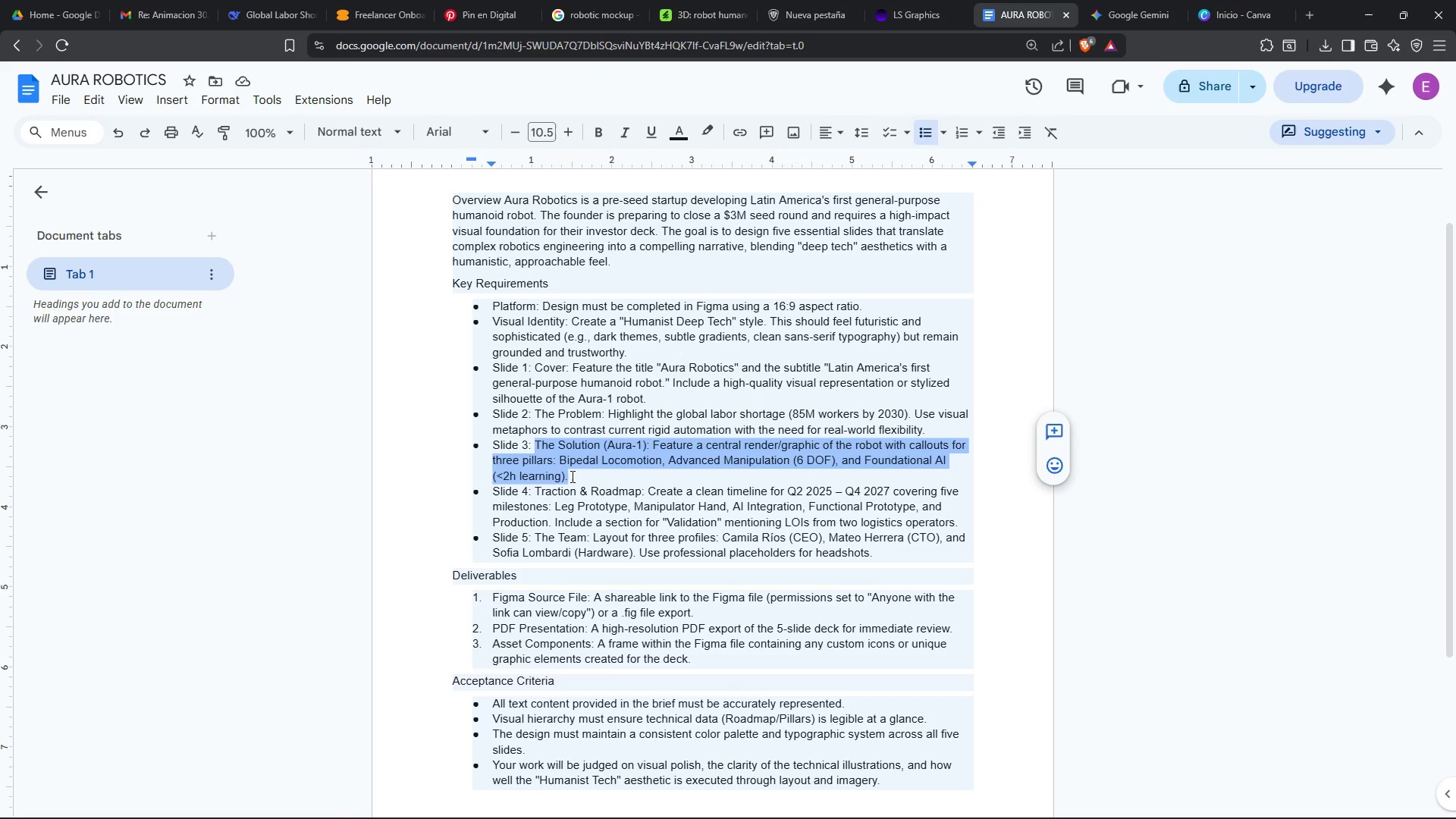 
key(Control+C)
 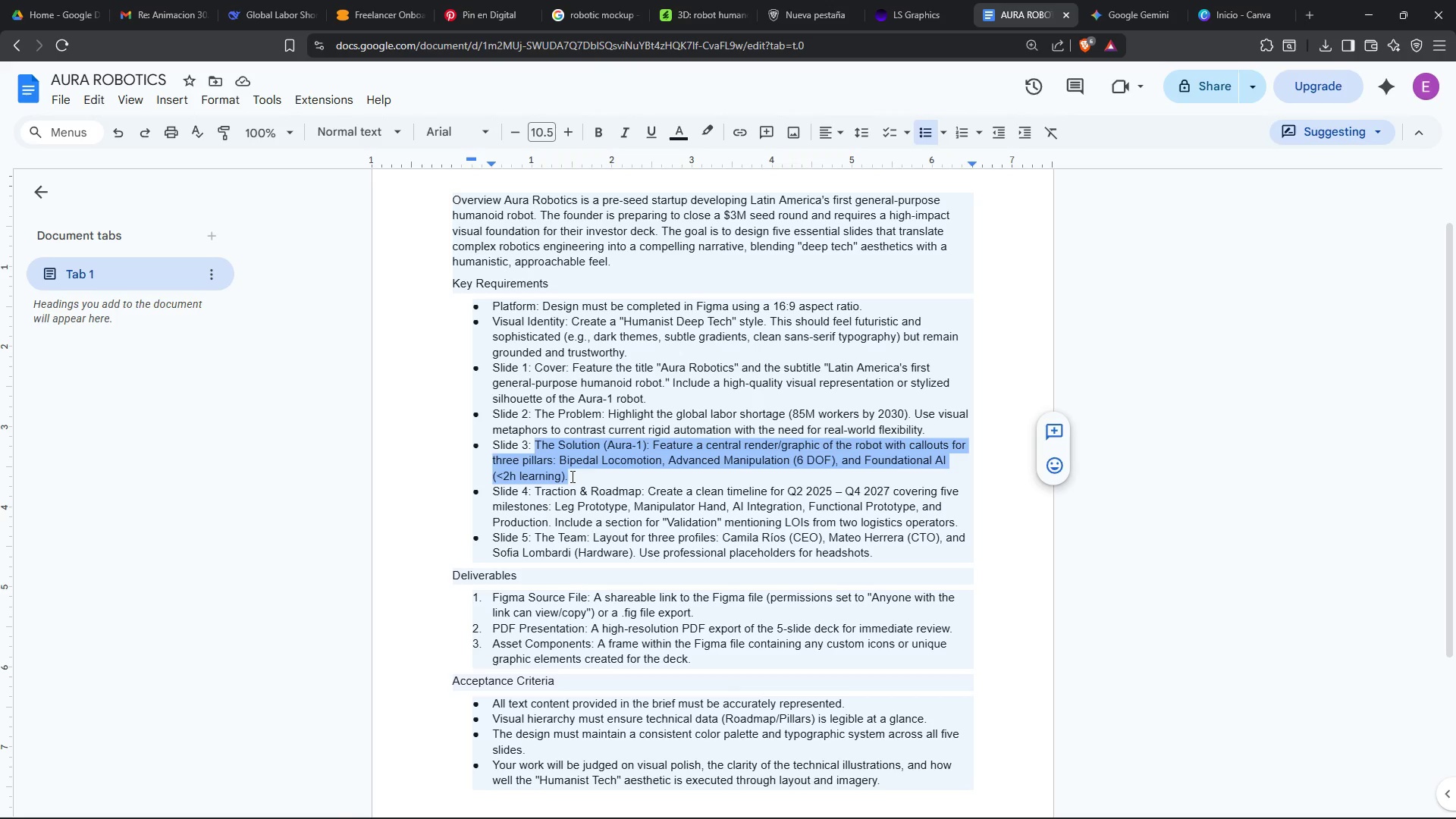 
key(Control+C)
 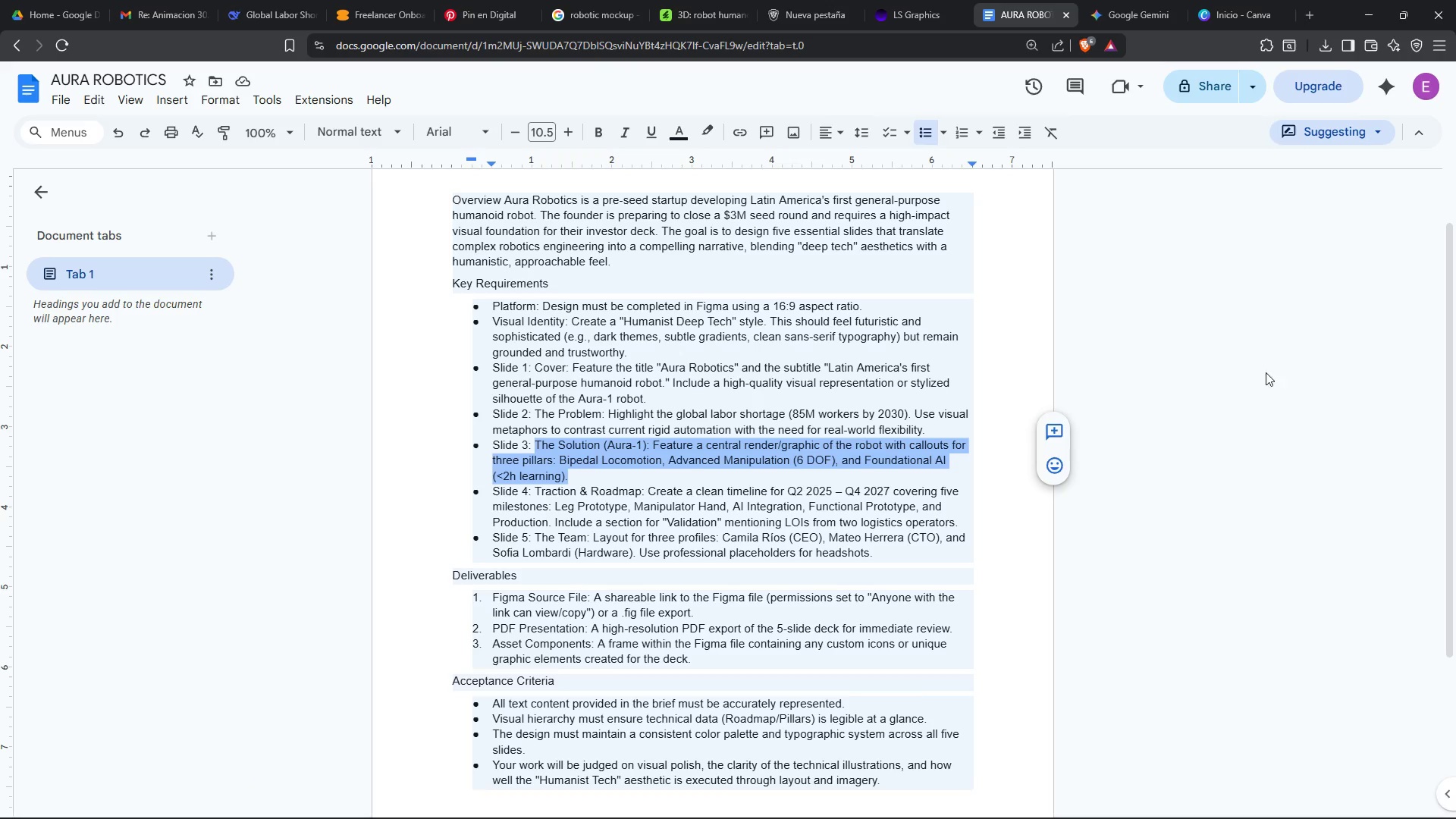 
left_click([1379, 7])
 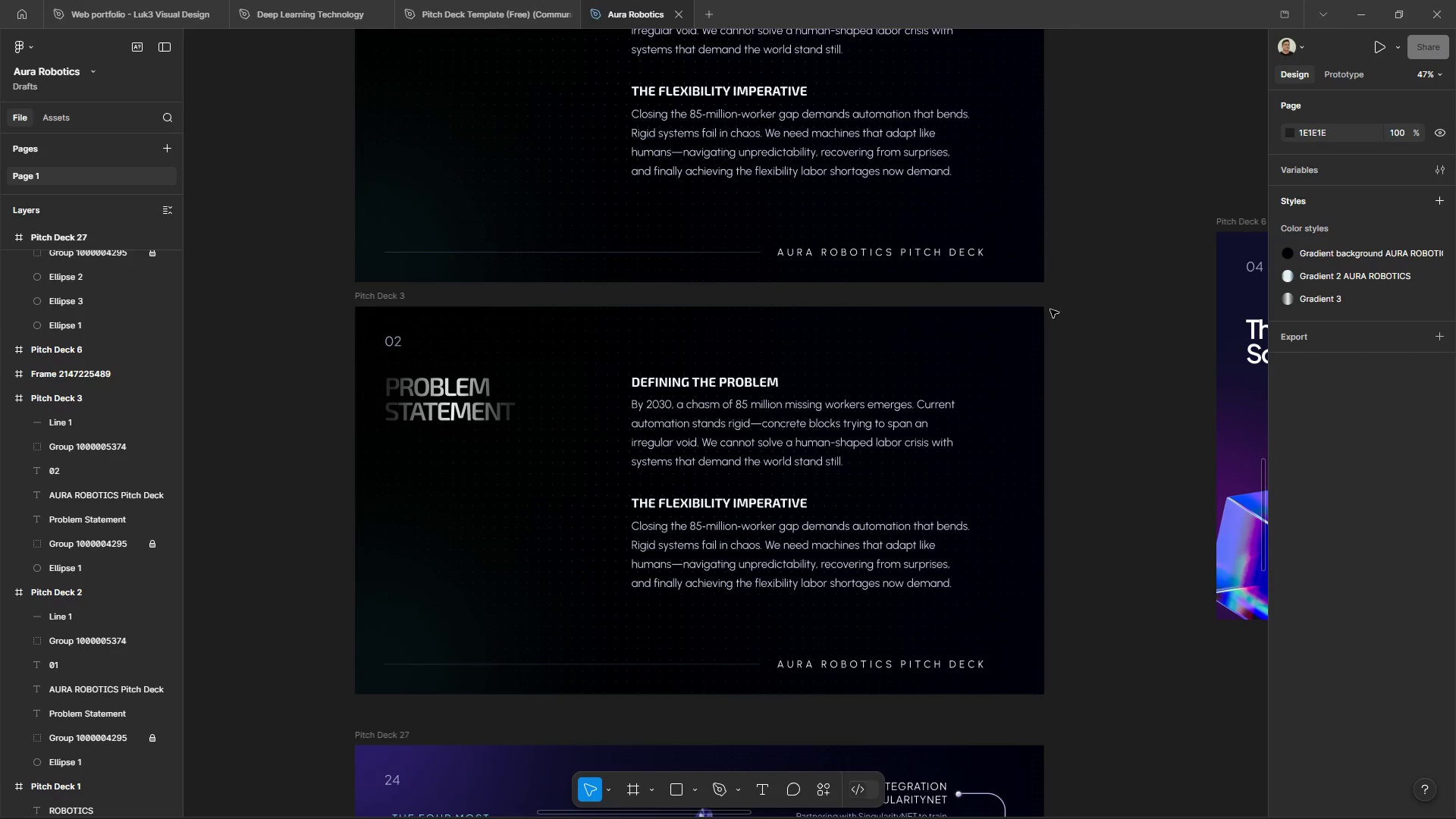 
scroll: coordinate [1051, 317], scroll_direction: up, amount: 17.0
 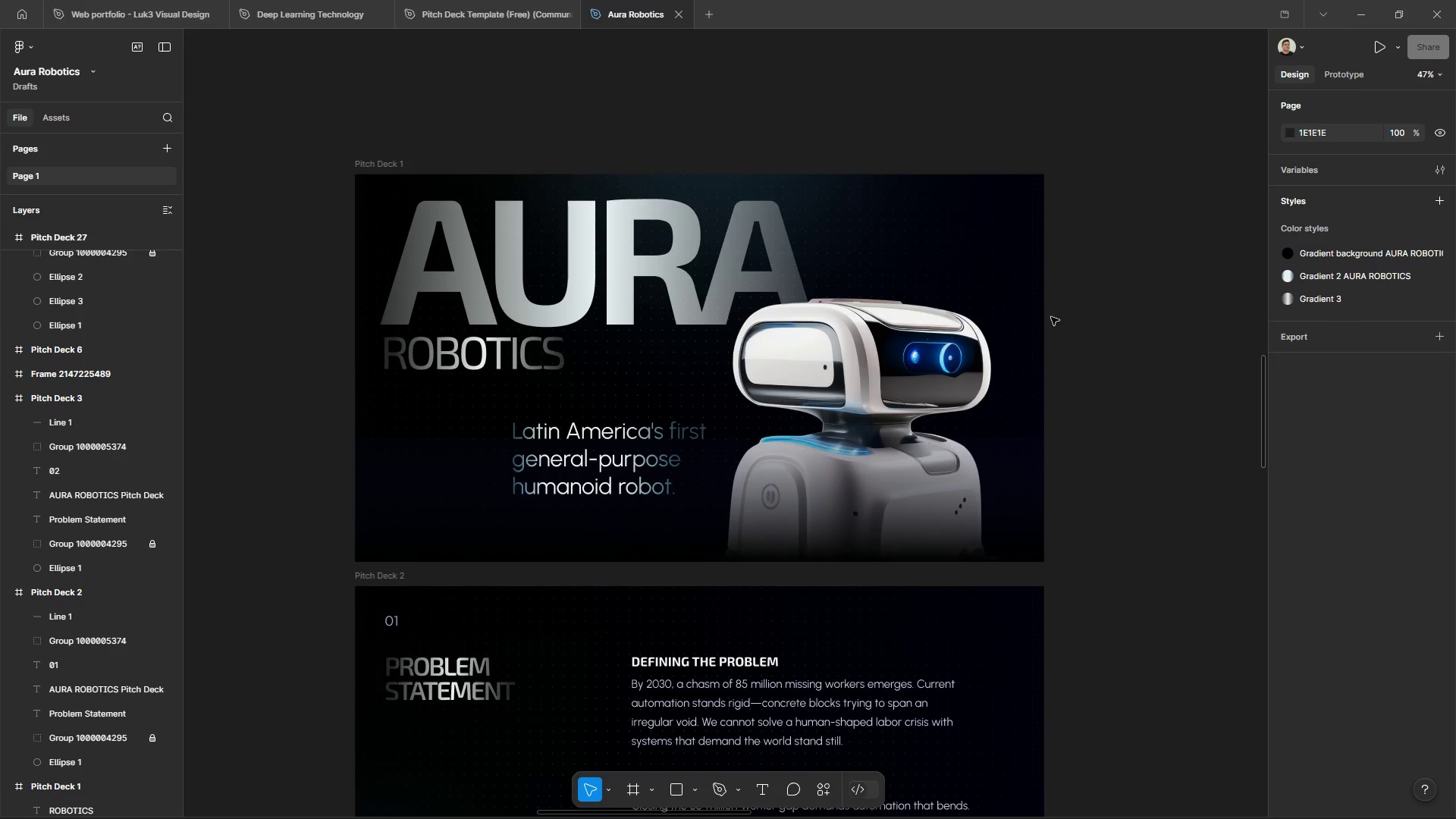 
scroll: coordinate [1040, 482], scroll_direction: down, amount: 4.0
 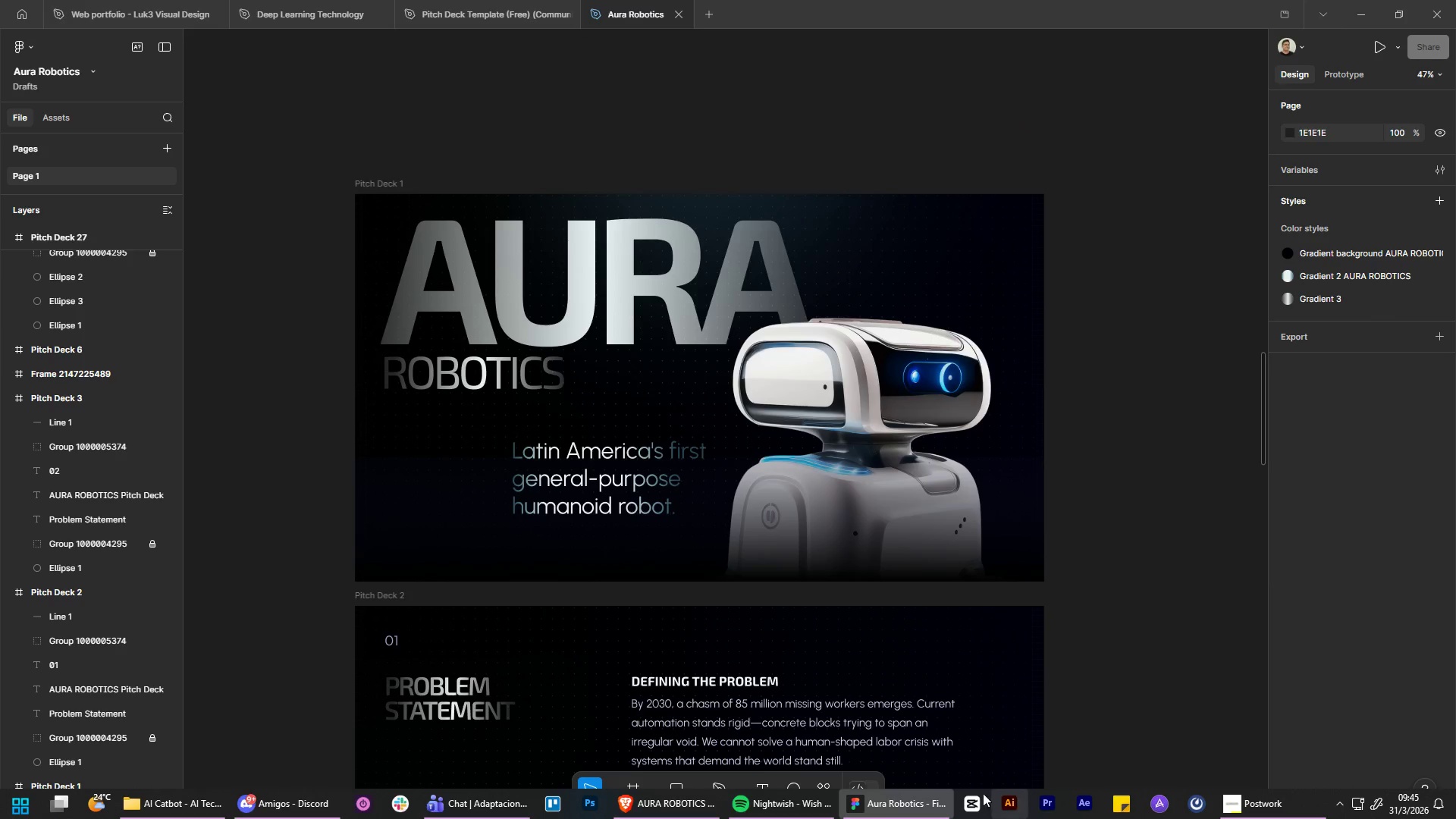 
wait(6.19)
 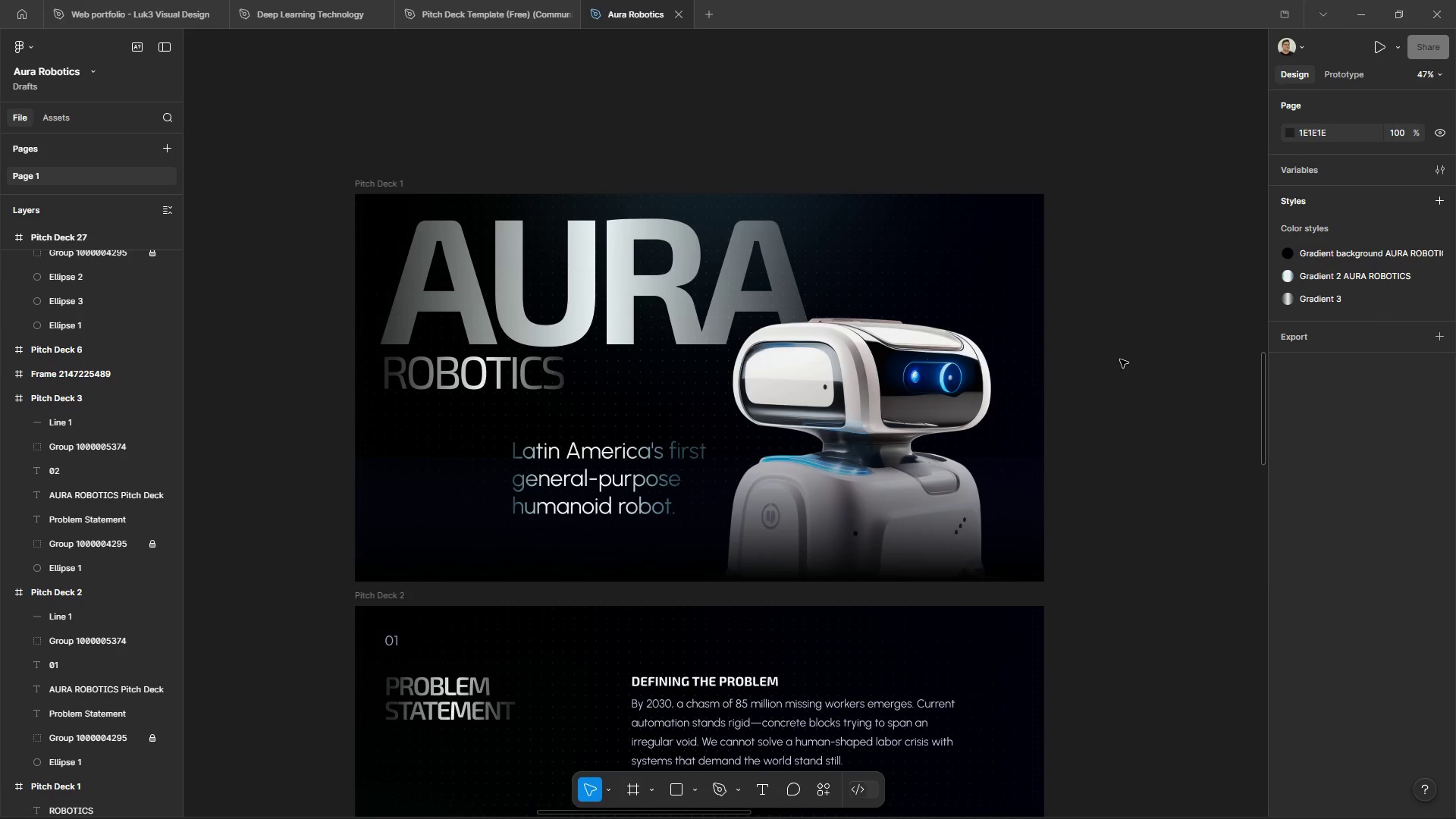 
scroll: coordinate [871, 503], scroll_direction: up, amount: 1.0
 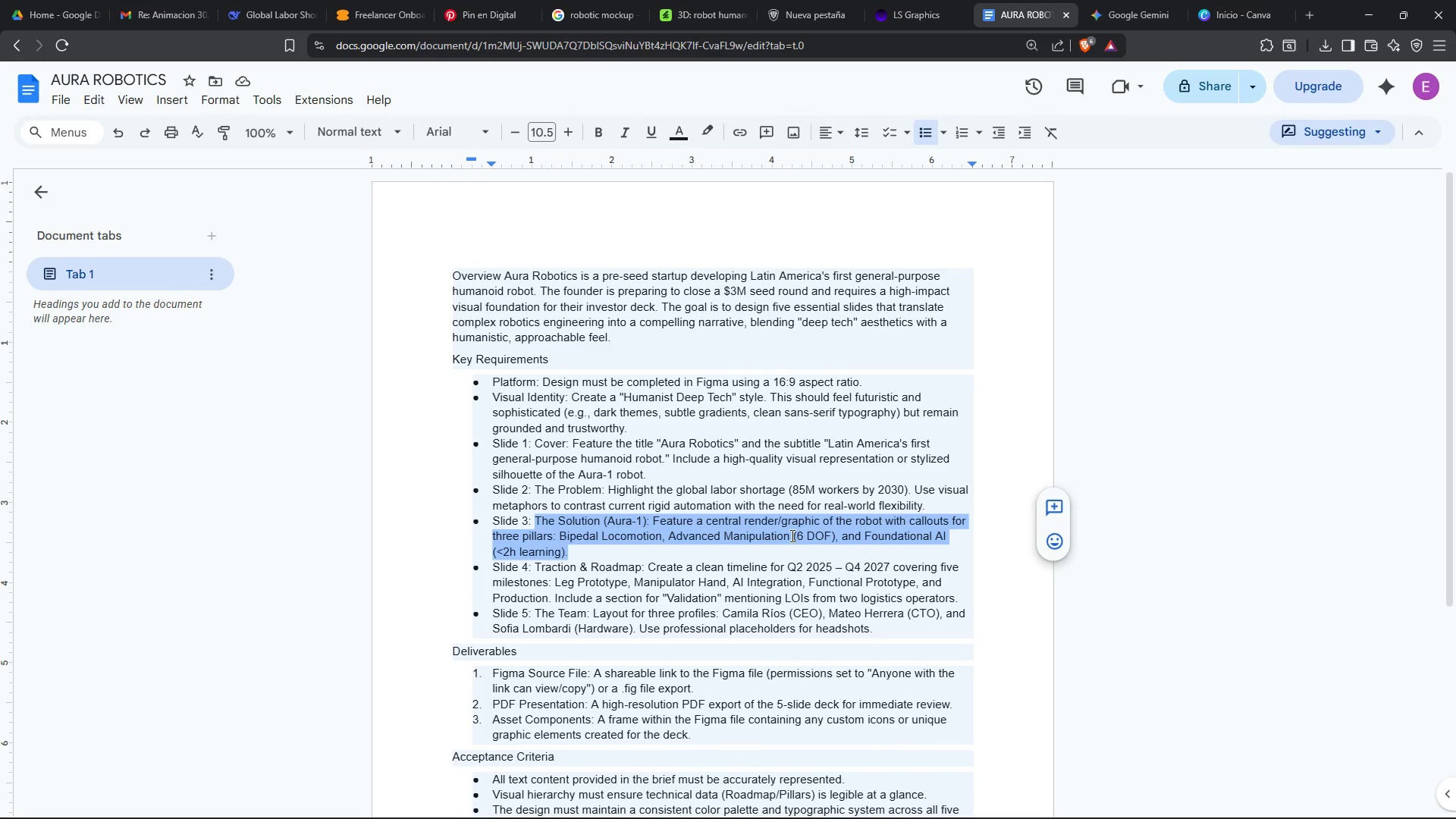 
wait(10.27)
 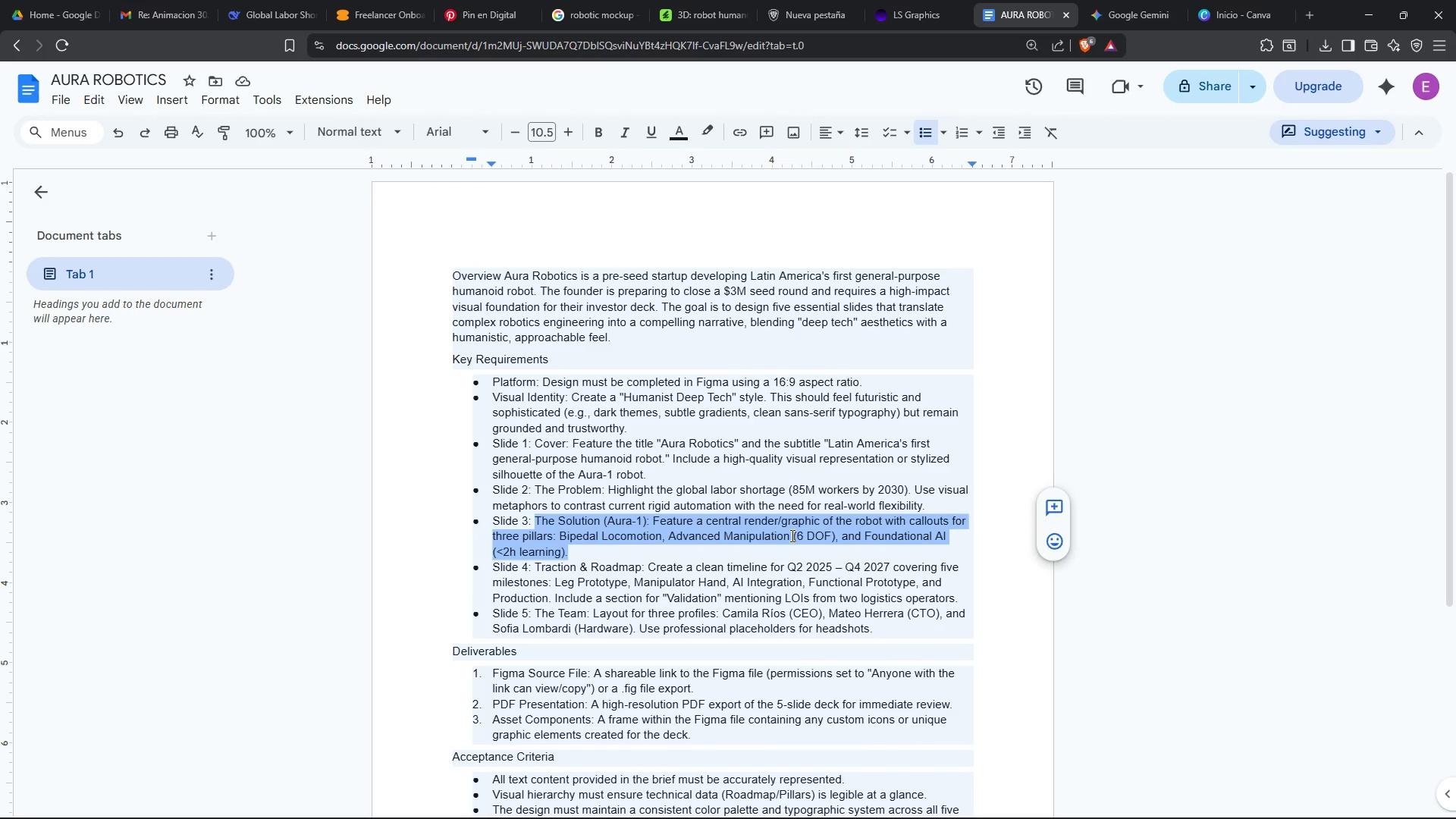 
left_click([1359, 9])
 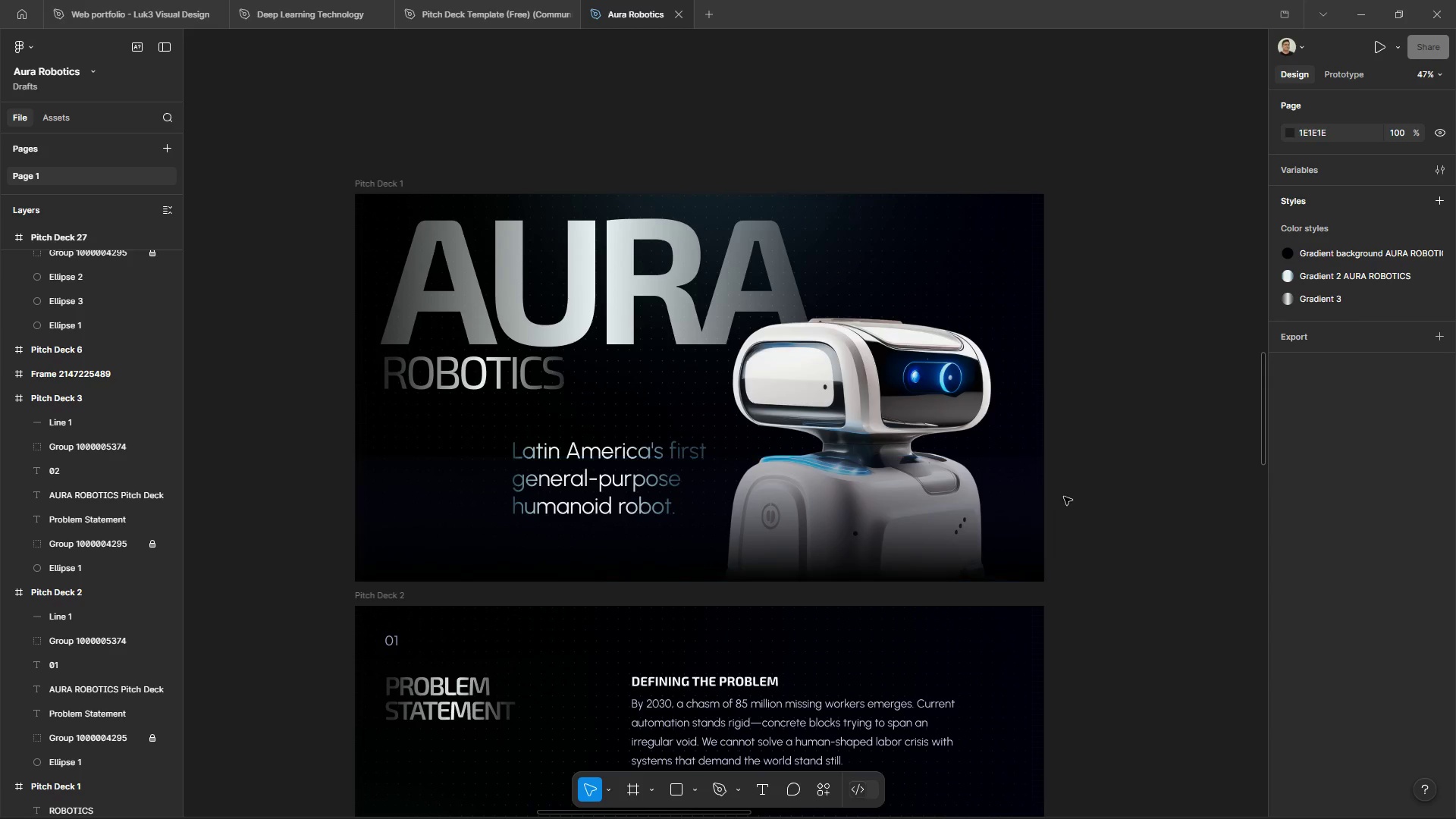 
left_click_drag(start_coordinate=[1090, 471], to_coordinate=[1081, 473])
 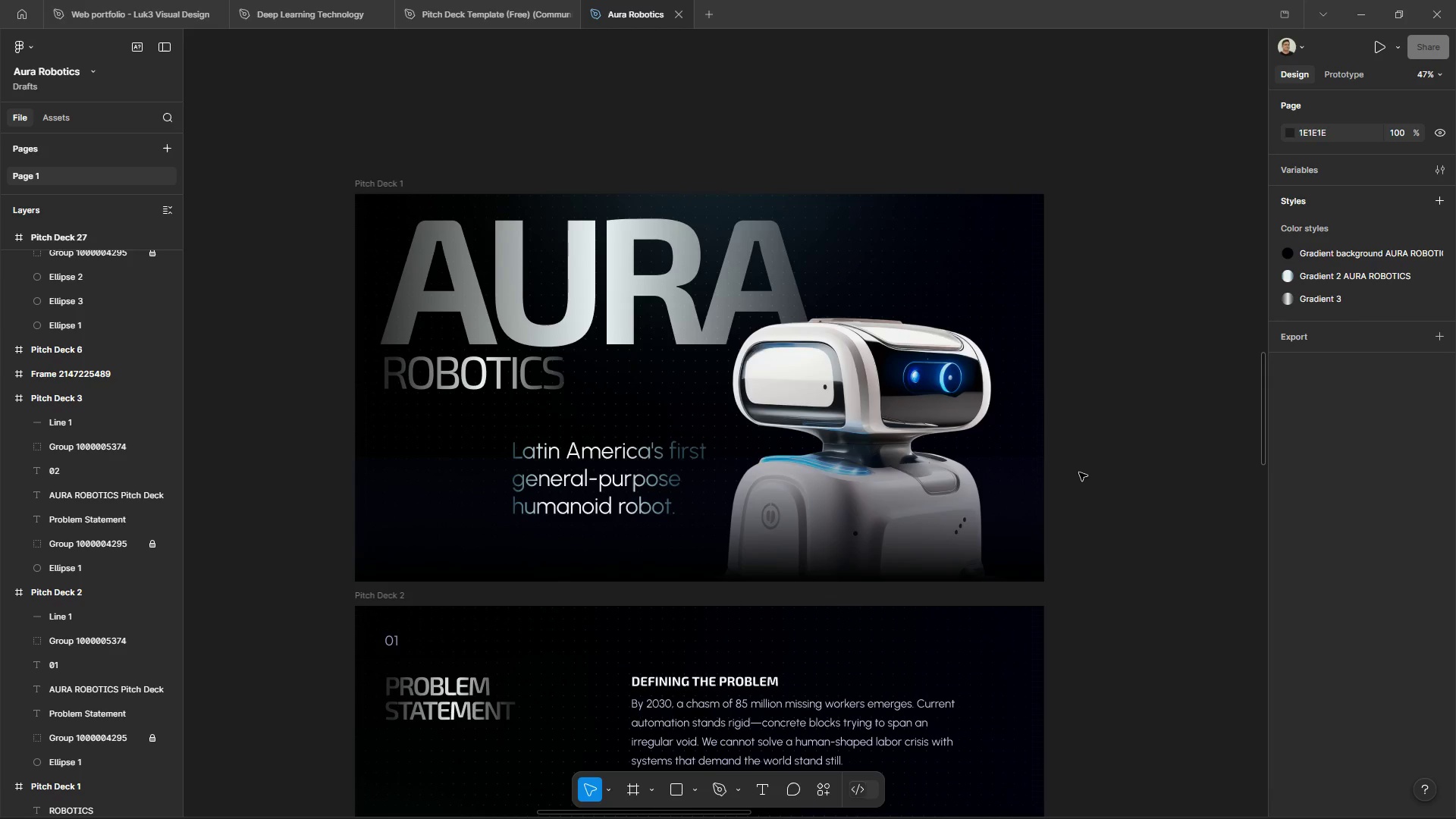 
scroll: coordinate [1086, 446], scroll_direction: down, amount: 20.0
 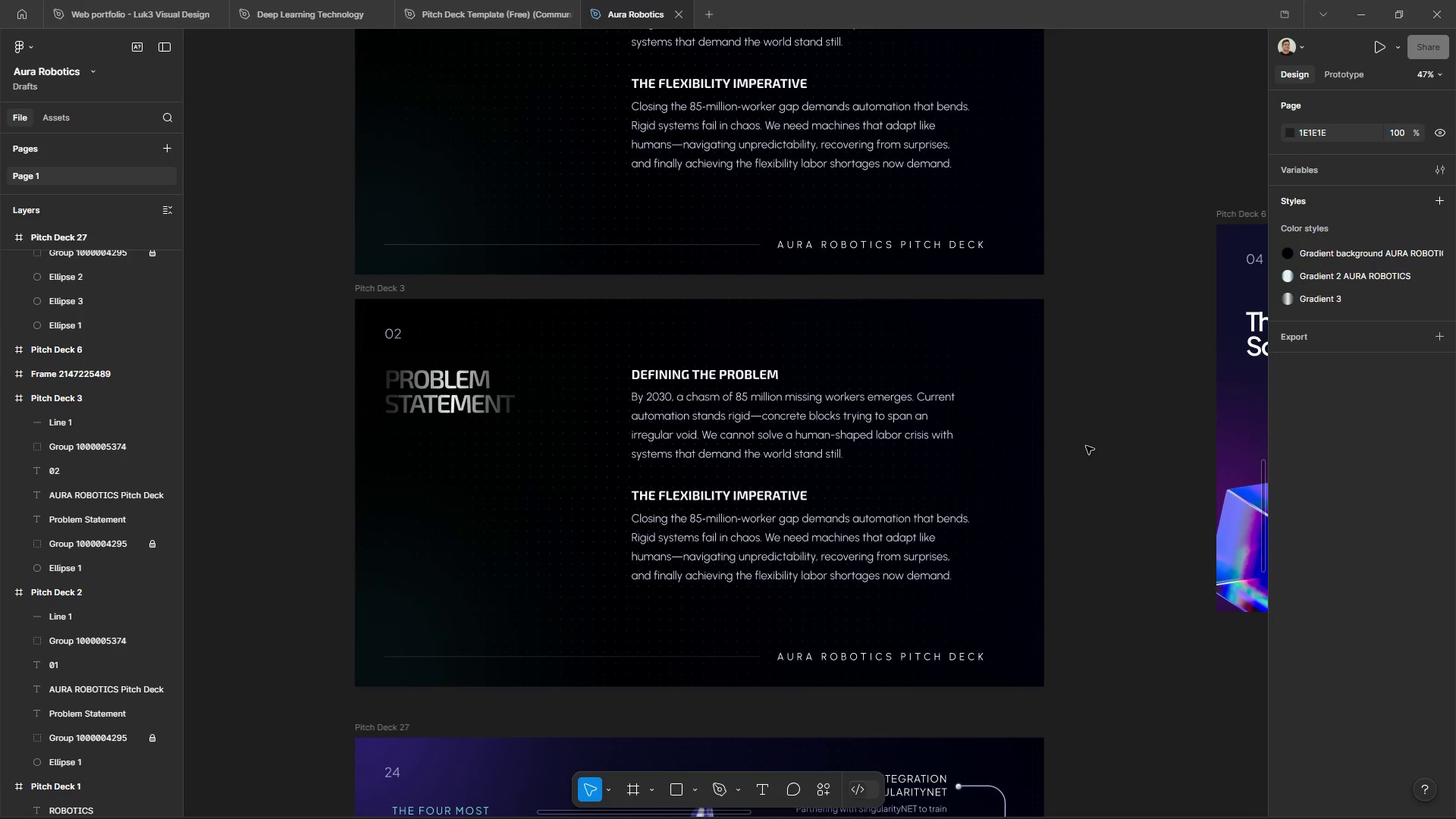 
scroll: coordinate [1086, 446], scroll_direction: up, amount: 1.0
 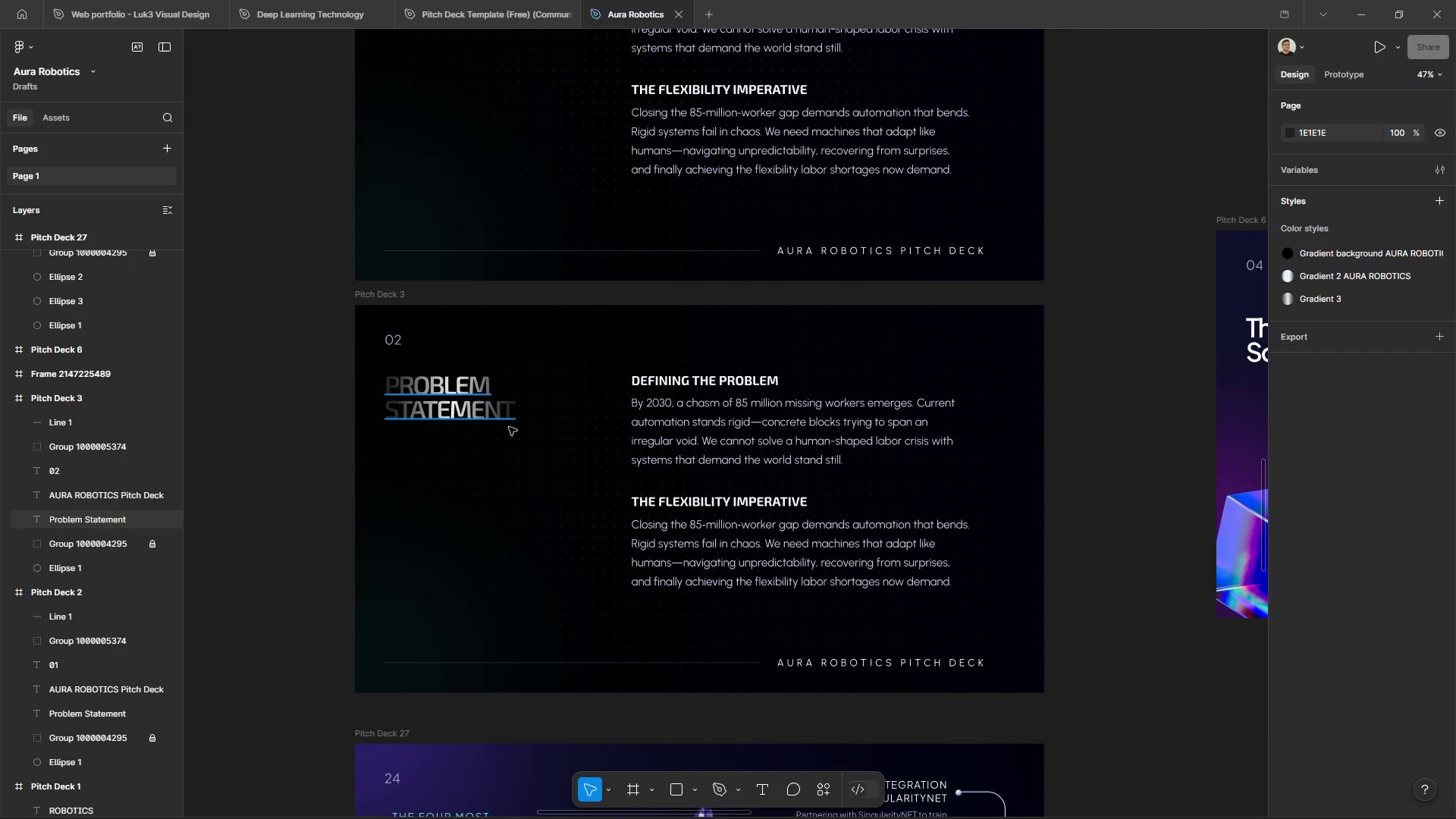 
hold_key(key=ControlLeft, duration=0.7)
hold_key(key=AltLeft, duration=0.67)
scroll: coordinate [469, 435], scroll_direction: down, amount: 1.0
 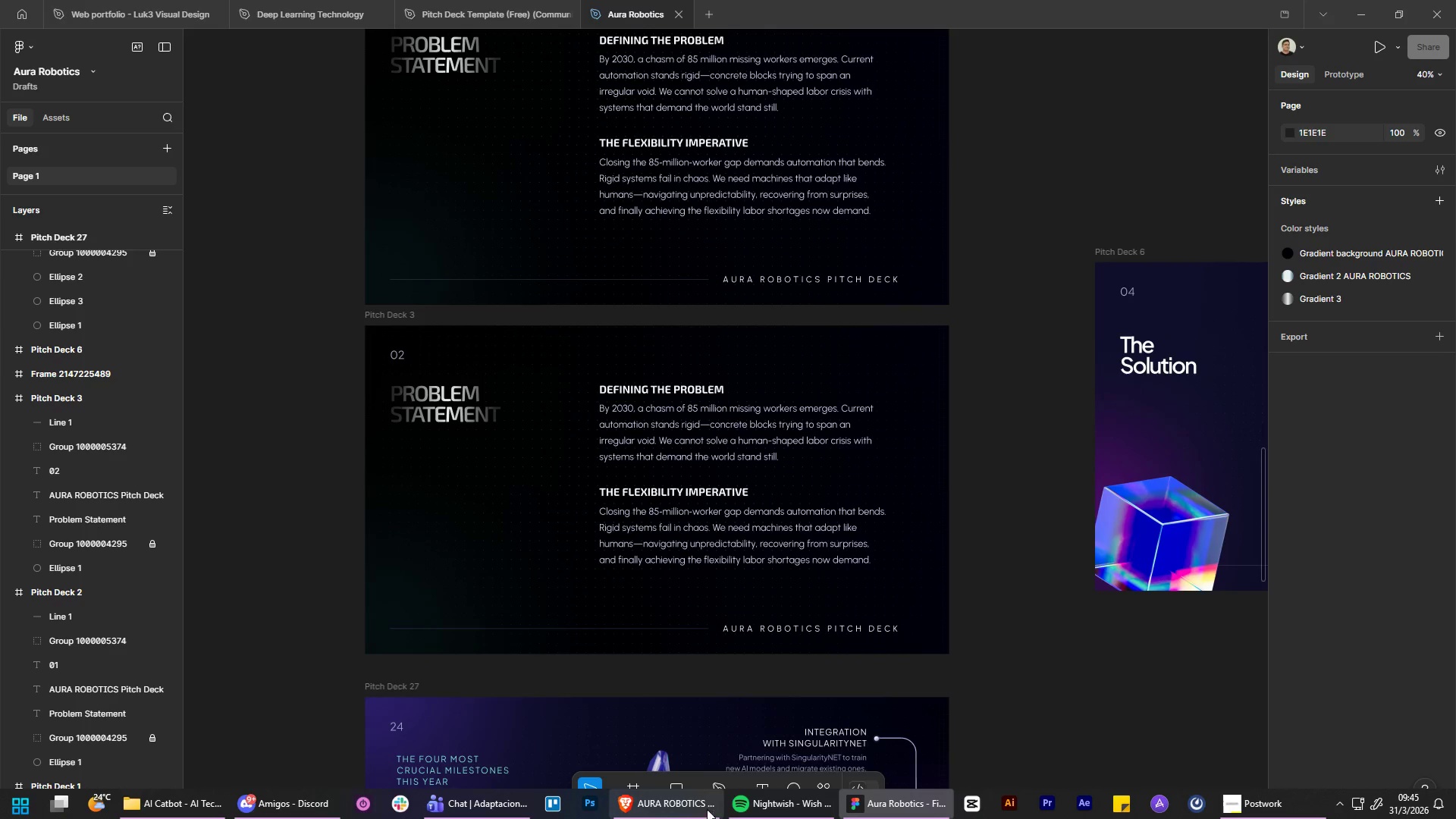 
left_click([649, 805])
 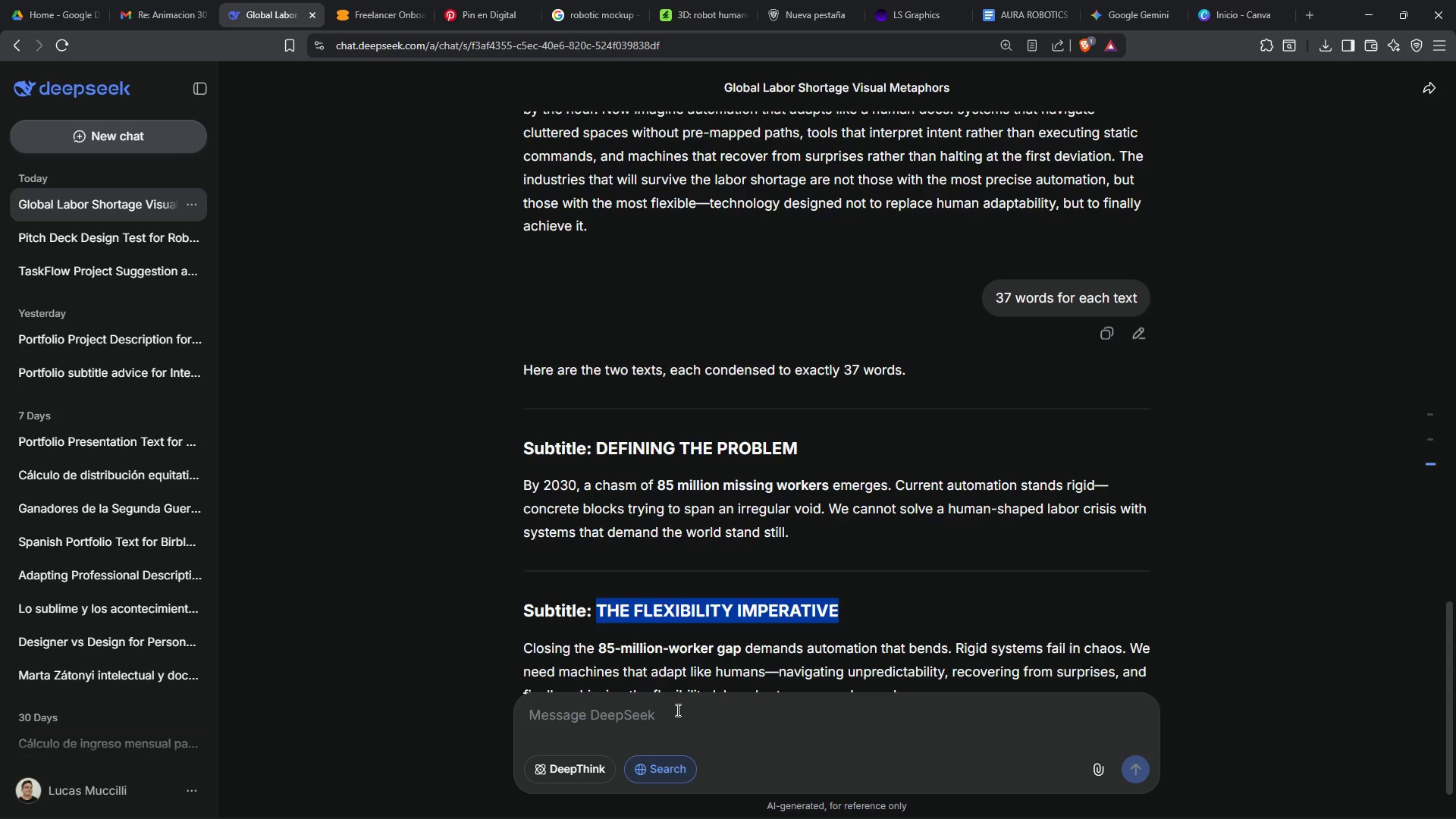 
left_click([689, 727])
 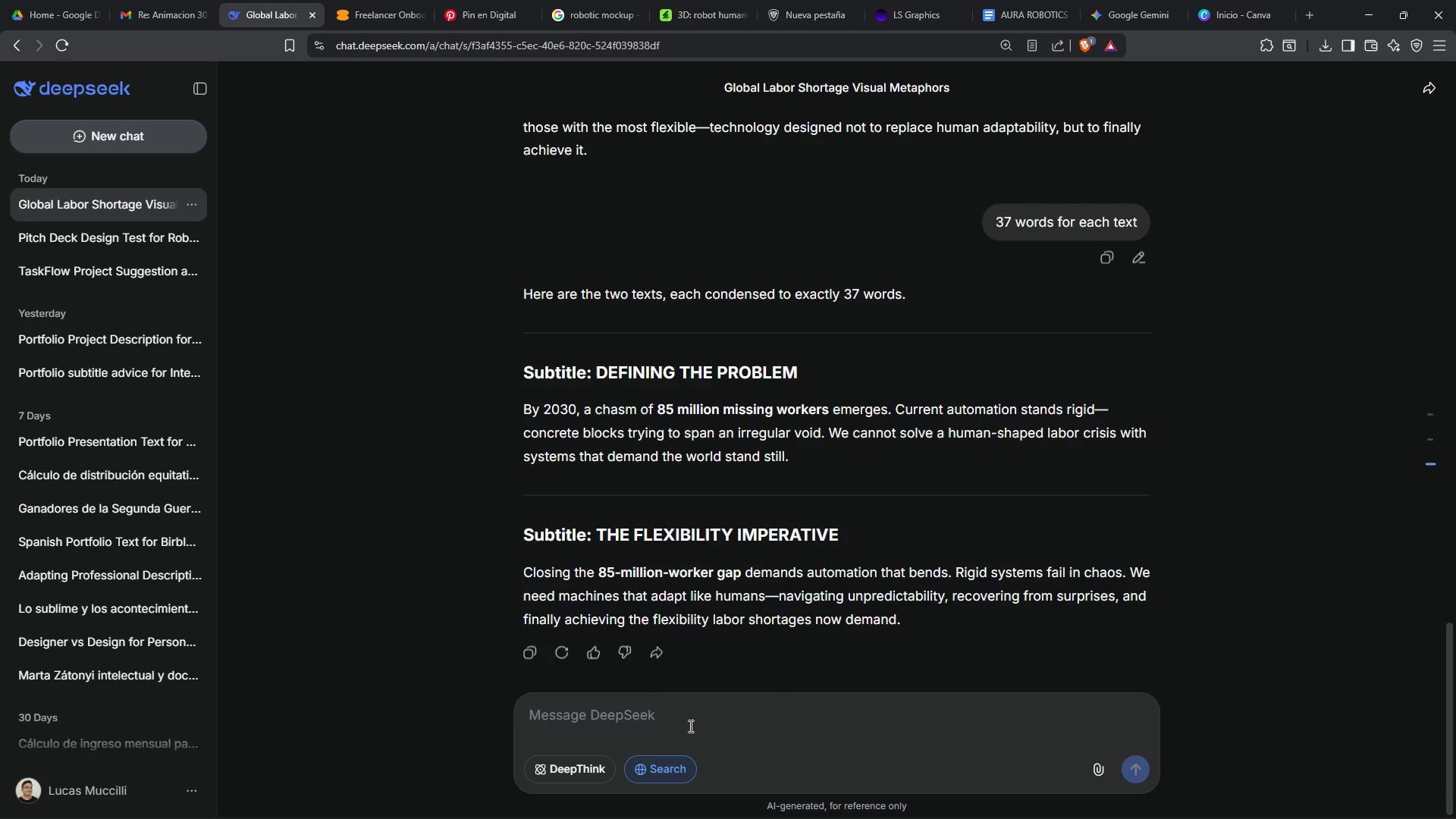 
scroll: coordinate [730, 674], scroll_direction: down, amount: 14.0
 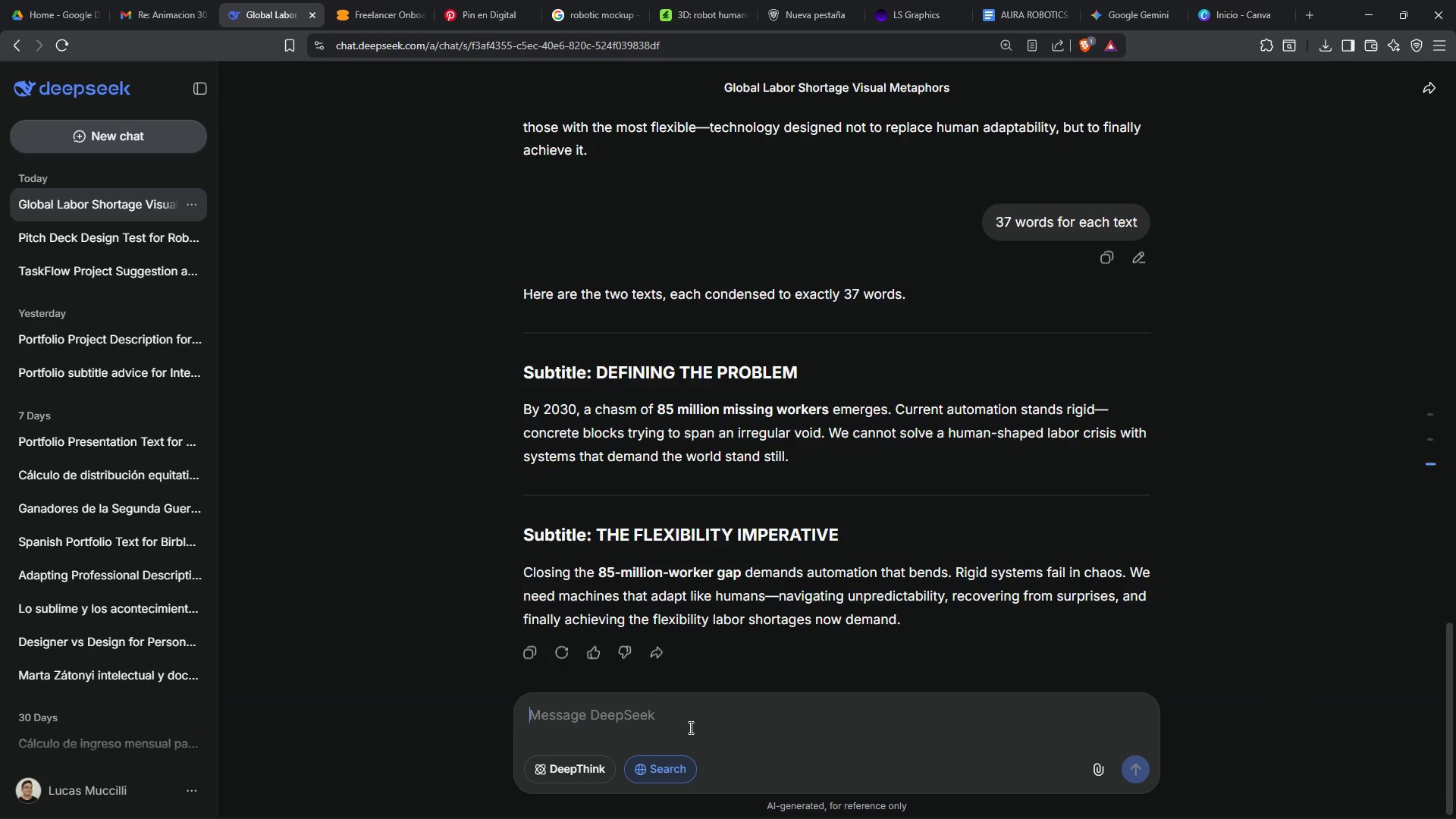 
type(Now i need two descrptions for the solution> )
 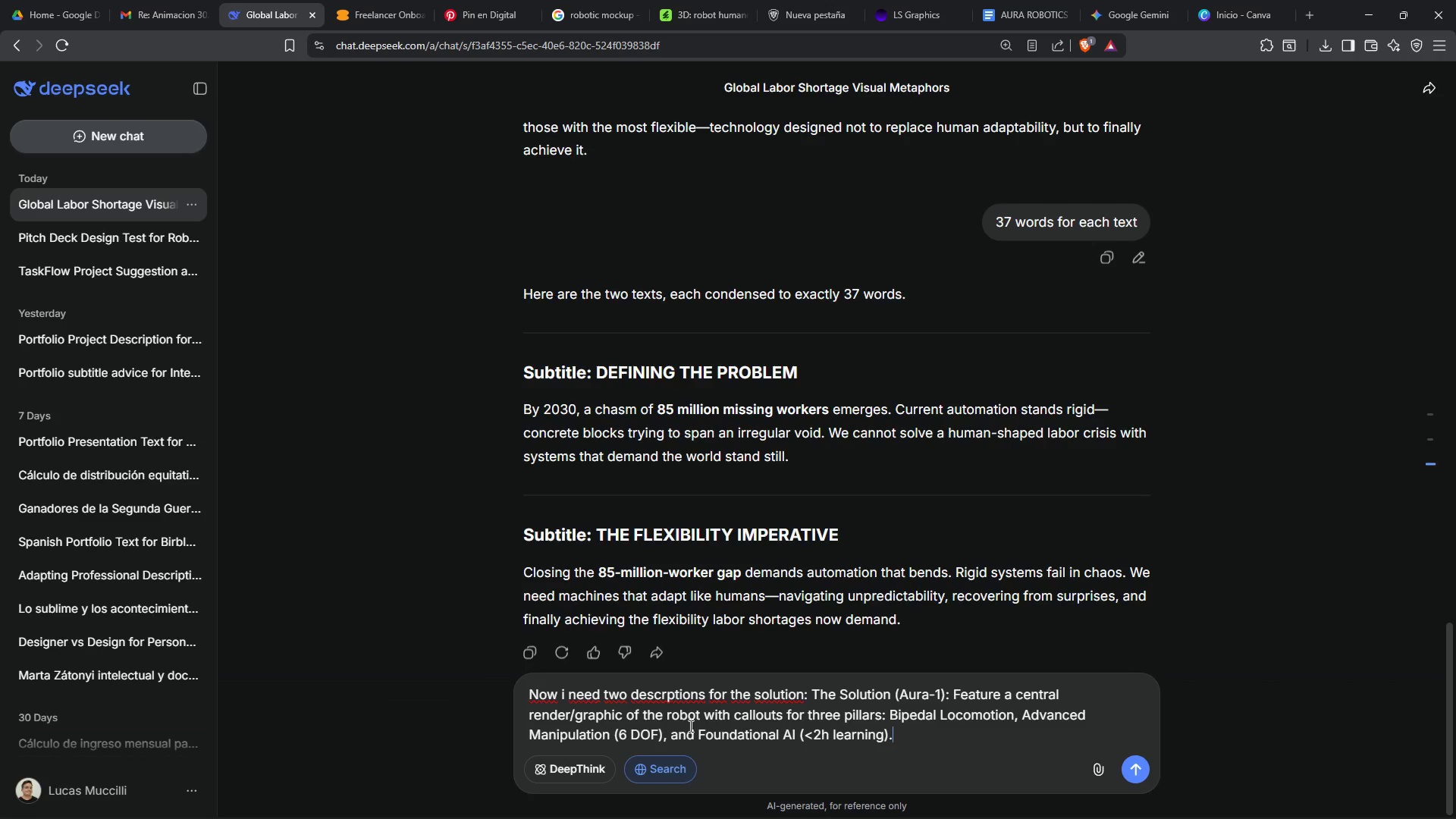 
key(Control+V)
 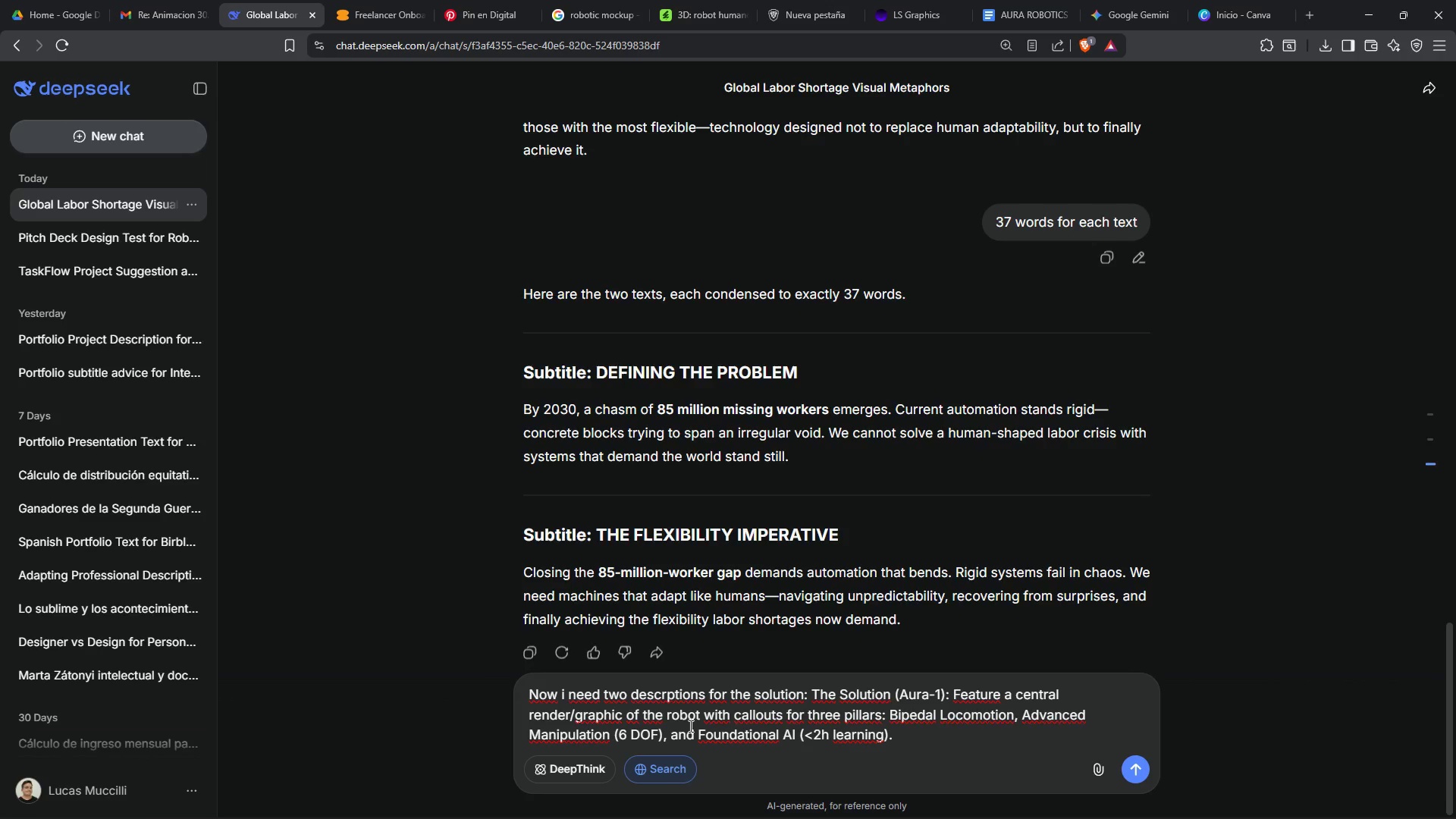 
key(Enter)
 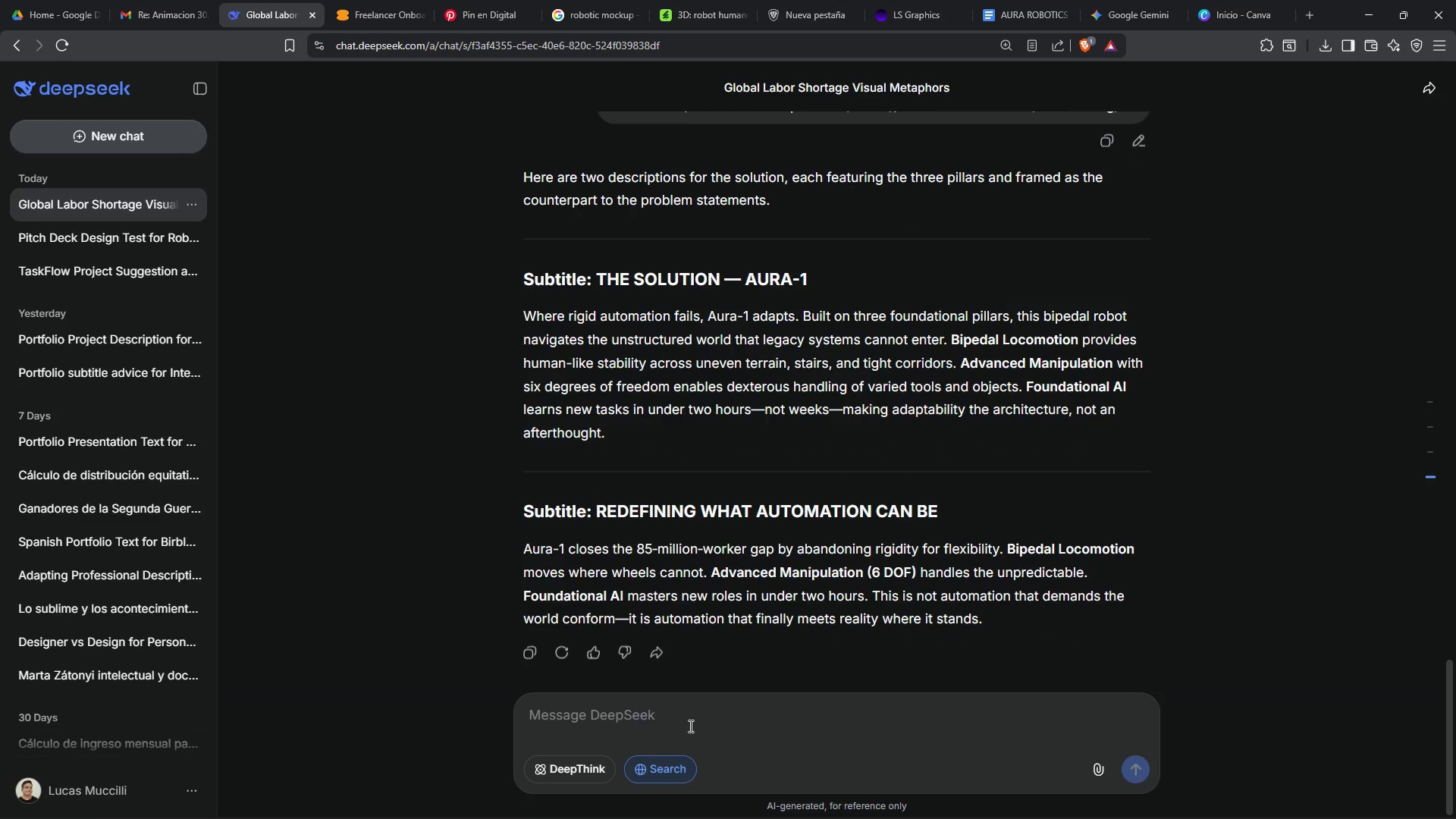 
wait(11.91)
 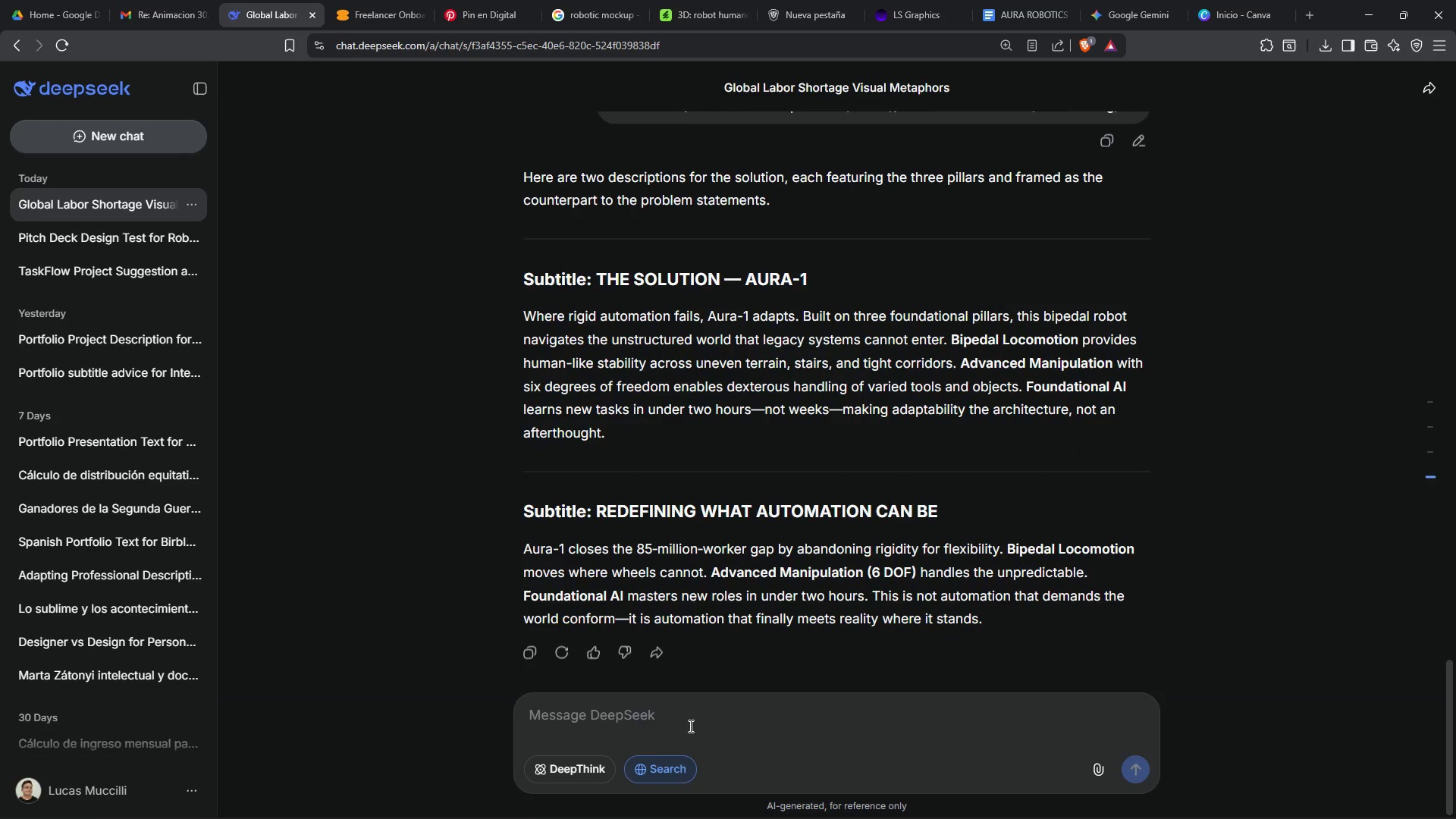 
type(Title The )
key(Backspace)
key(Backspace)
key(Backspace)
key(Backspace)
key(Backspace)
type(> )
 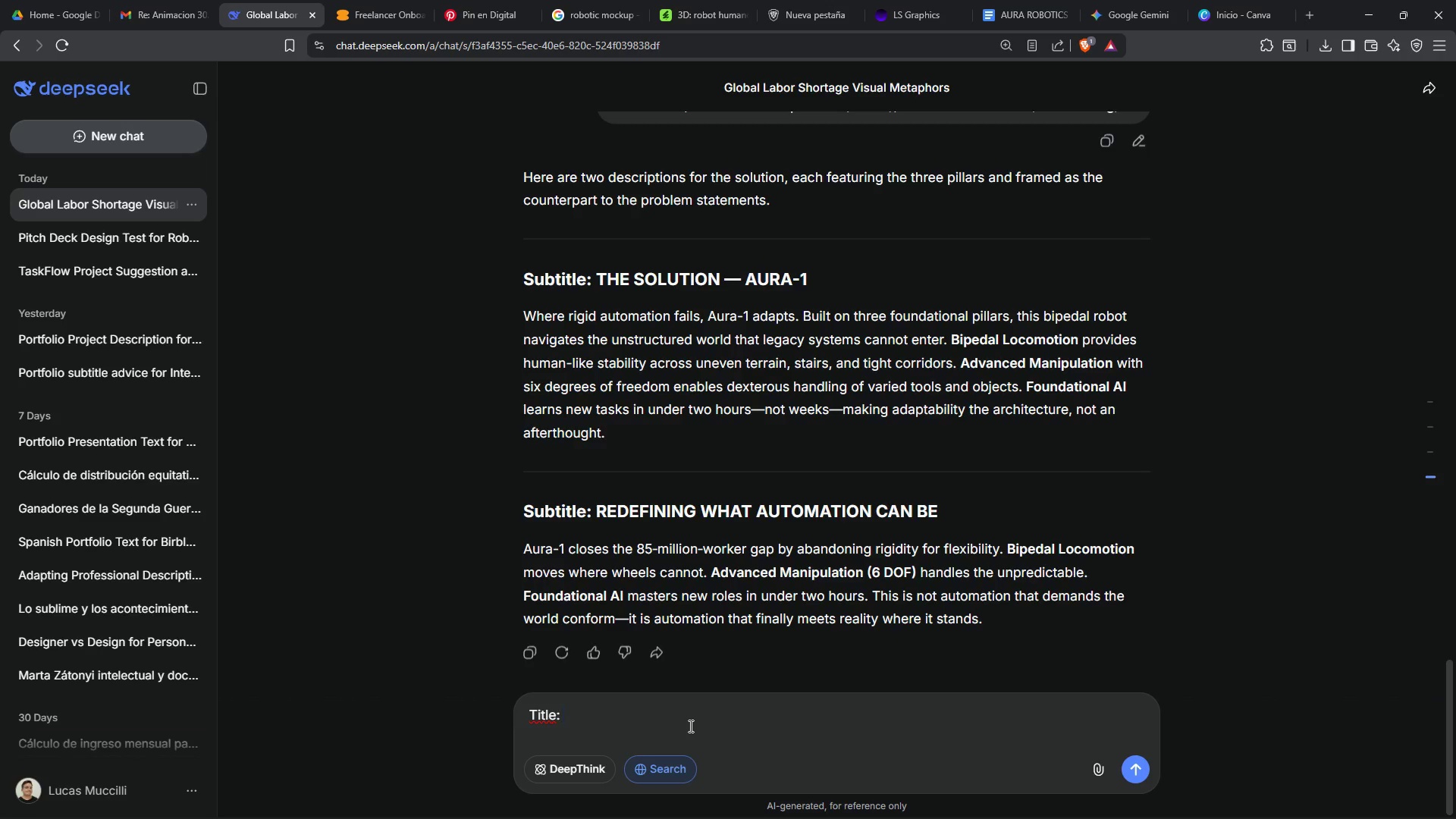 
wait(9.3)
 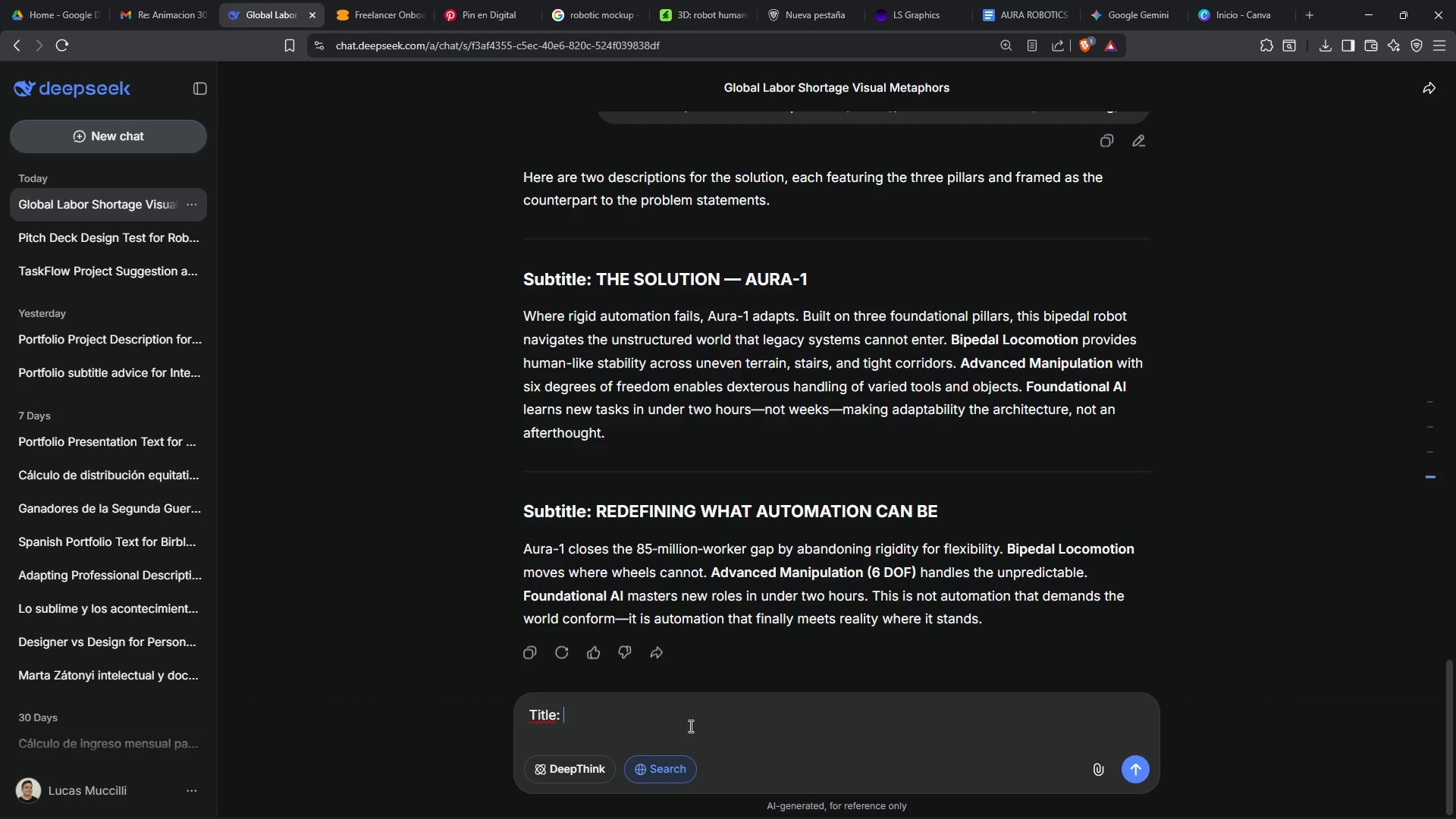 
left_click_drag(start_coordinate=[814, 281], to_coordinate=[601, 282])
 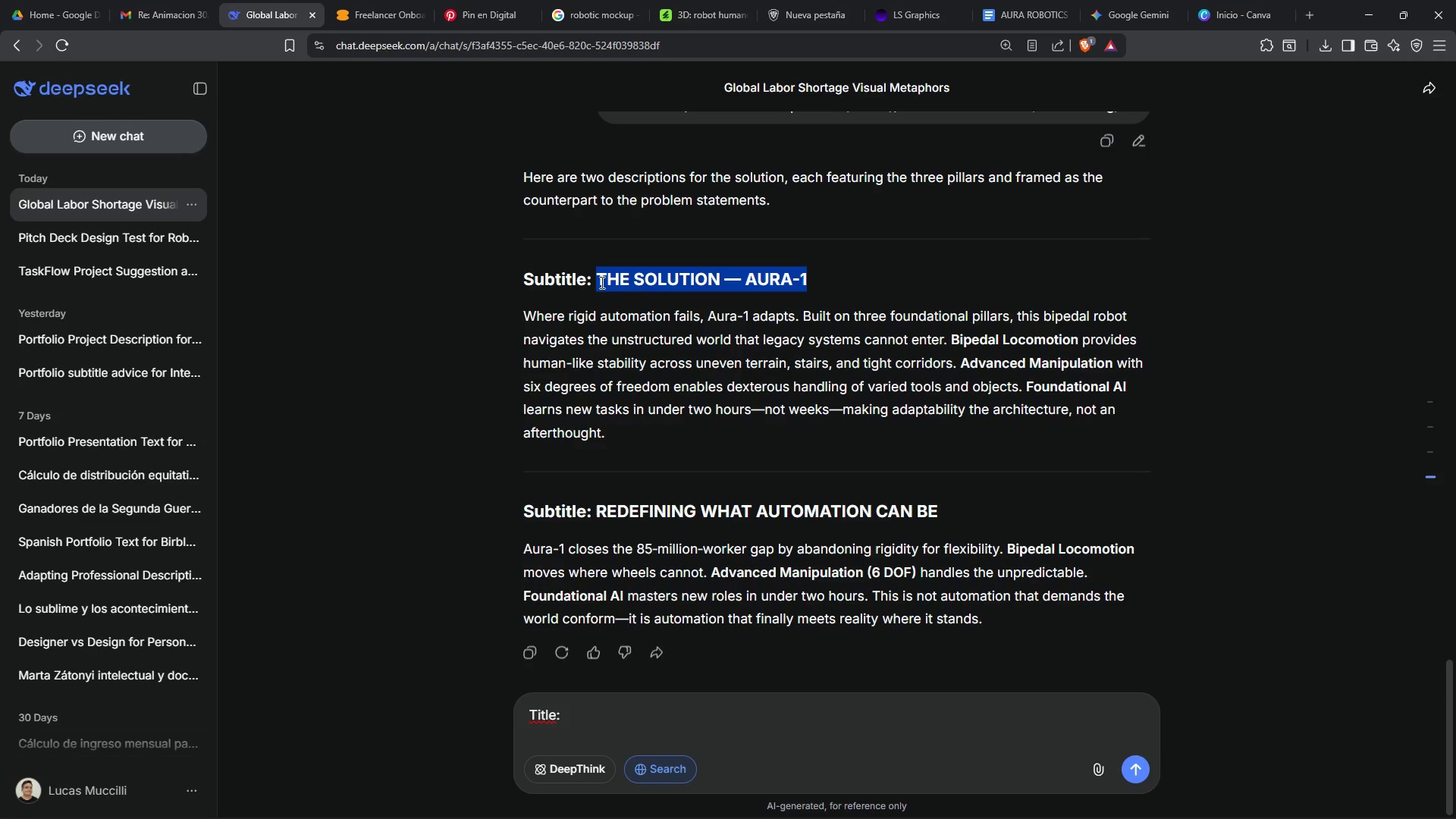 
key(Control+C)
 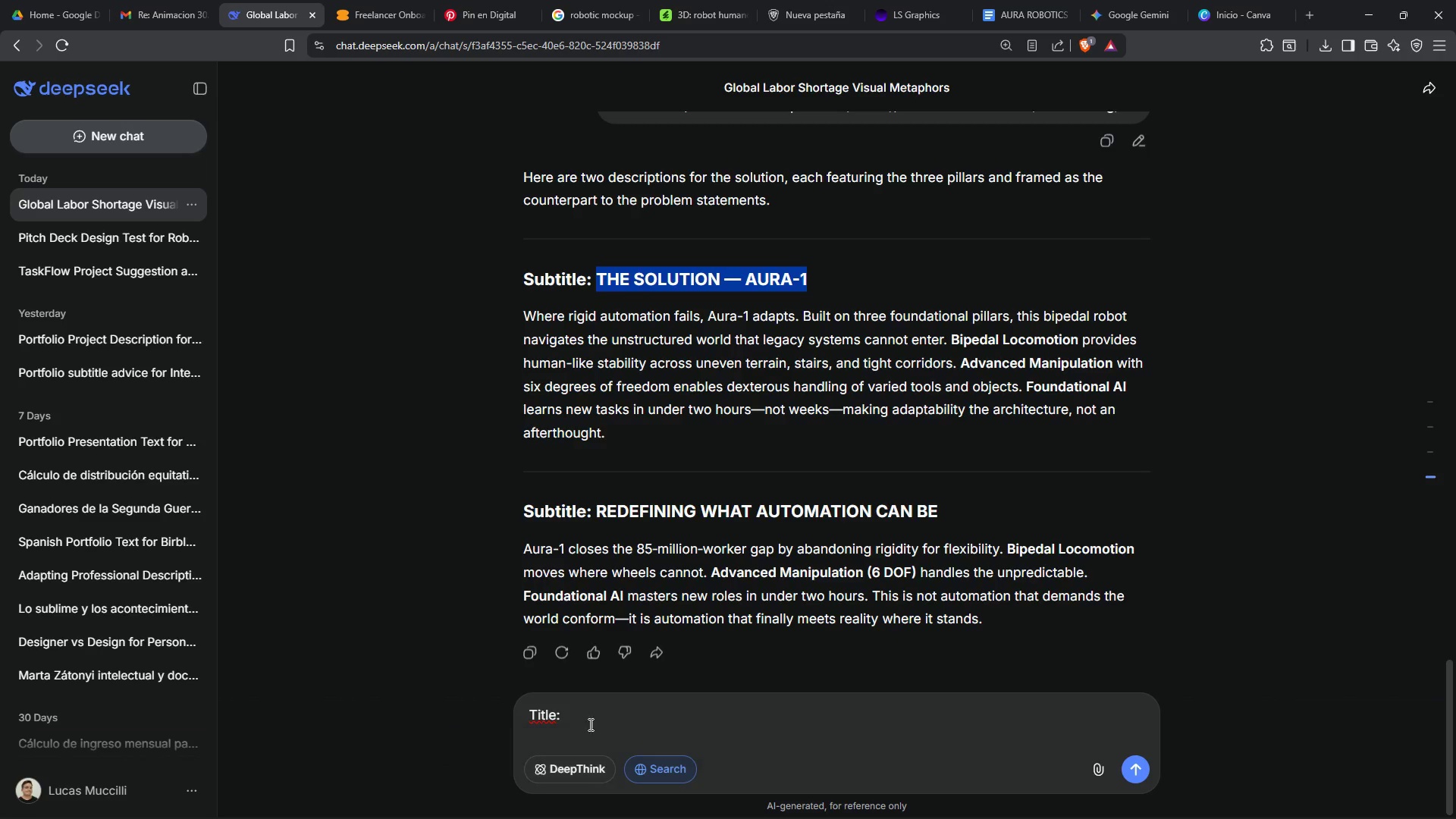 
left_click([590, 721])
 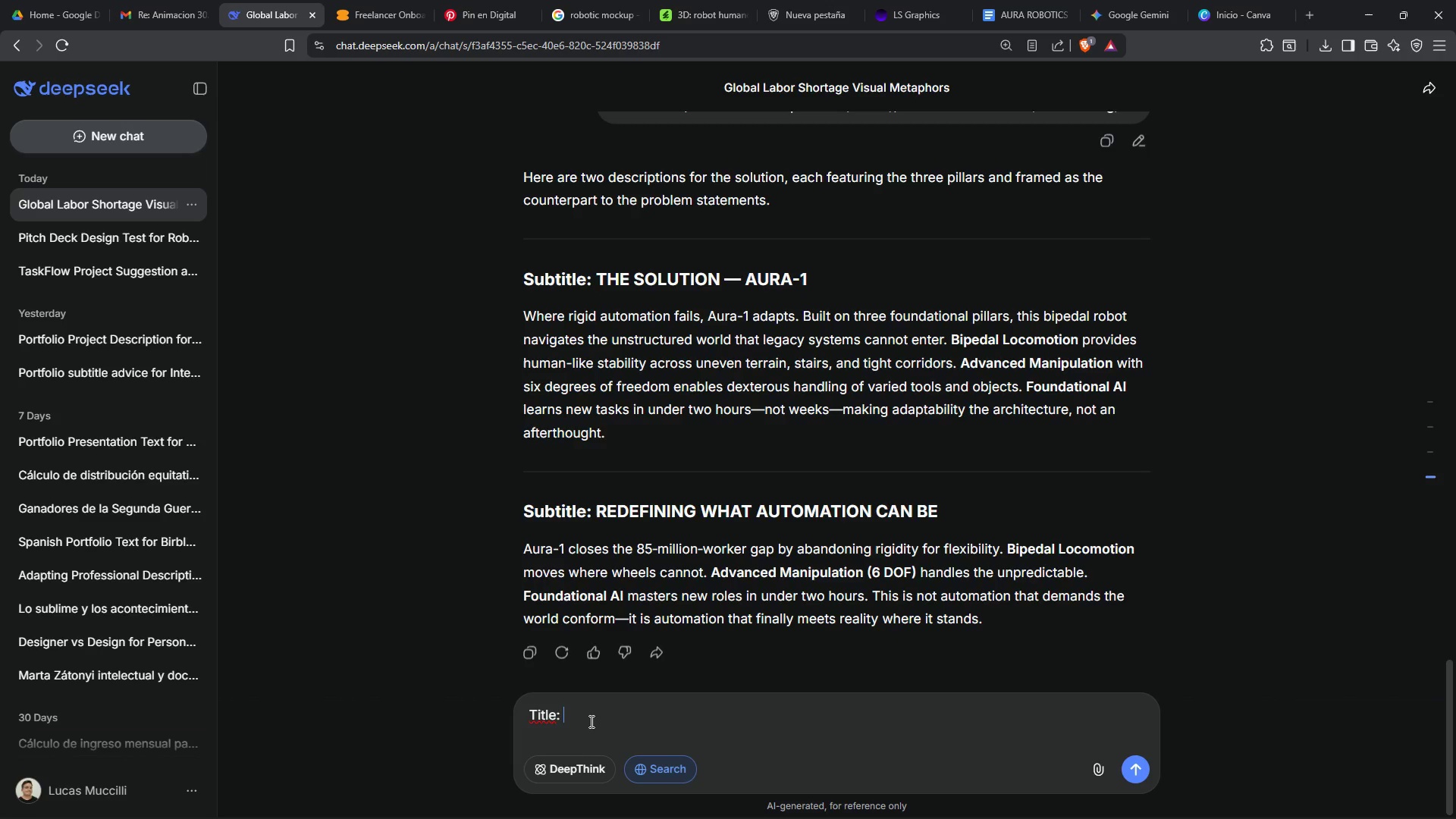 
key(Control+V)
 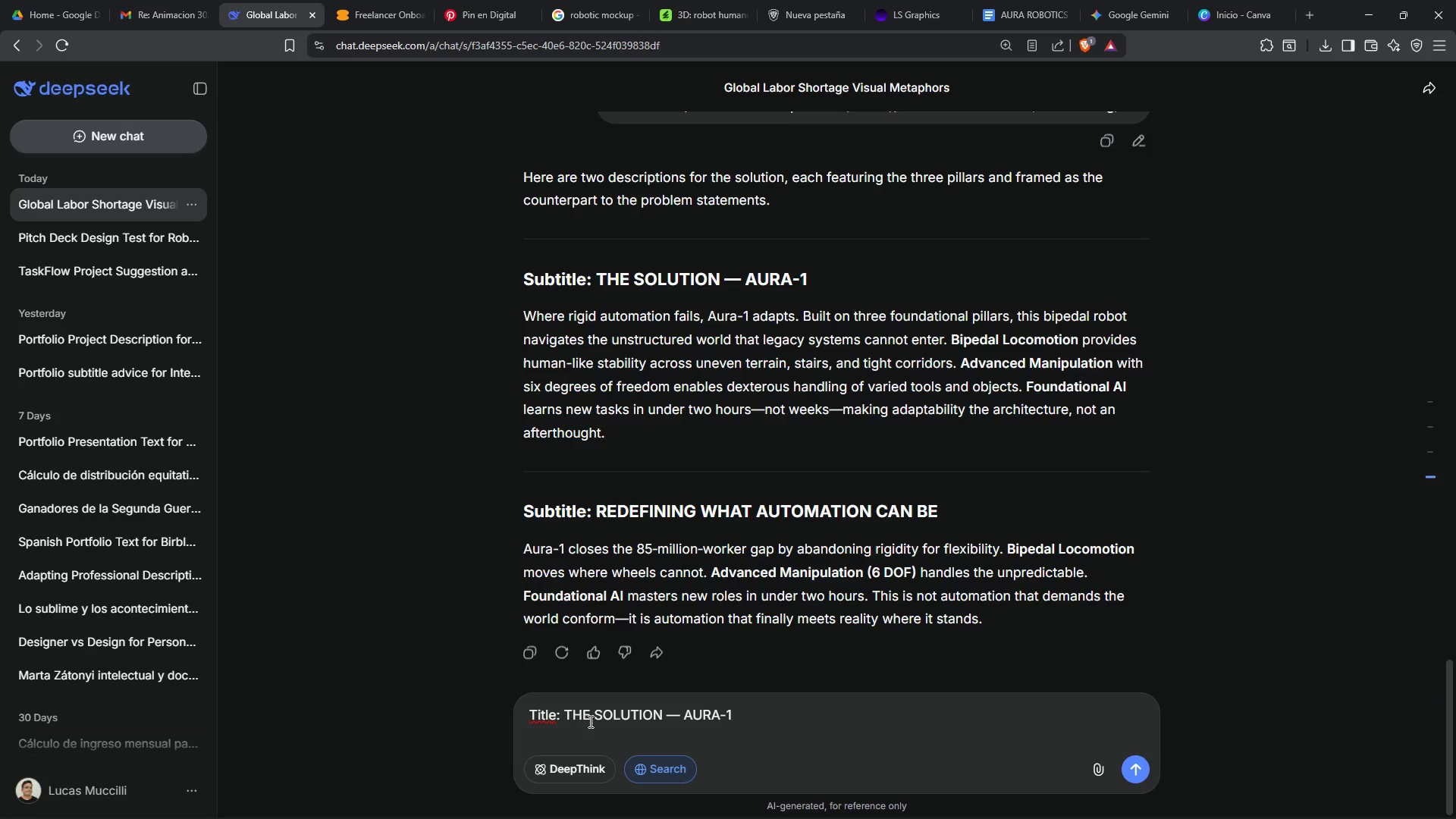 
type(, and ADD )
key(Backspace)
key(Backspace)
key(Backspace)
key(Backspace)
type(add twoo)
key(Backspace)
type( new subtti)
key(Backspace)
key(Backspace)
type(itles)
 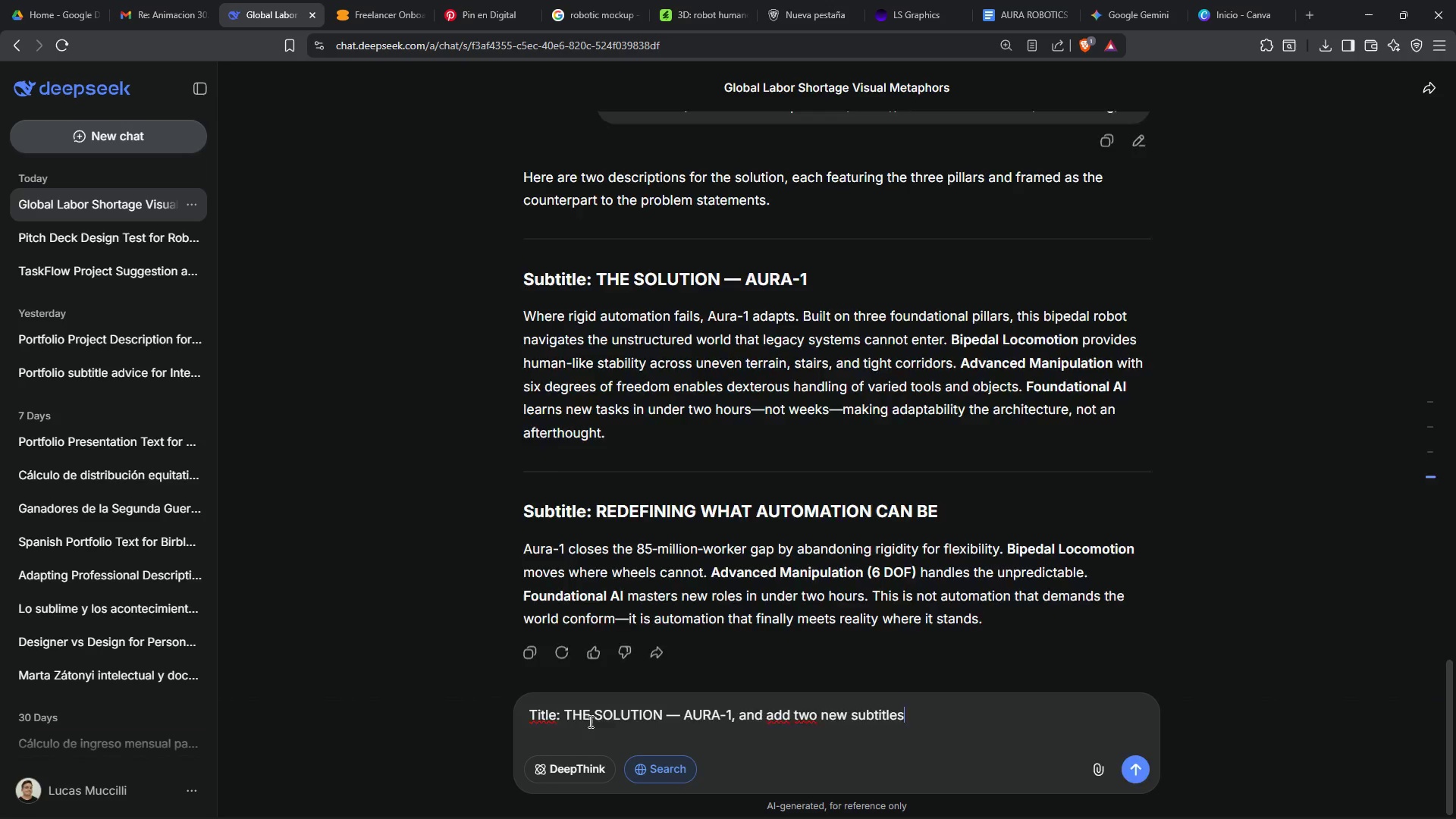 
key(Enter)
 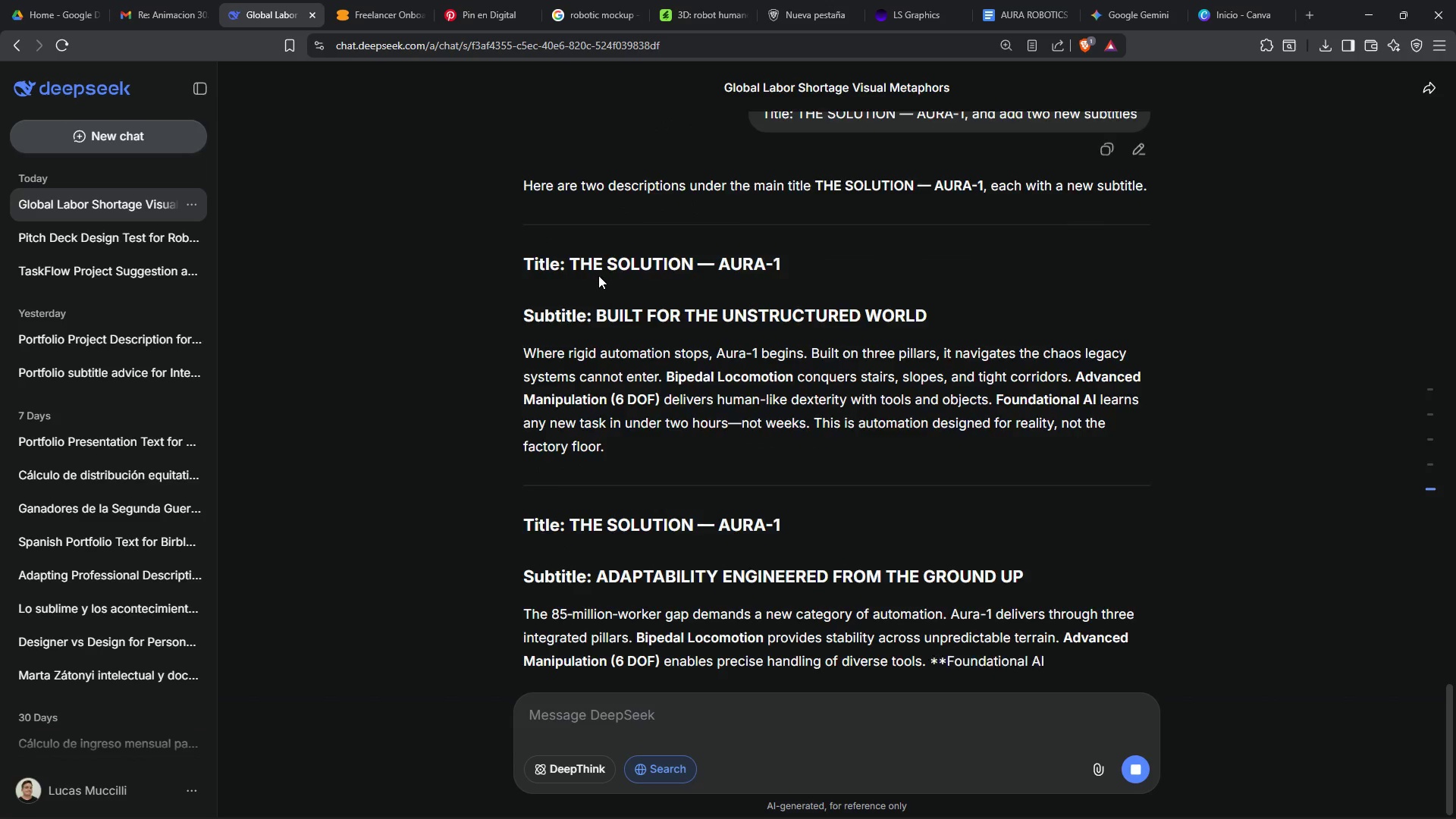 
wait(7.73)
 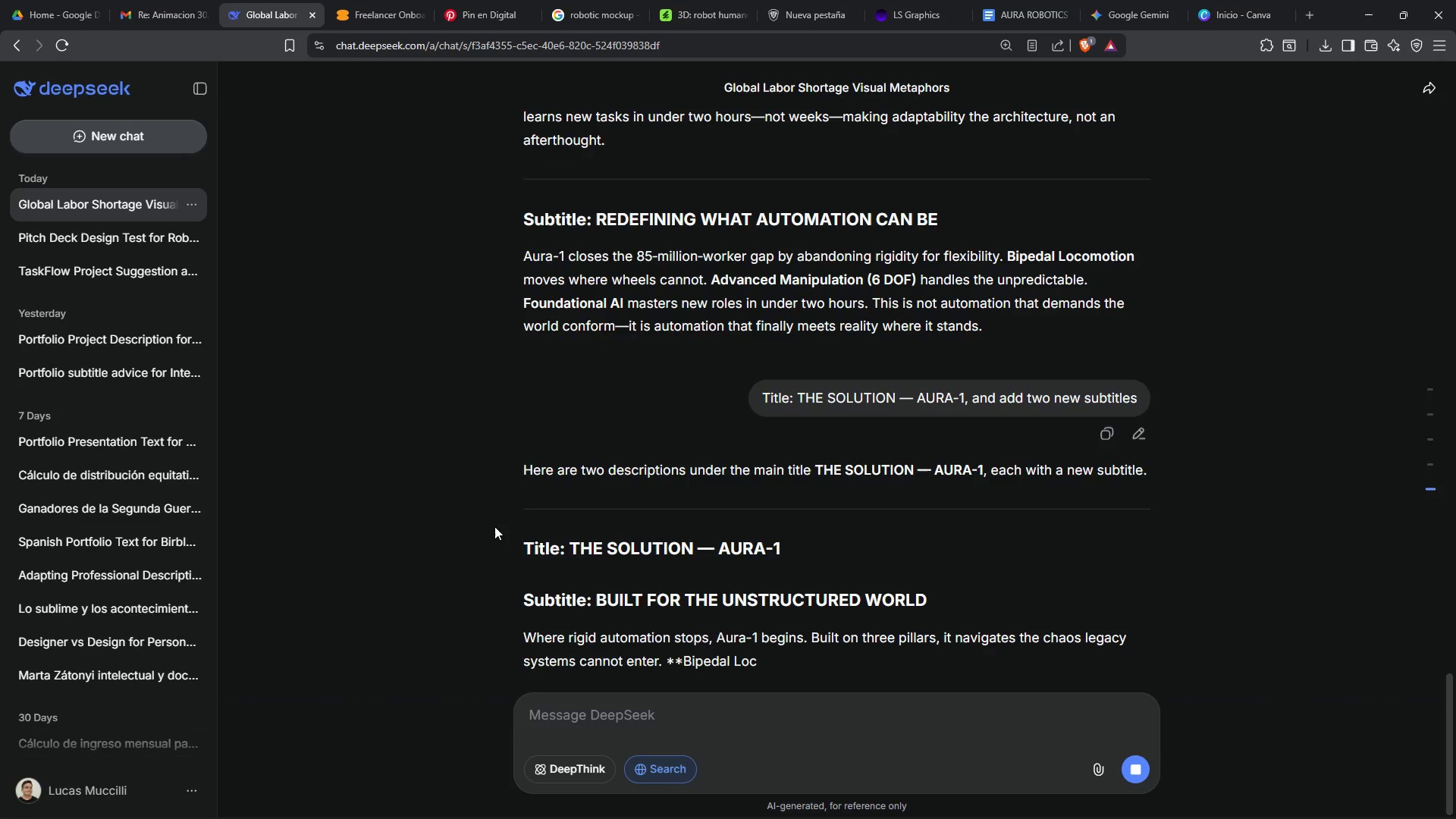 
left_click_drag(start_coordinate=[570, 196], to_coordinate=[781, 191])
 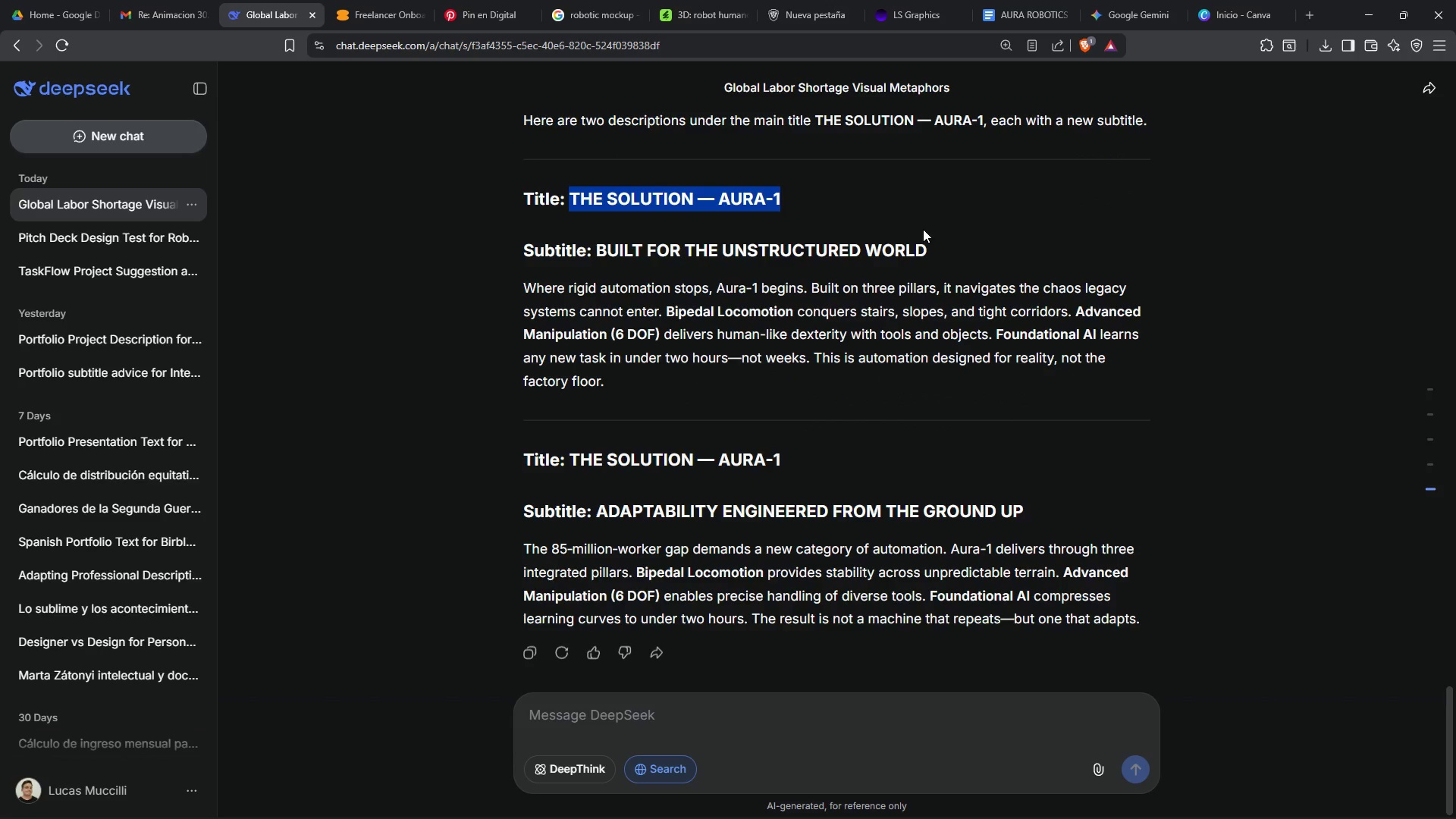 
key(Control+C)
 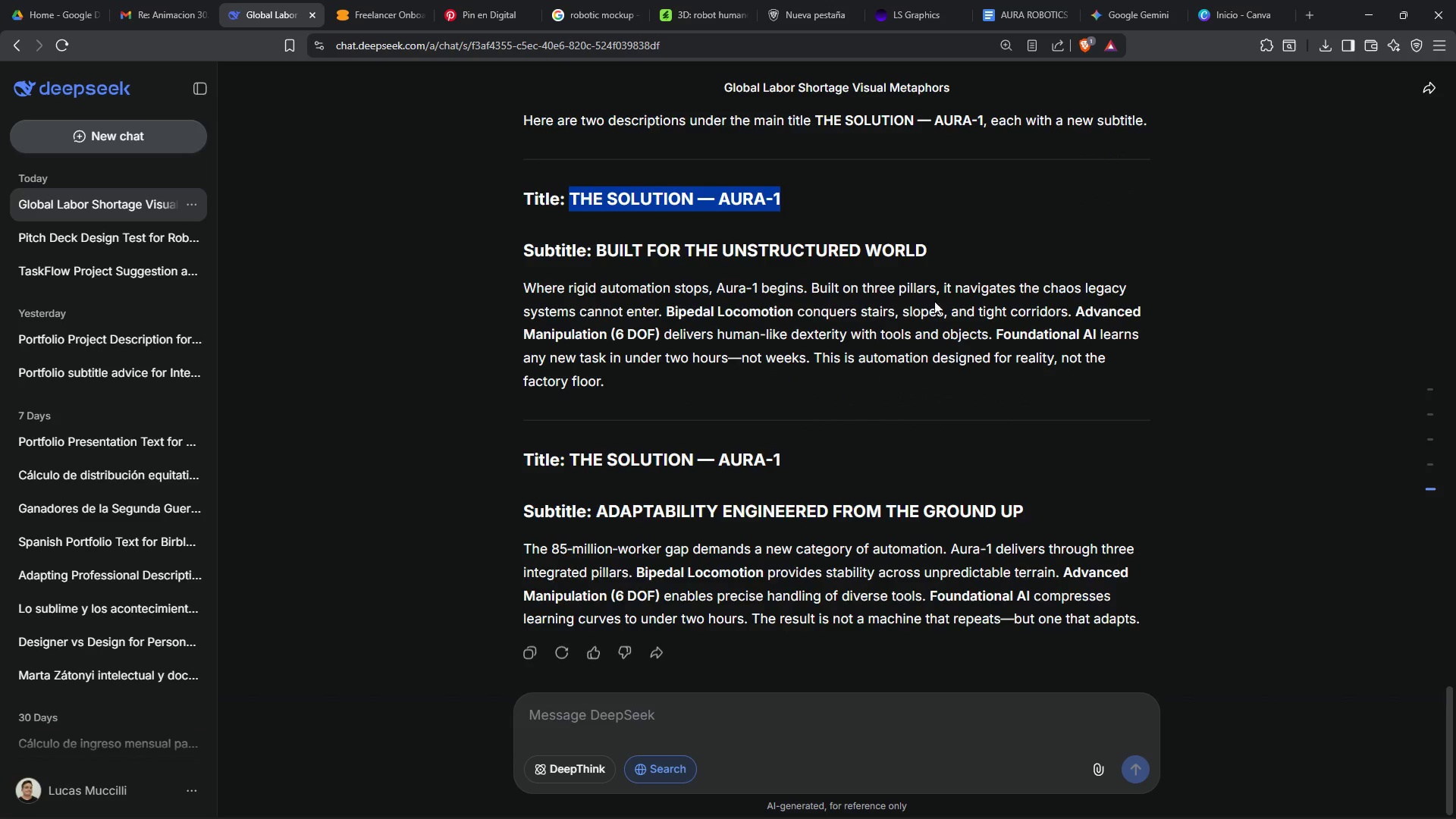 
key(Control+C)
 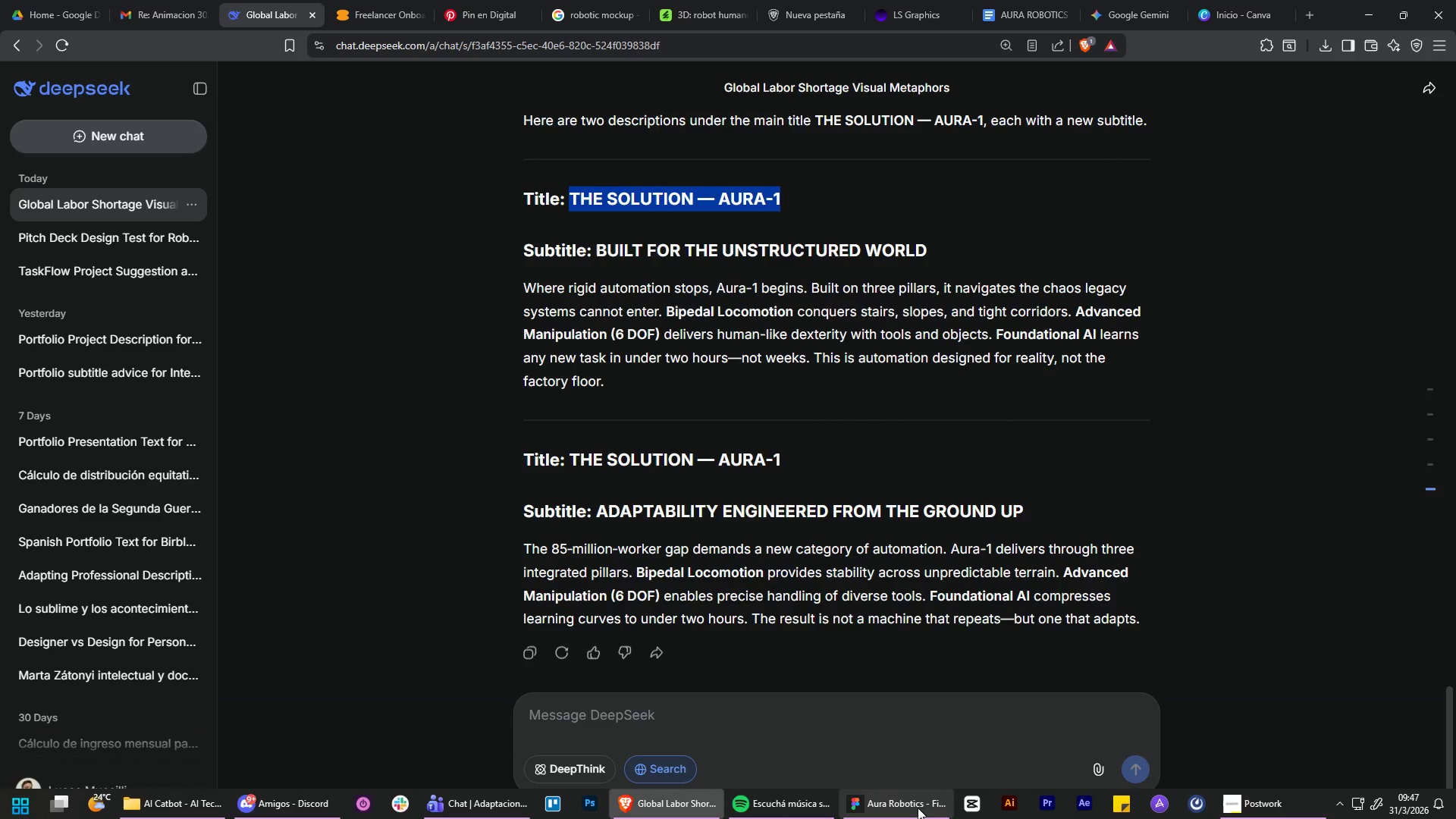 
left_click([918, 807])
 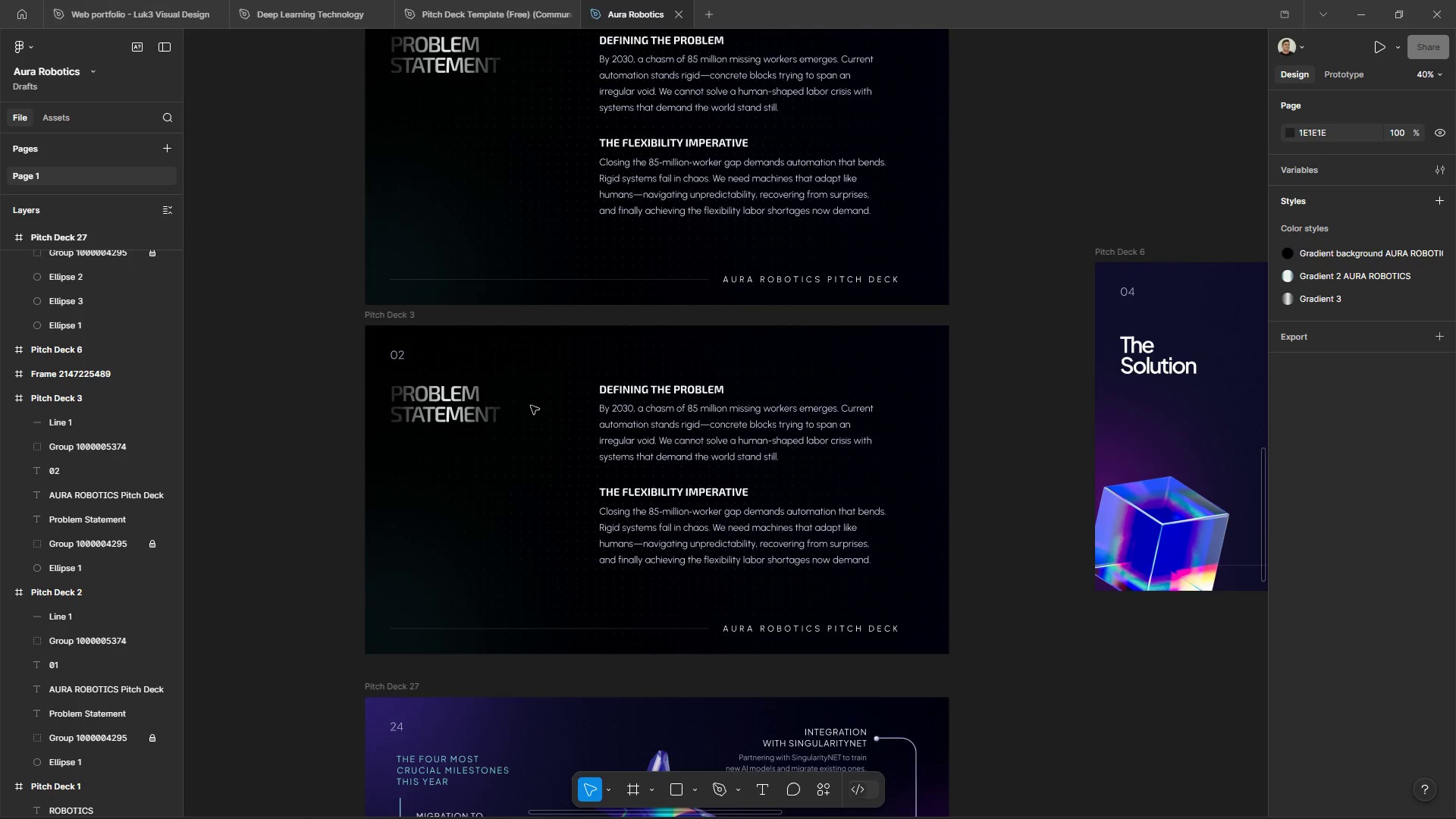 
left_click([475, 410])
 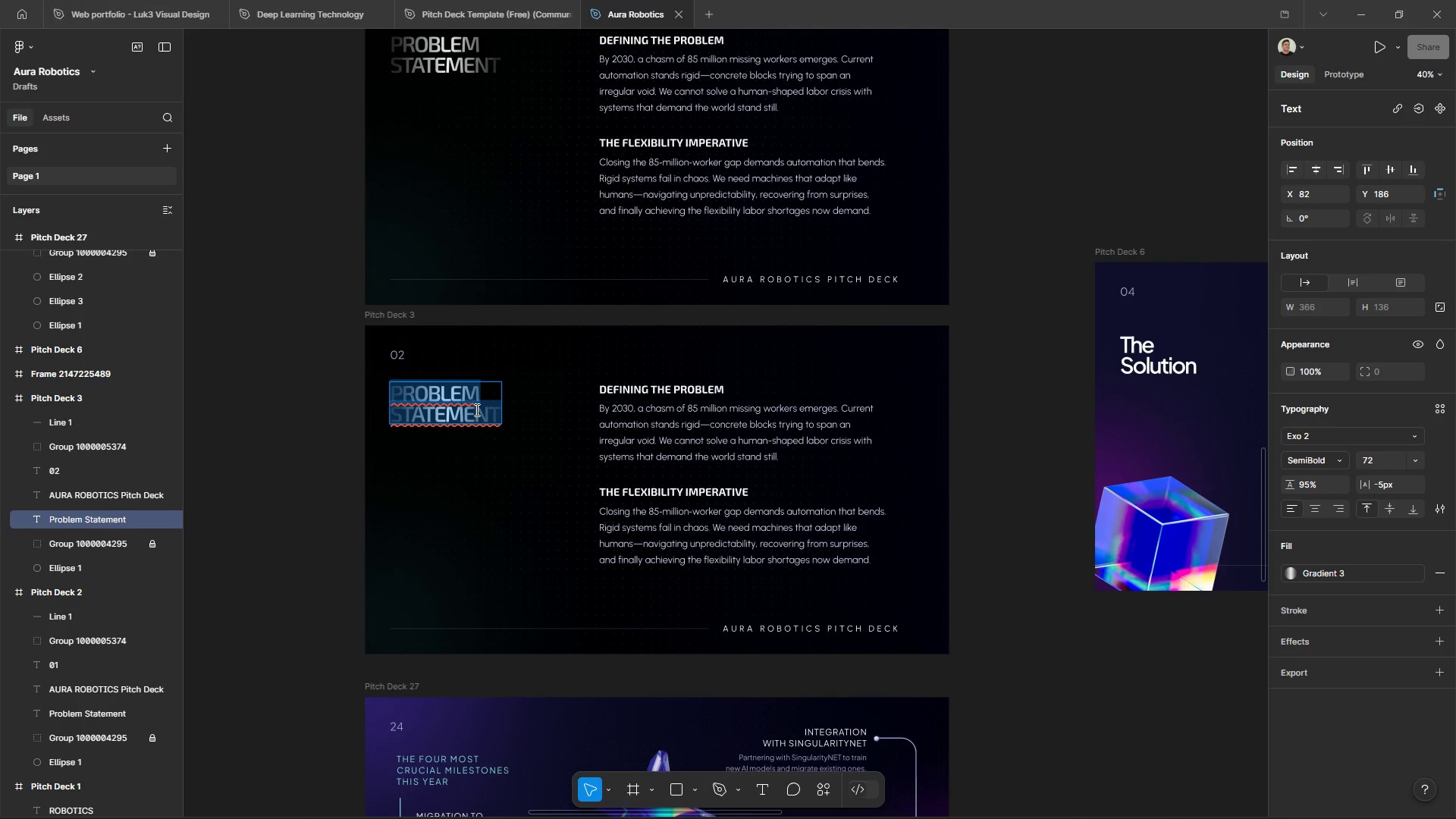 
key(Control+V)
 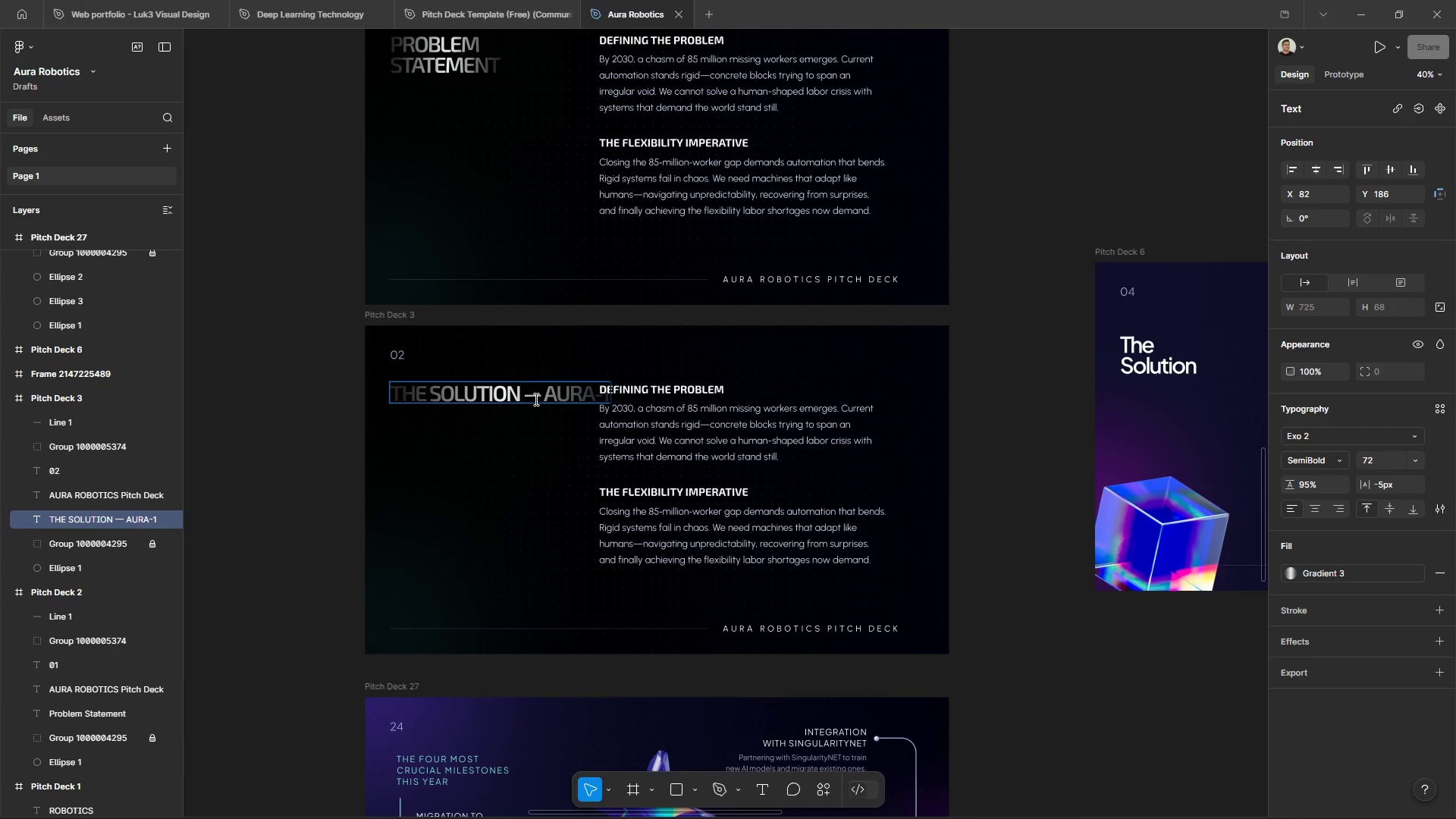 
left_click([527, 397])
 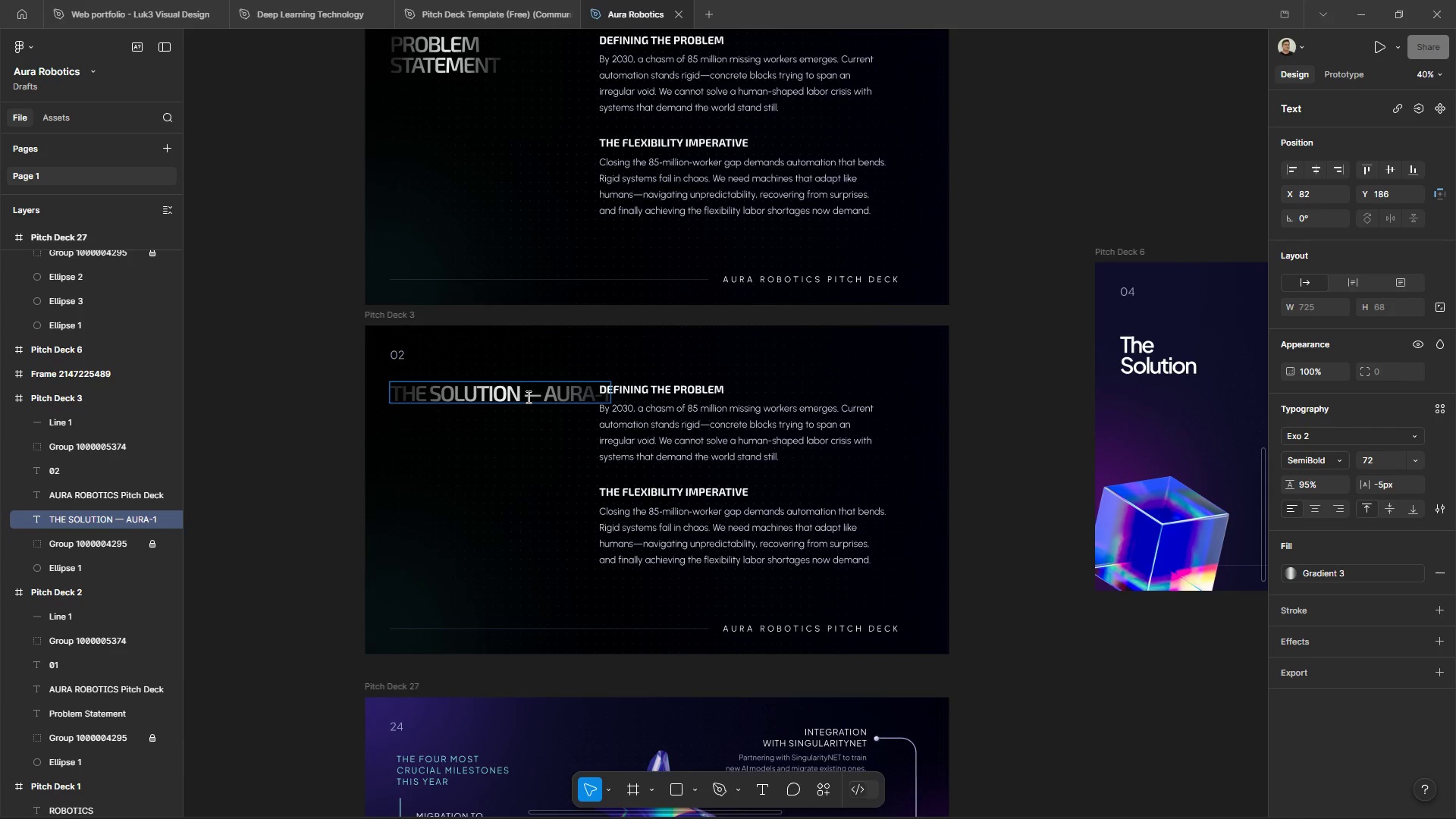 
key(Enter)
 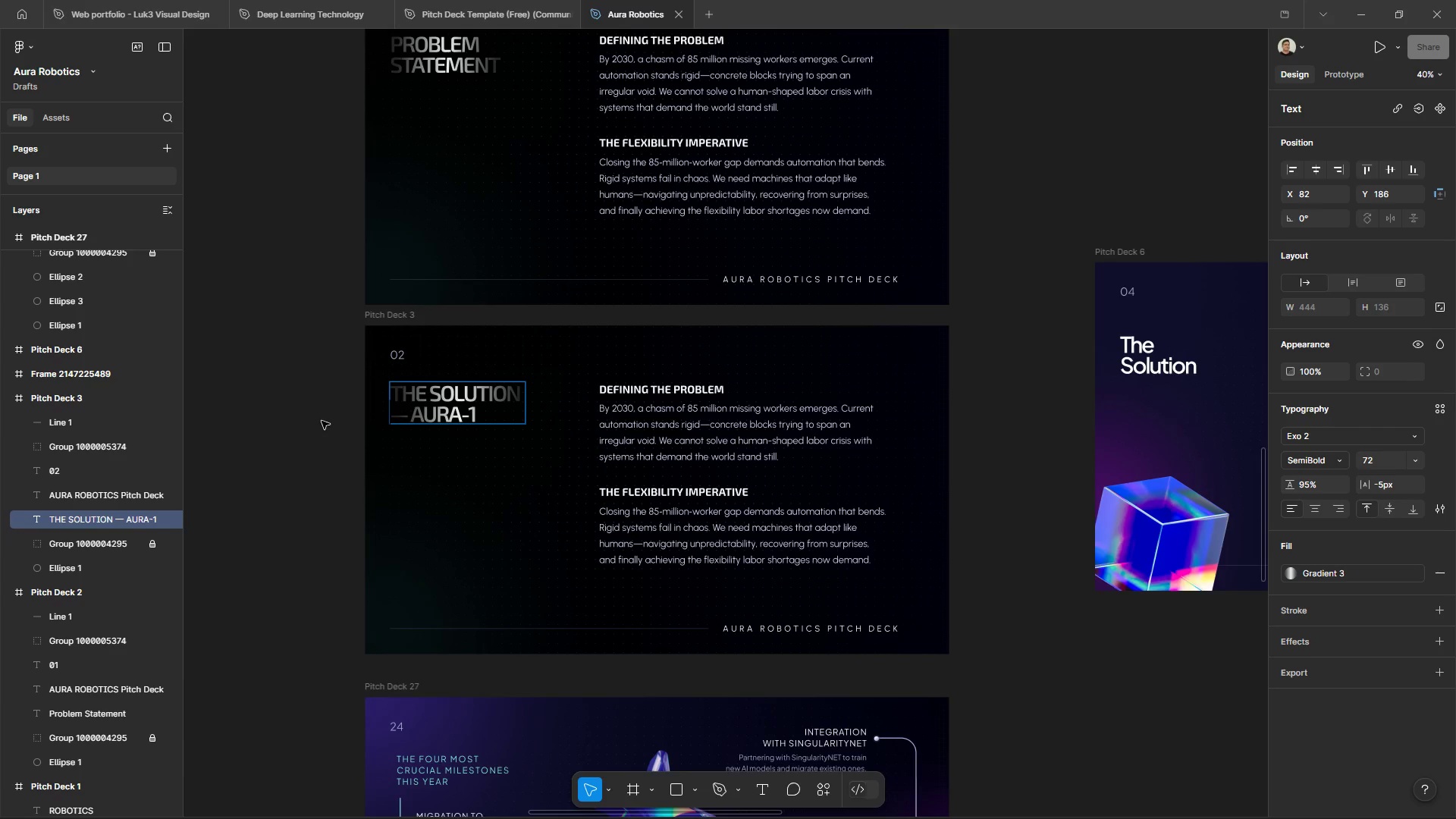 
double_click([322, 420])
 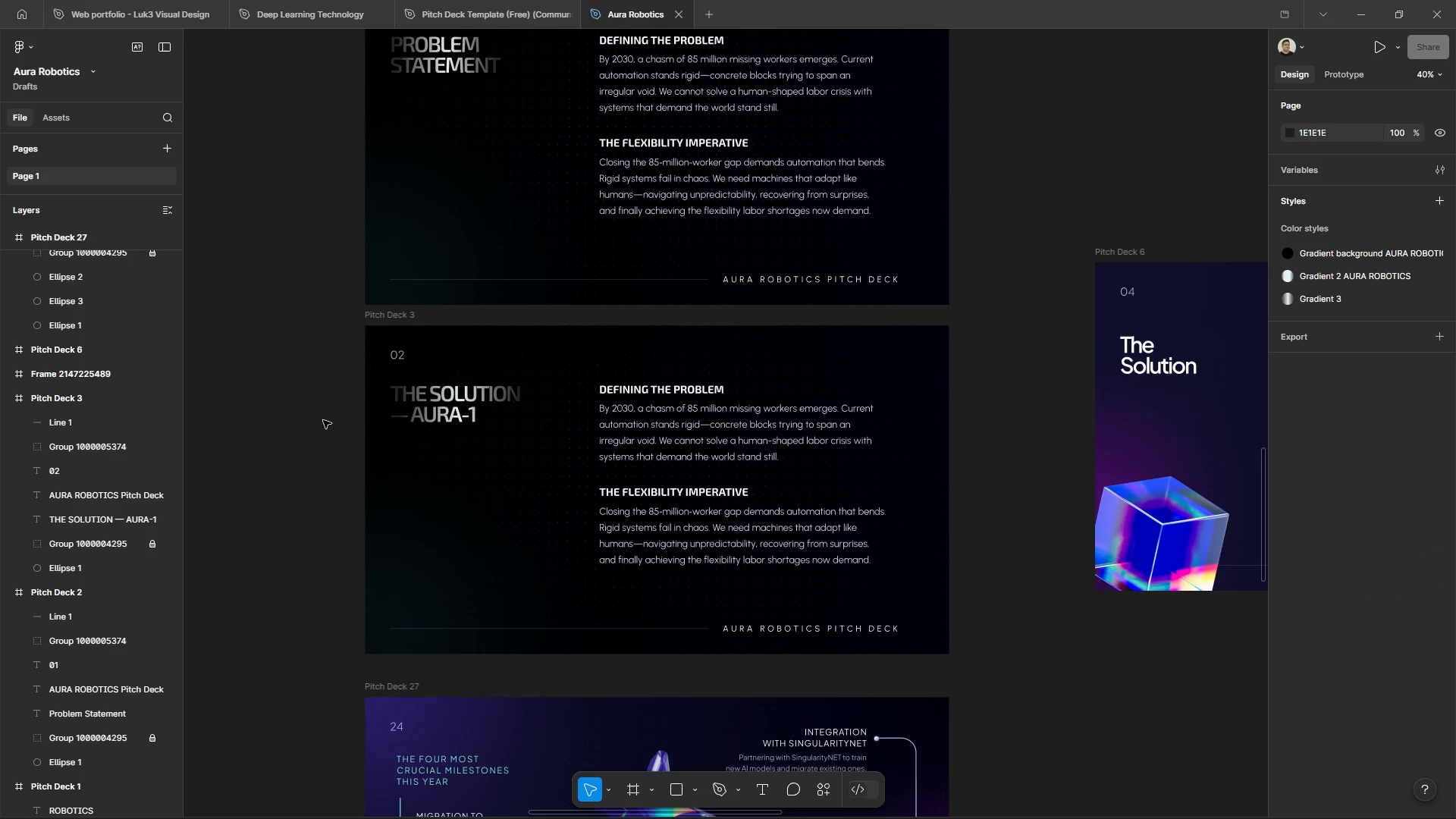 
double_click([396, 419])
 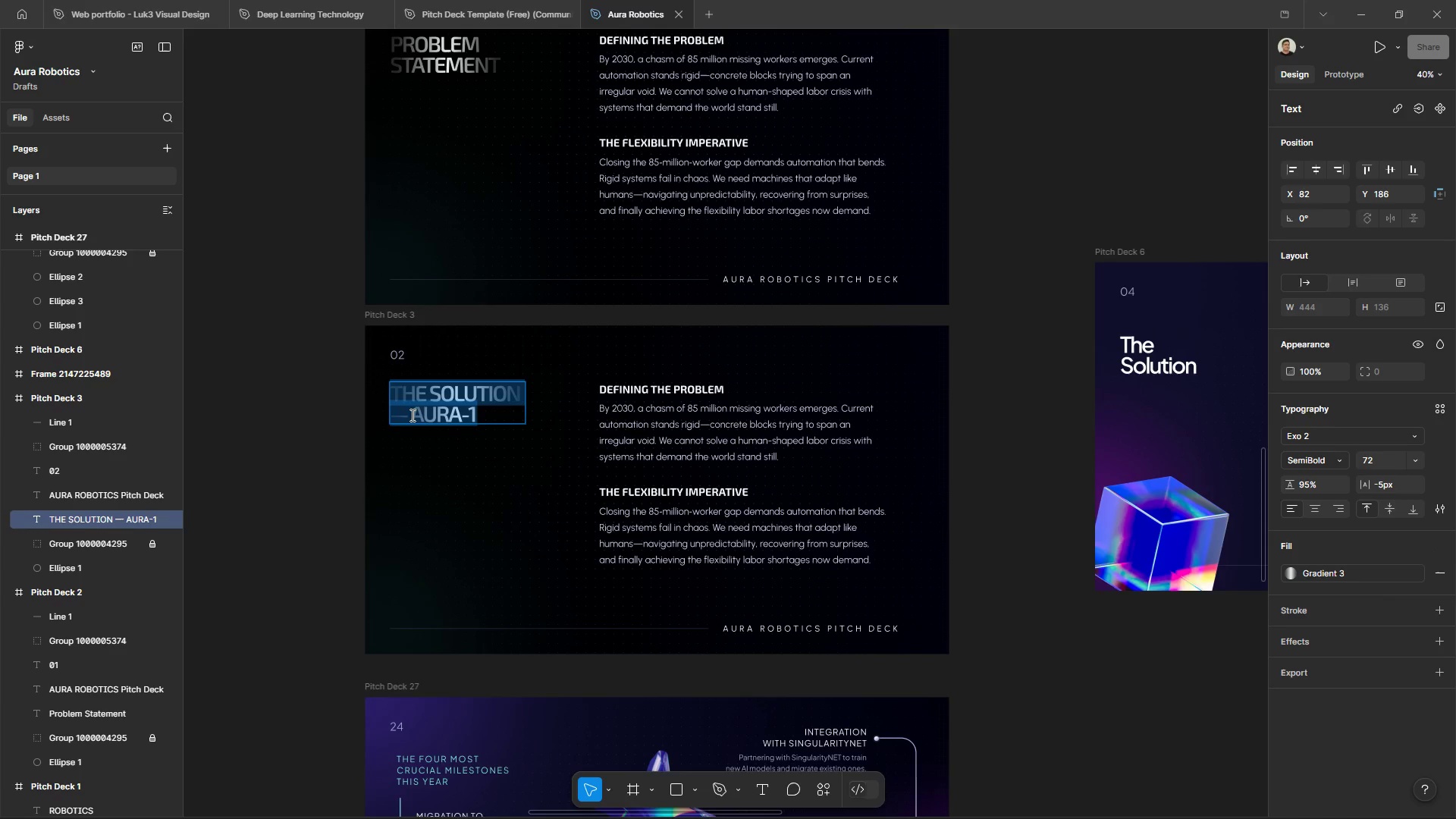 
left_click([409, 416])
 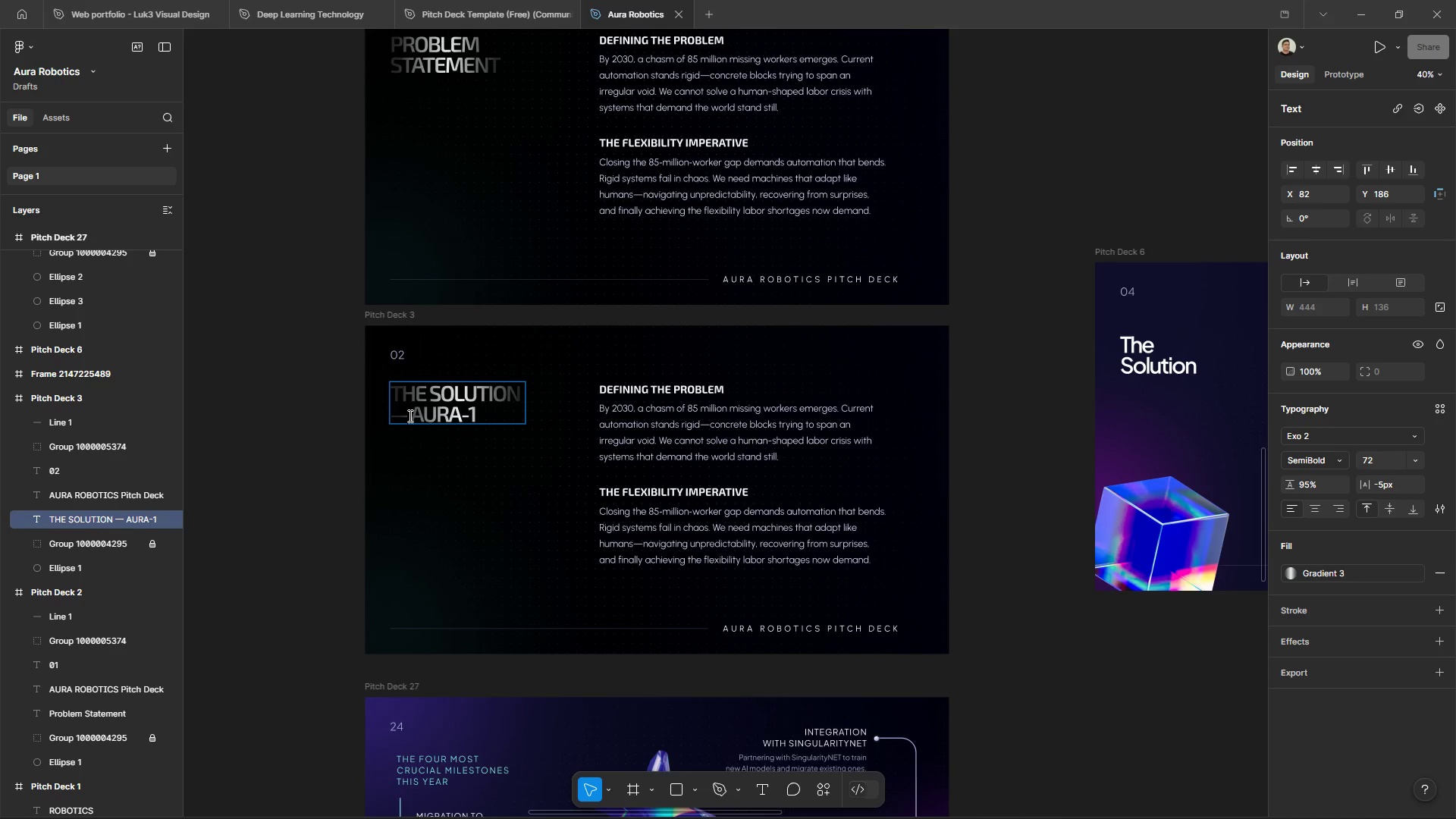 
left_click_drag(start_coordinate=[409, 416], to_coordinate=[391, 421])
 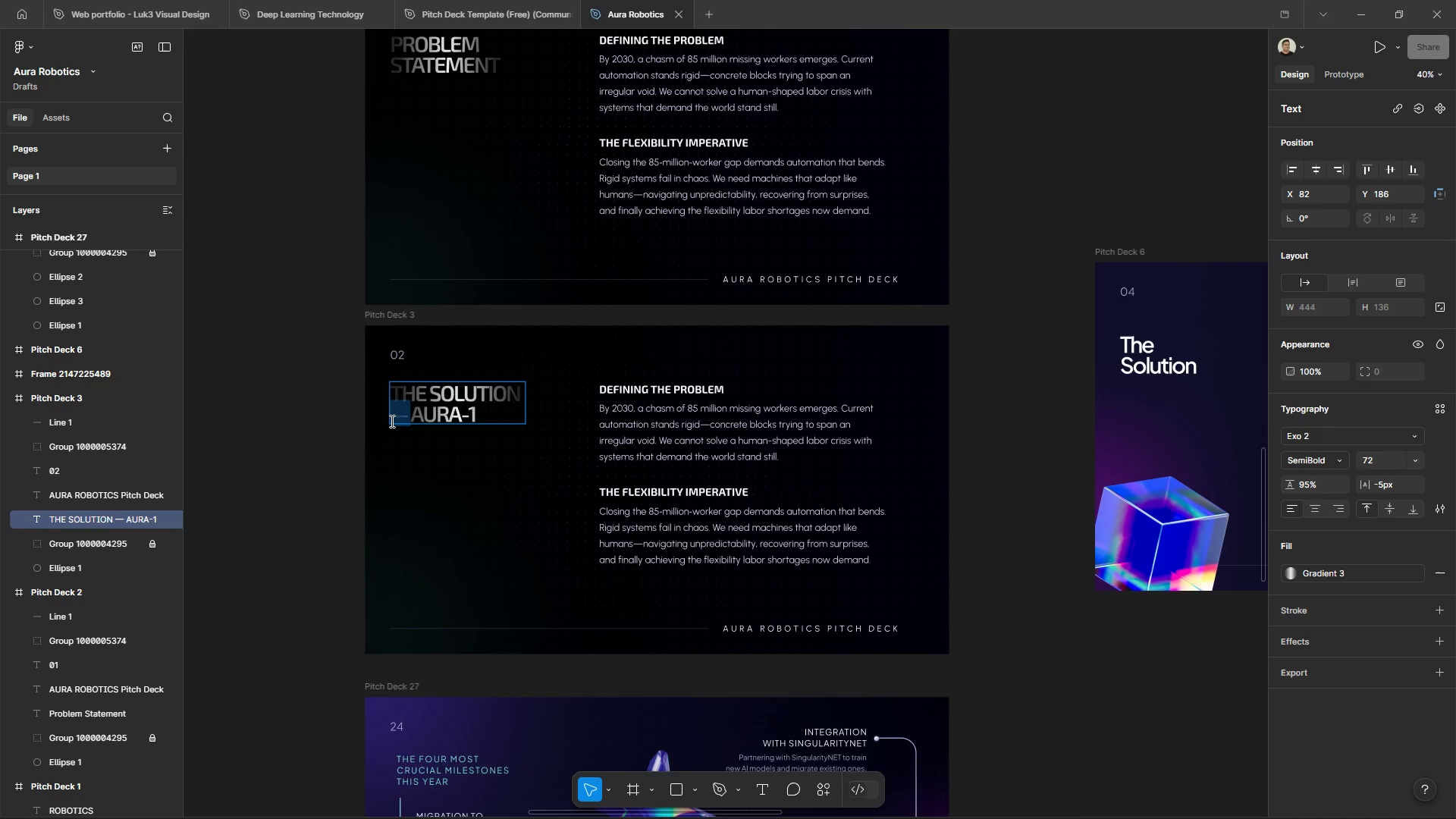 
key(Backspace)
 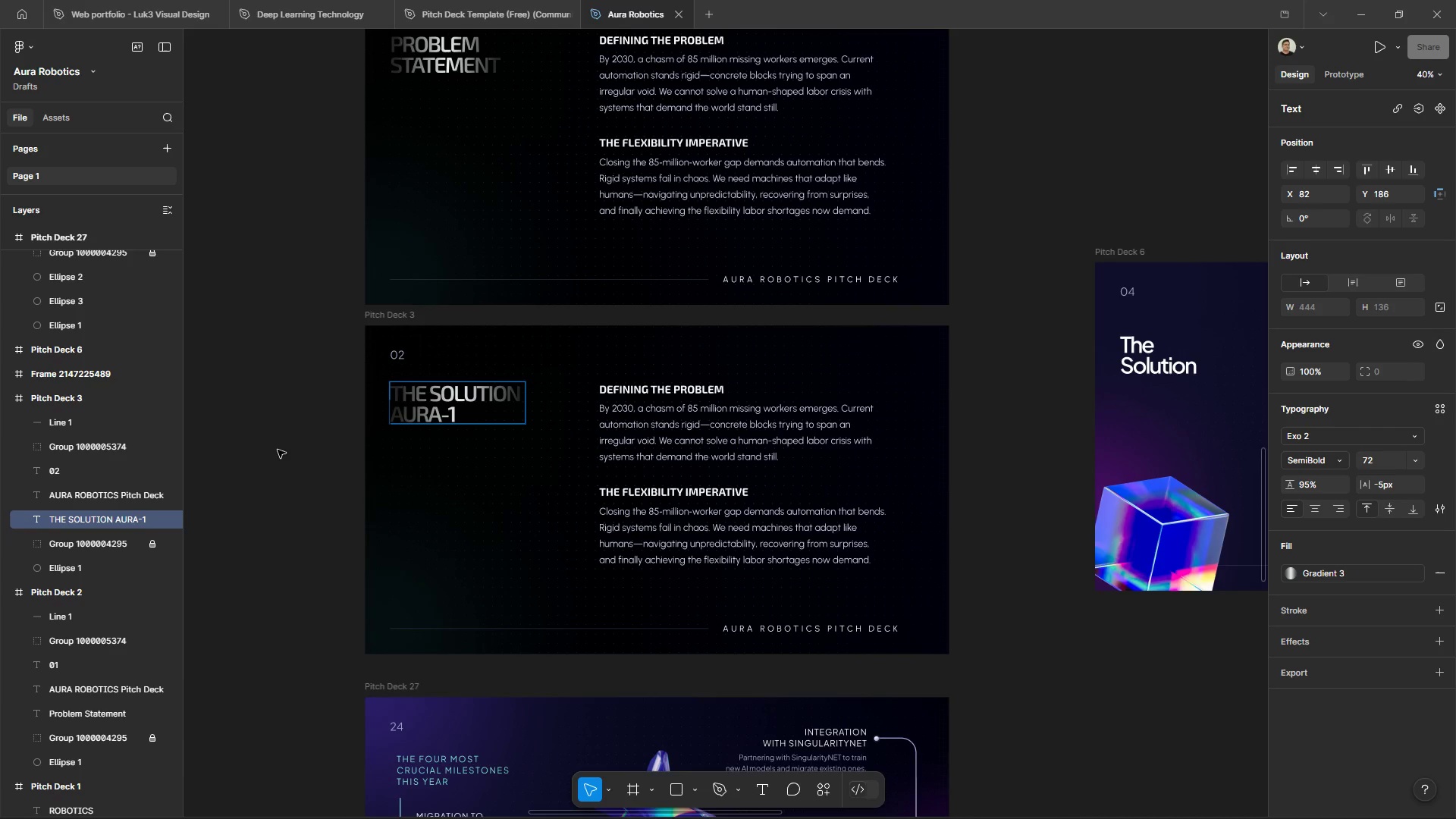 
double_click([278, 450])
 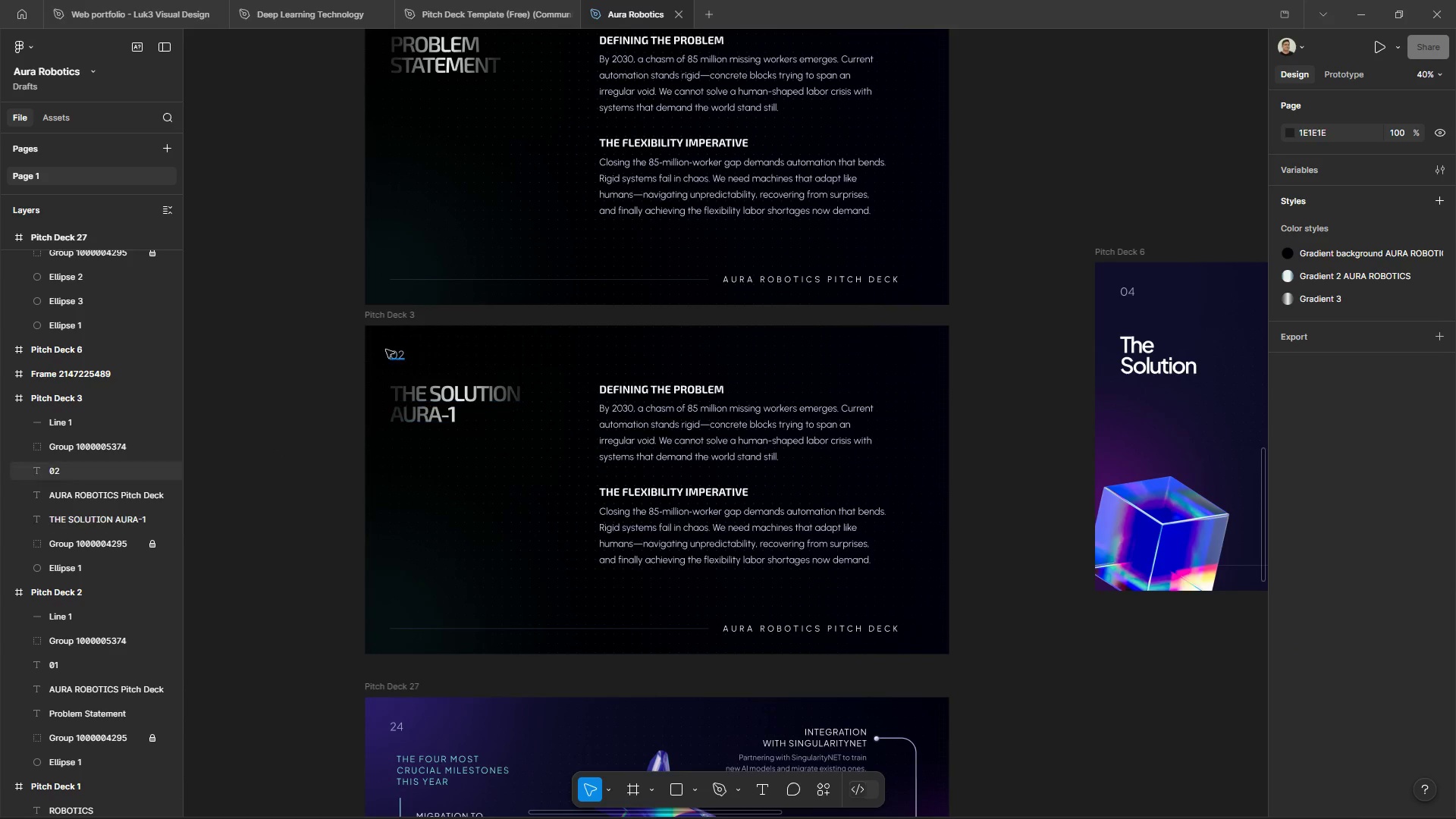 
wait(7.28)
 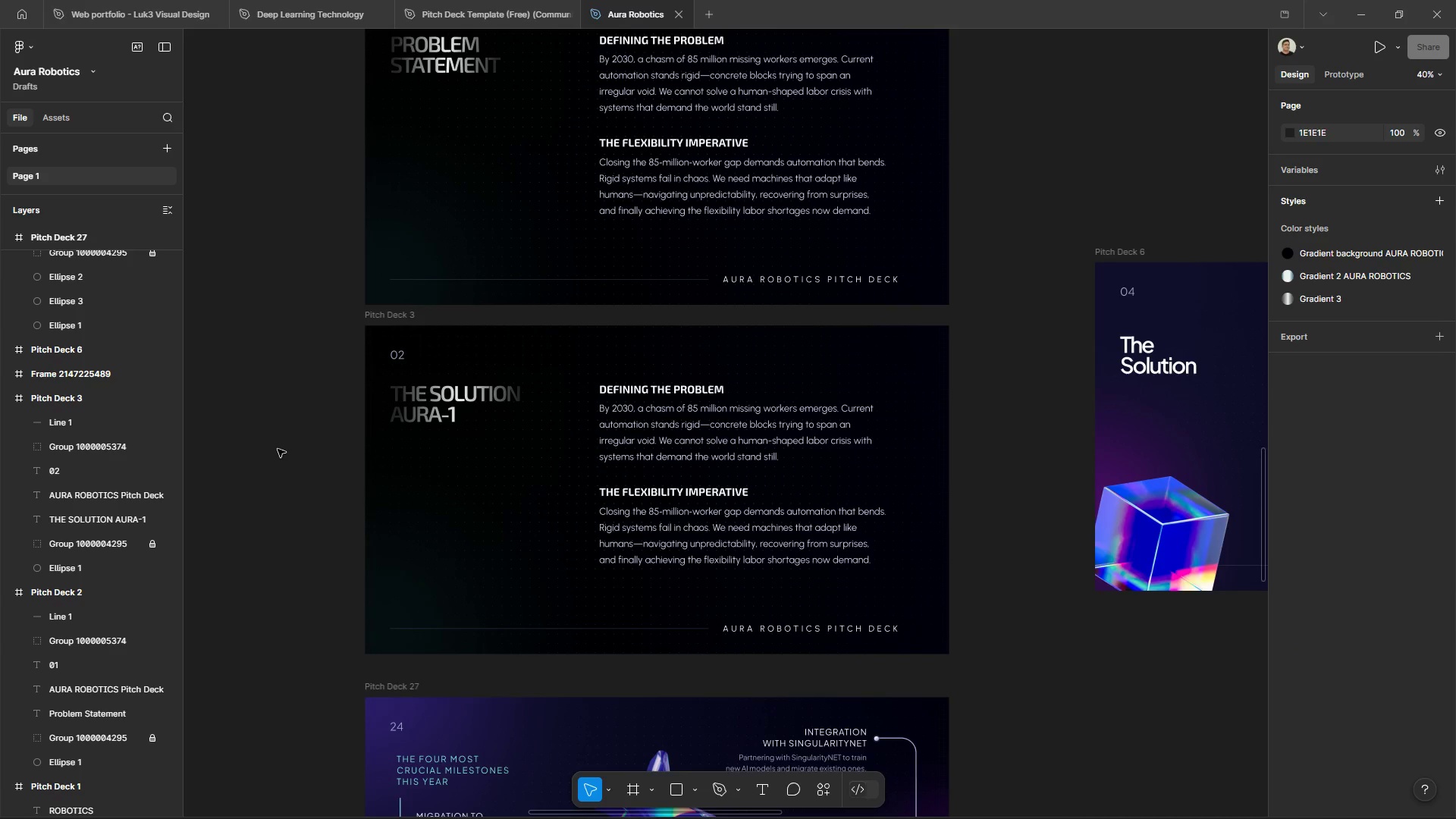 
left_click([673, 807])
 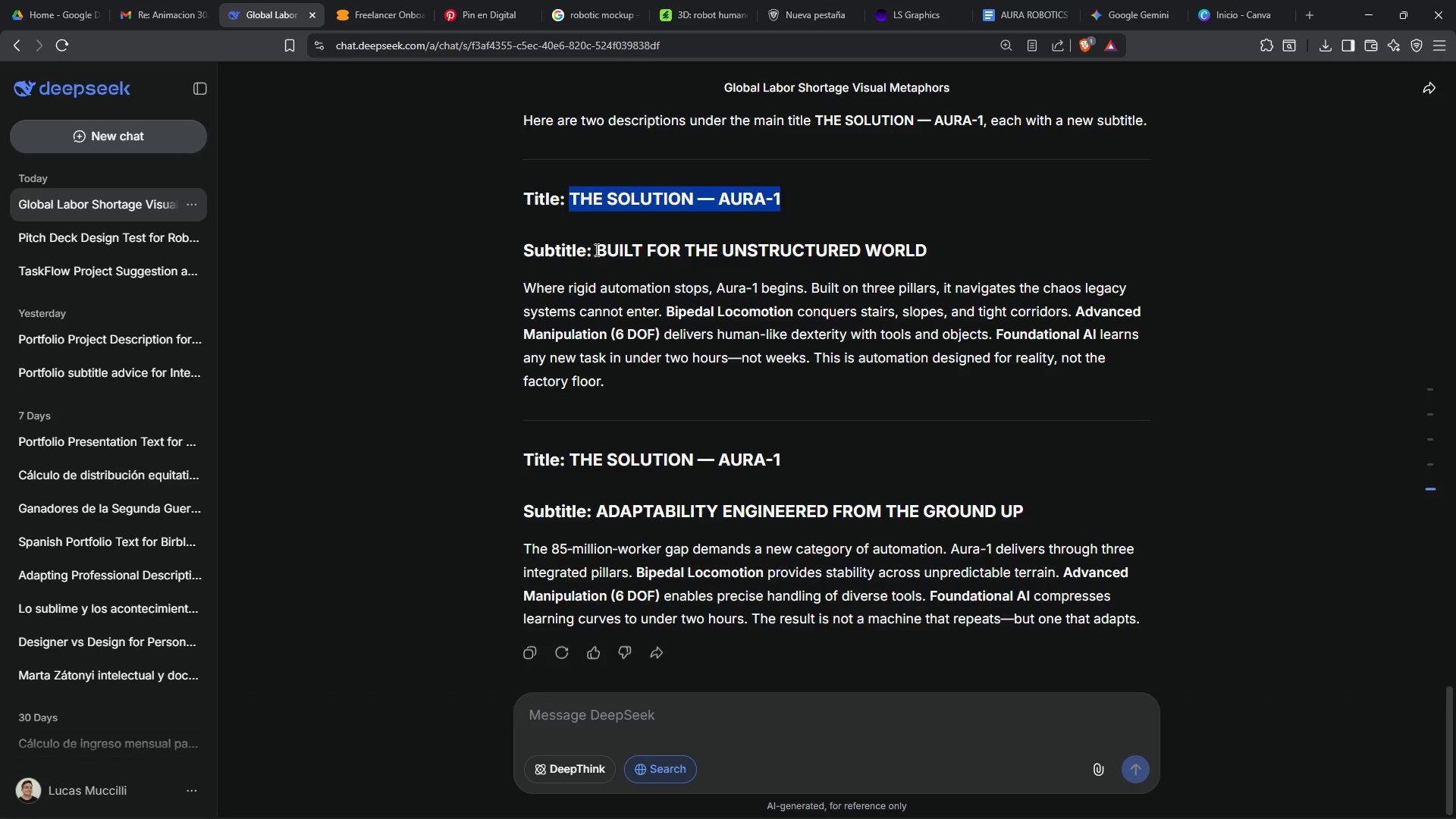 
left_click_drag(start_coordinate=[598, 249], to_coordinate=[925, 246])
 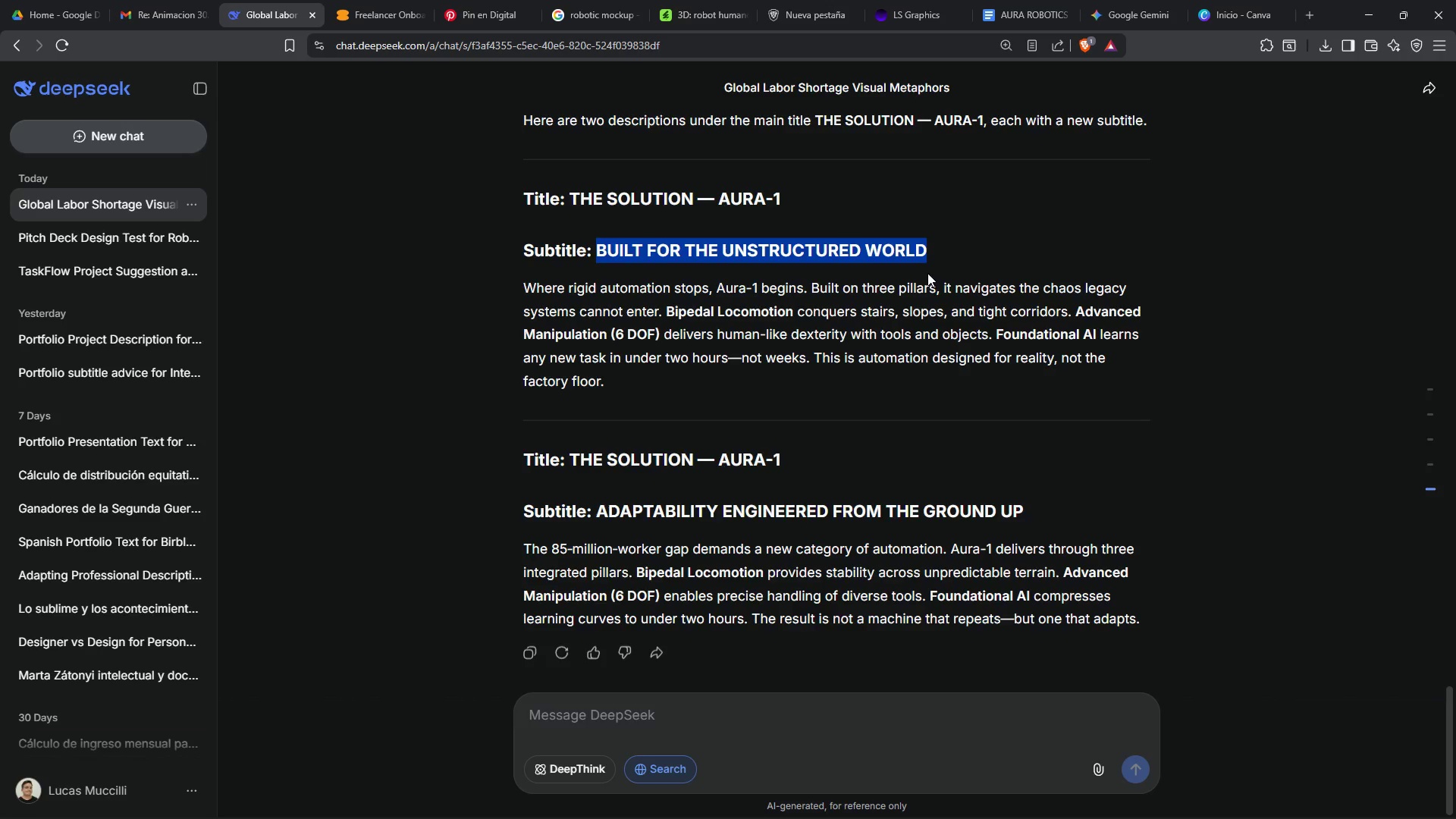 
key(Control+C)
 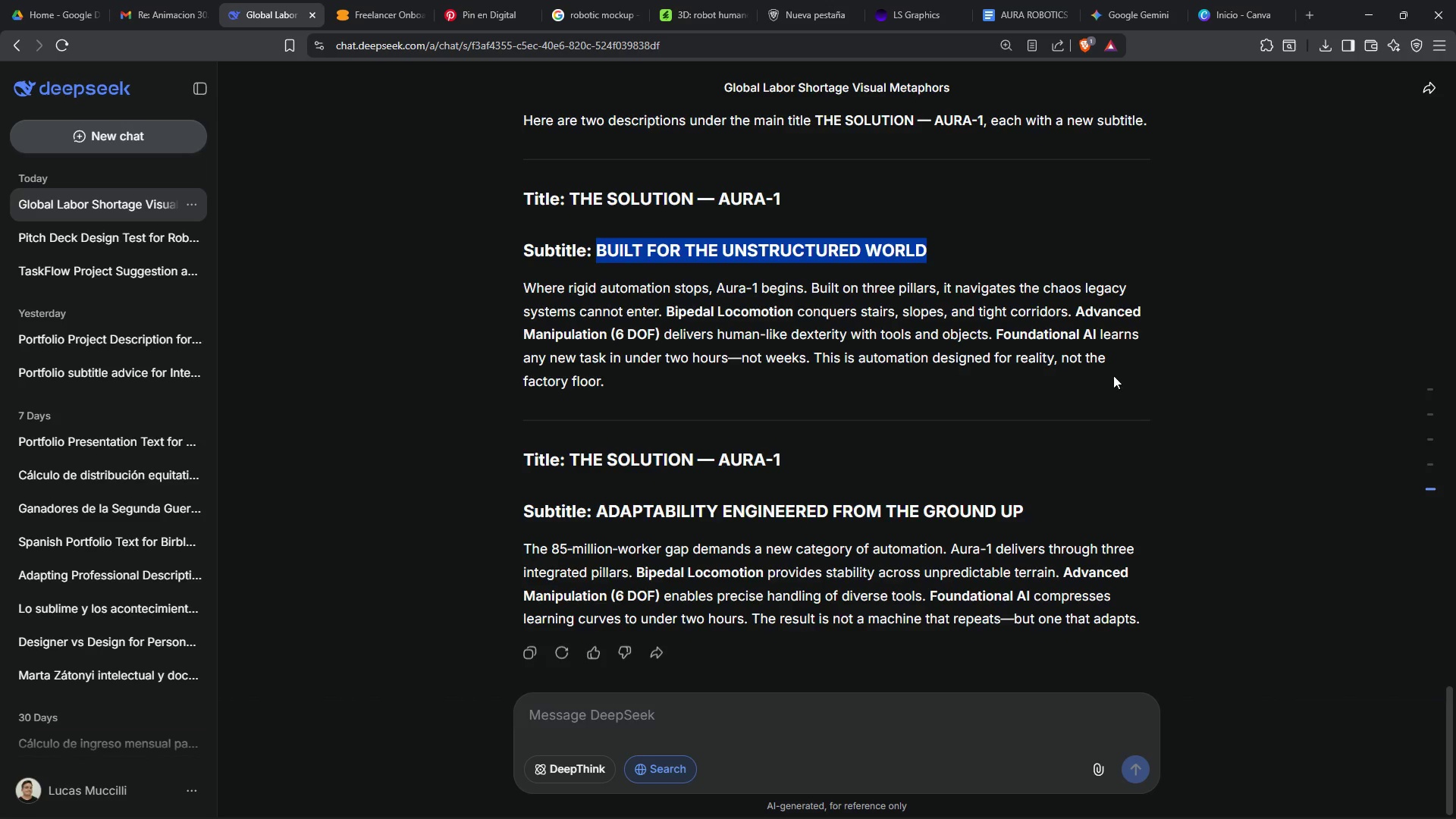 
left_click([1210, 375])
 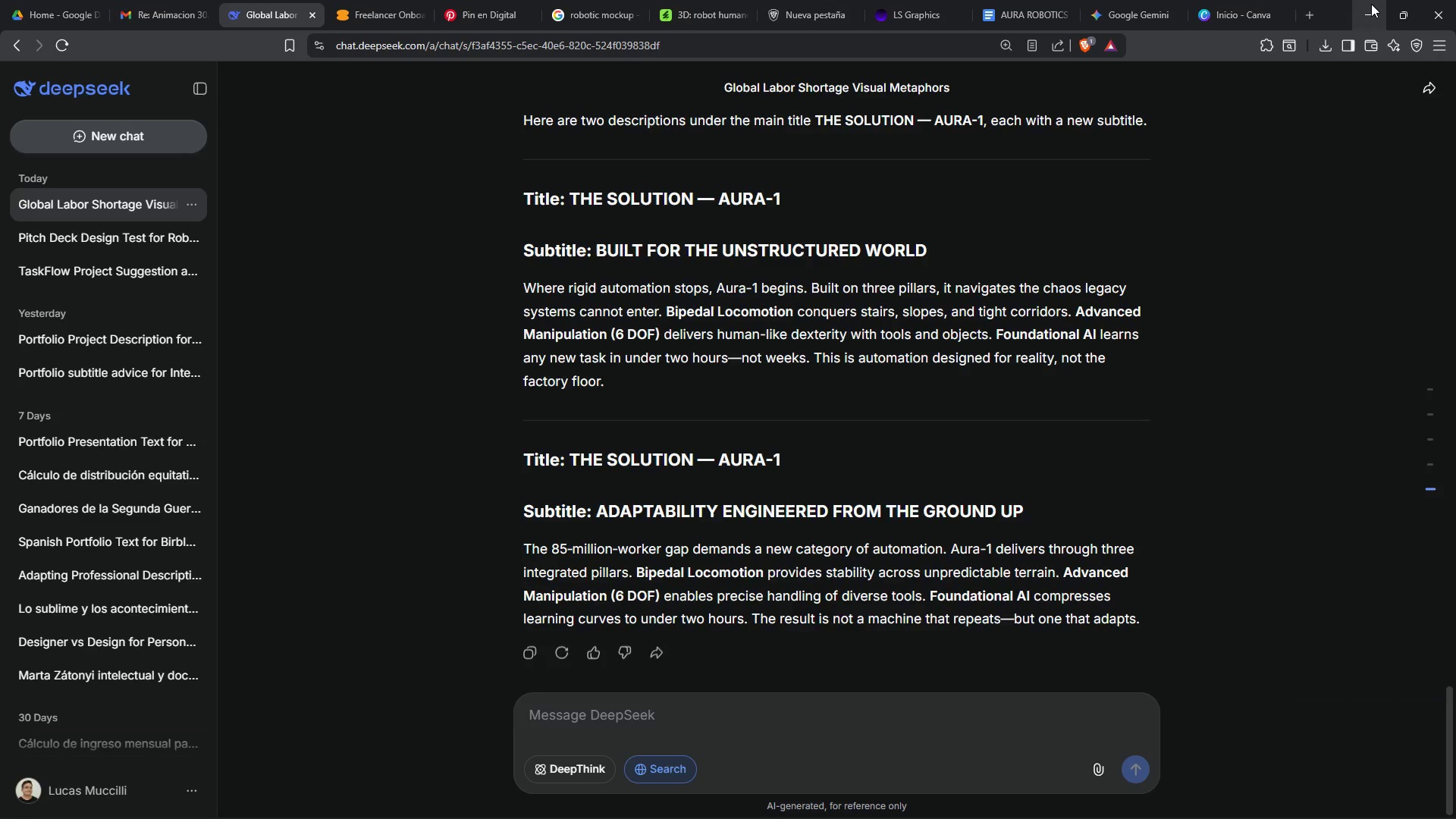 
left_click([1376, 7])
 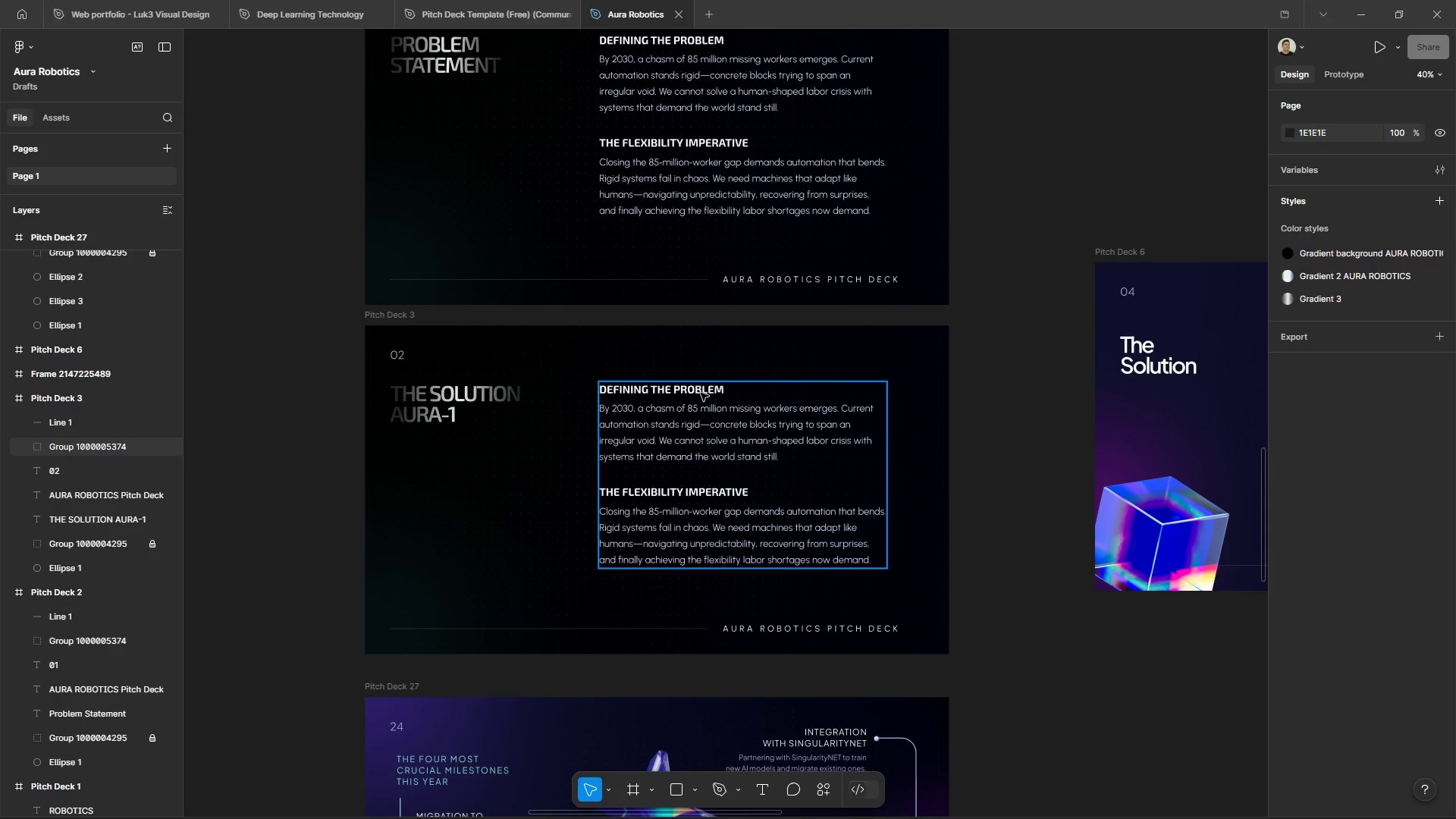 
double_click([701, 393])
 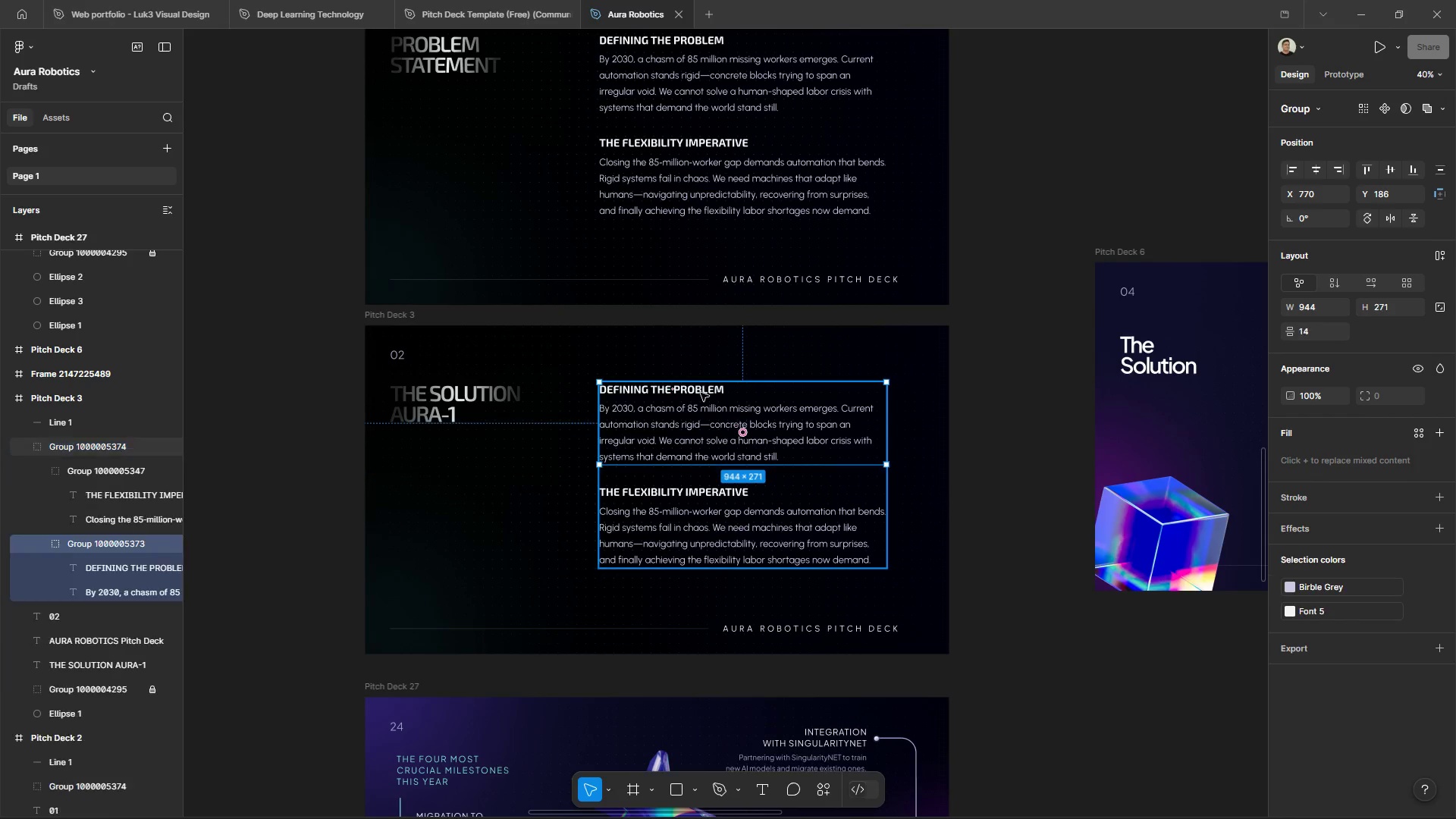 
triple_click([701, 393])
 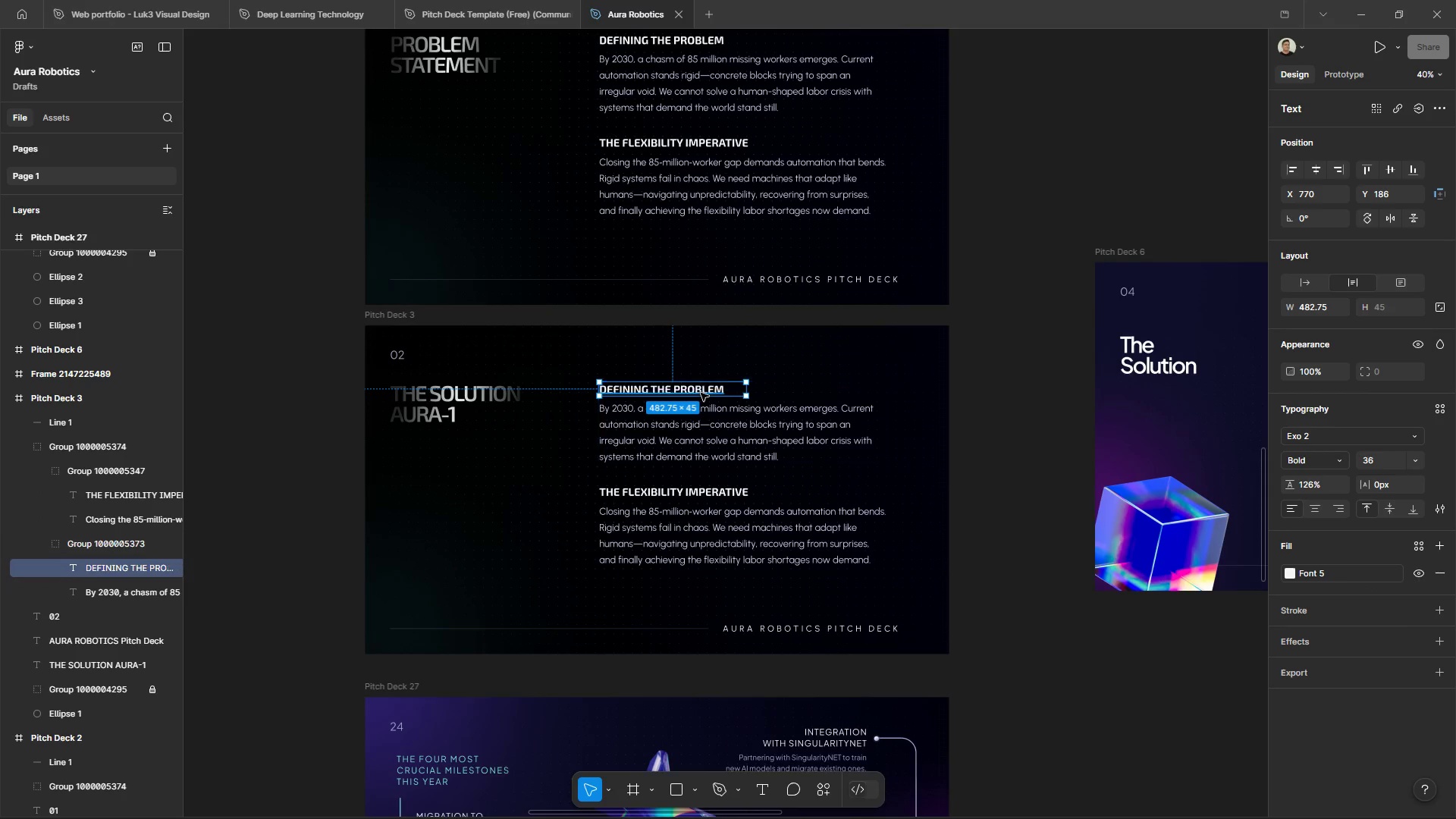 
triple_click([701, 393])
 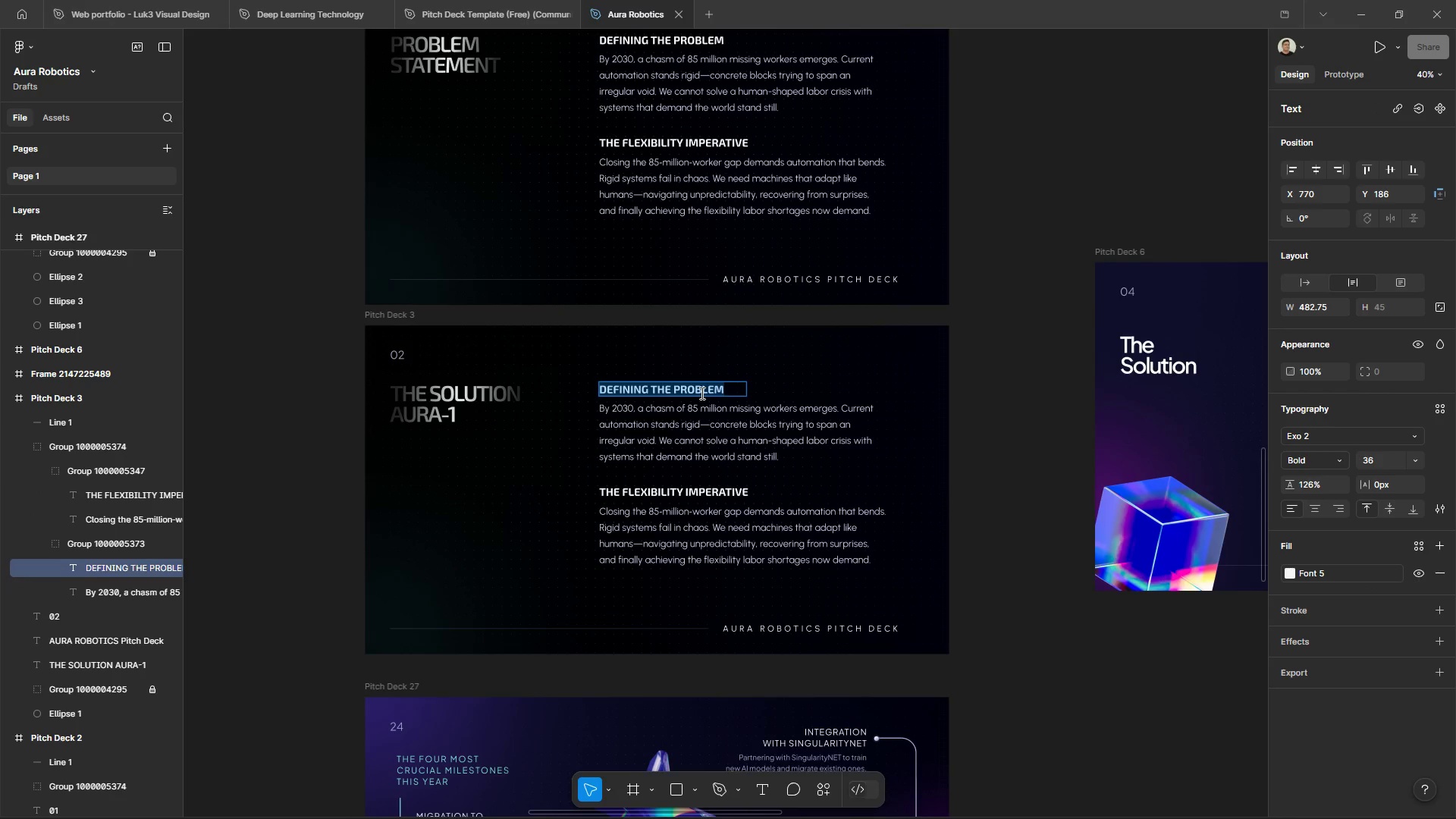 
key(Control+V)
 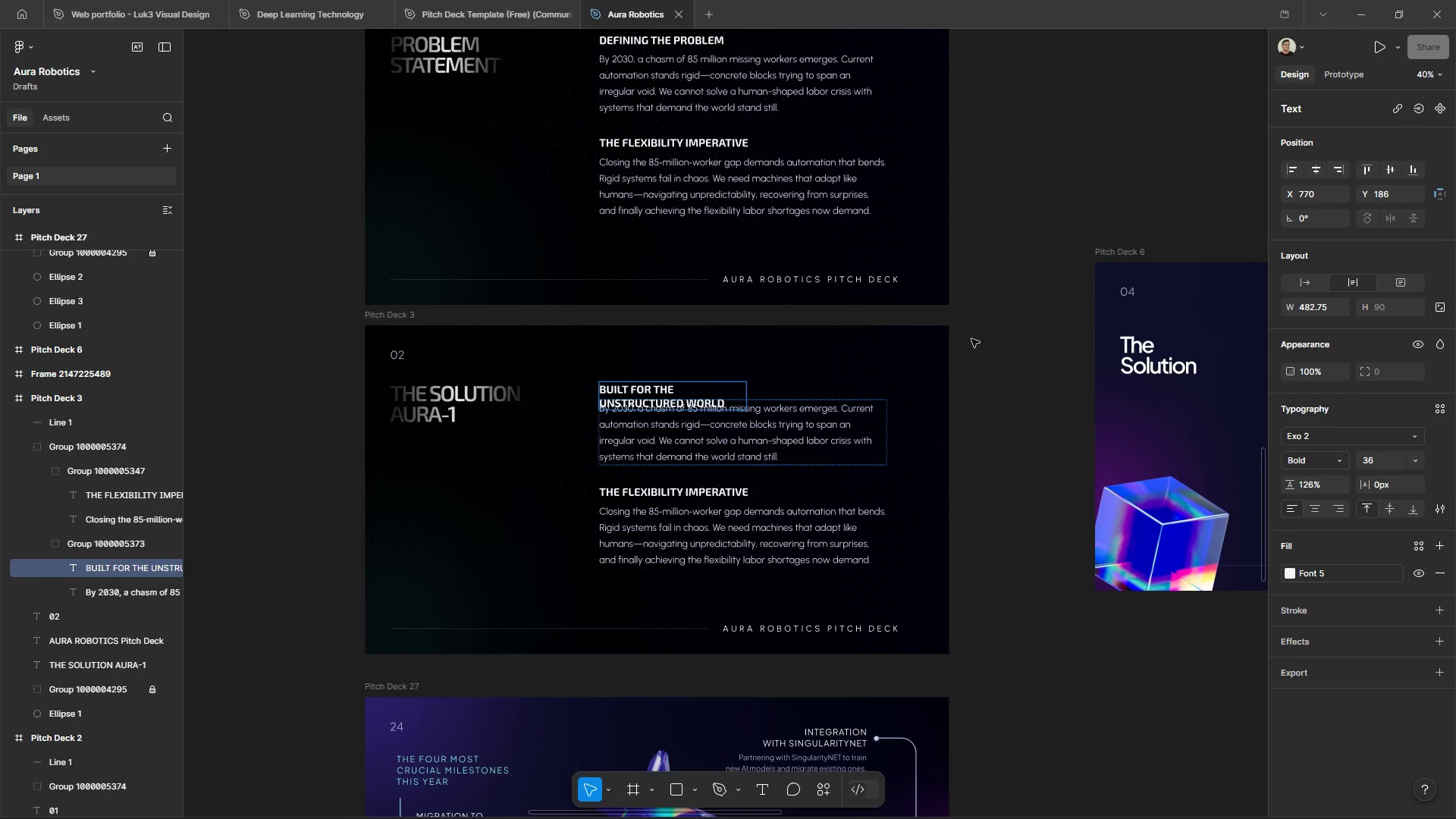 
left_click([1009, 325])
 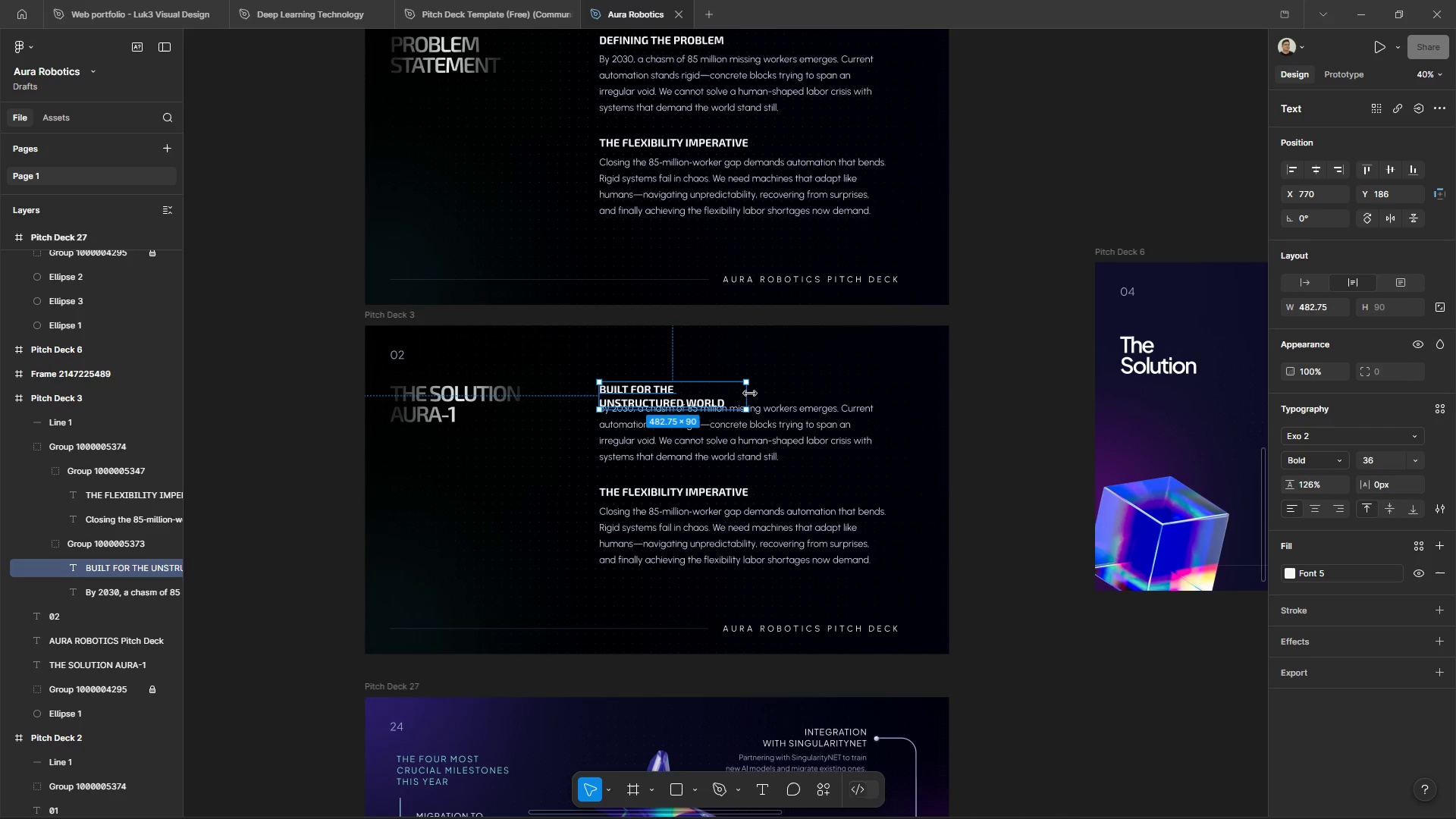 
left_click_drag(start_coordinate=[750, 394], to_coordinate=[805, 391])
 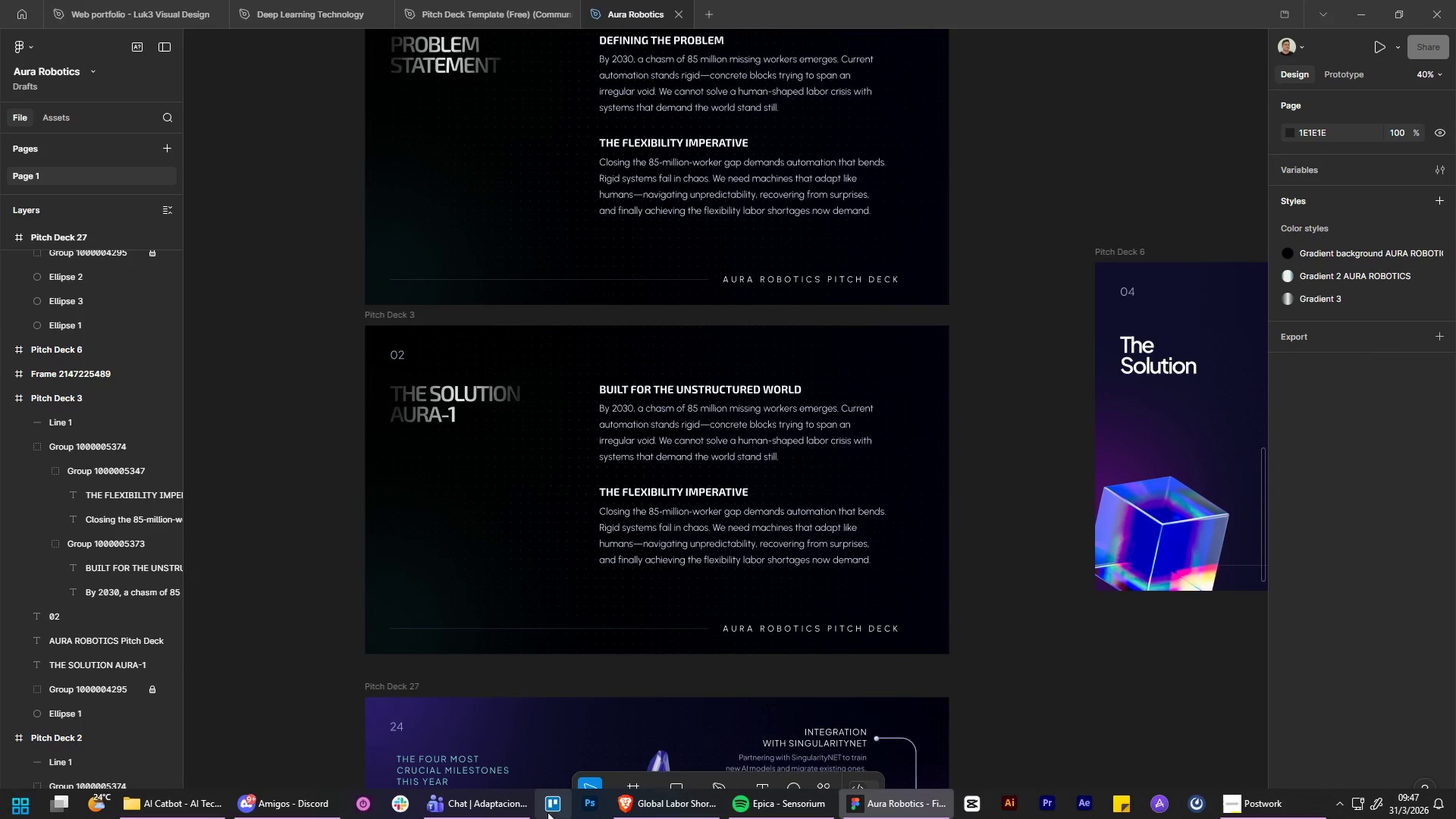 
left_click([637, 801])
 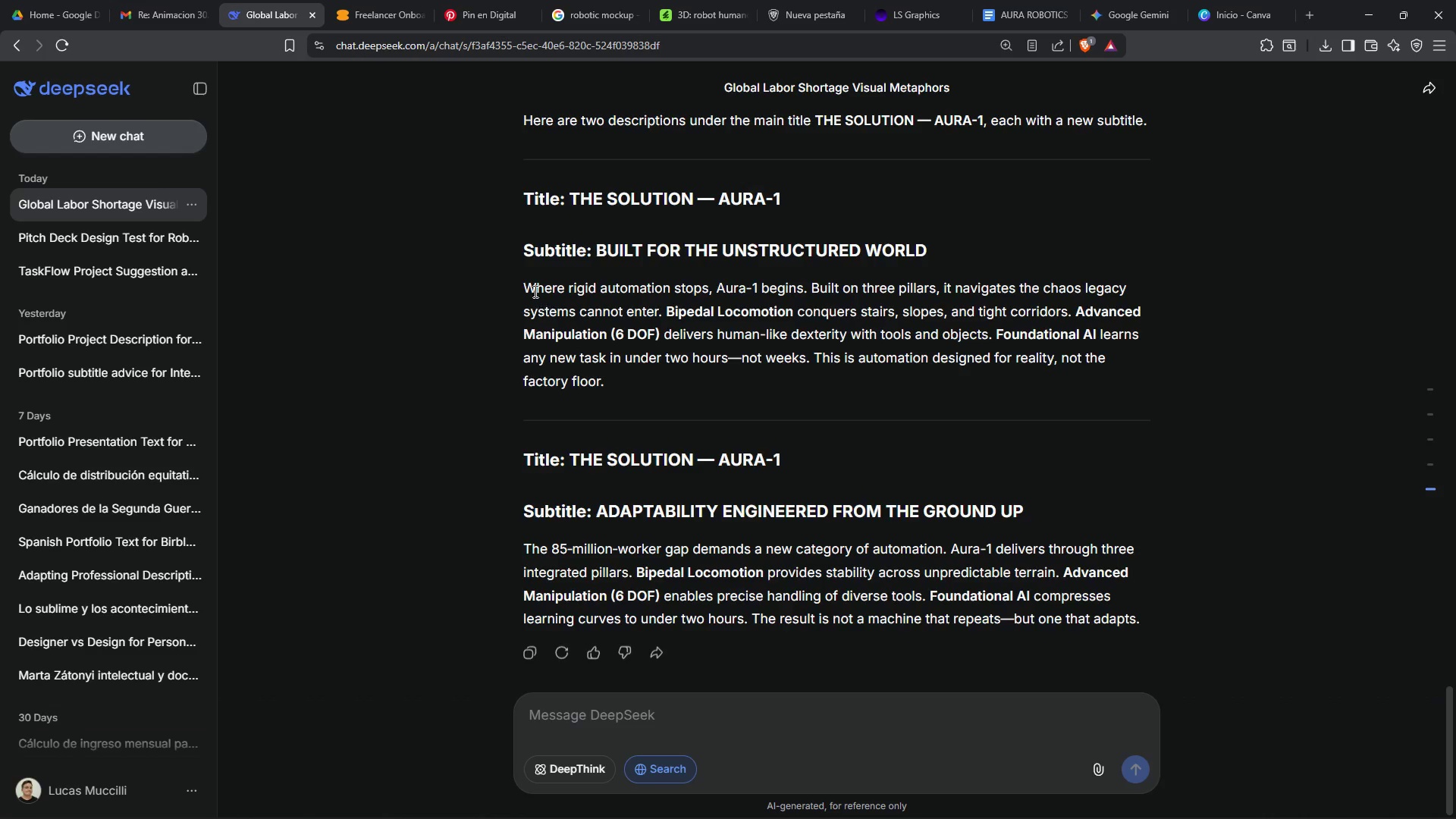 
left_click_drag(start_coordinate=[524, 287], to_coordinate=[602, 382])
 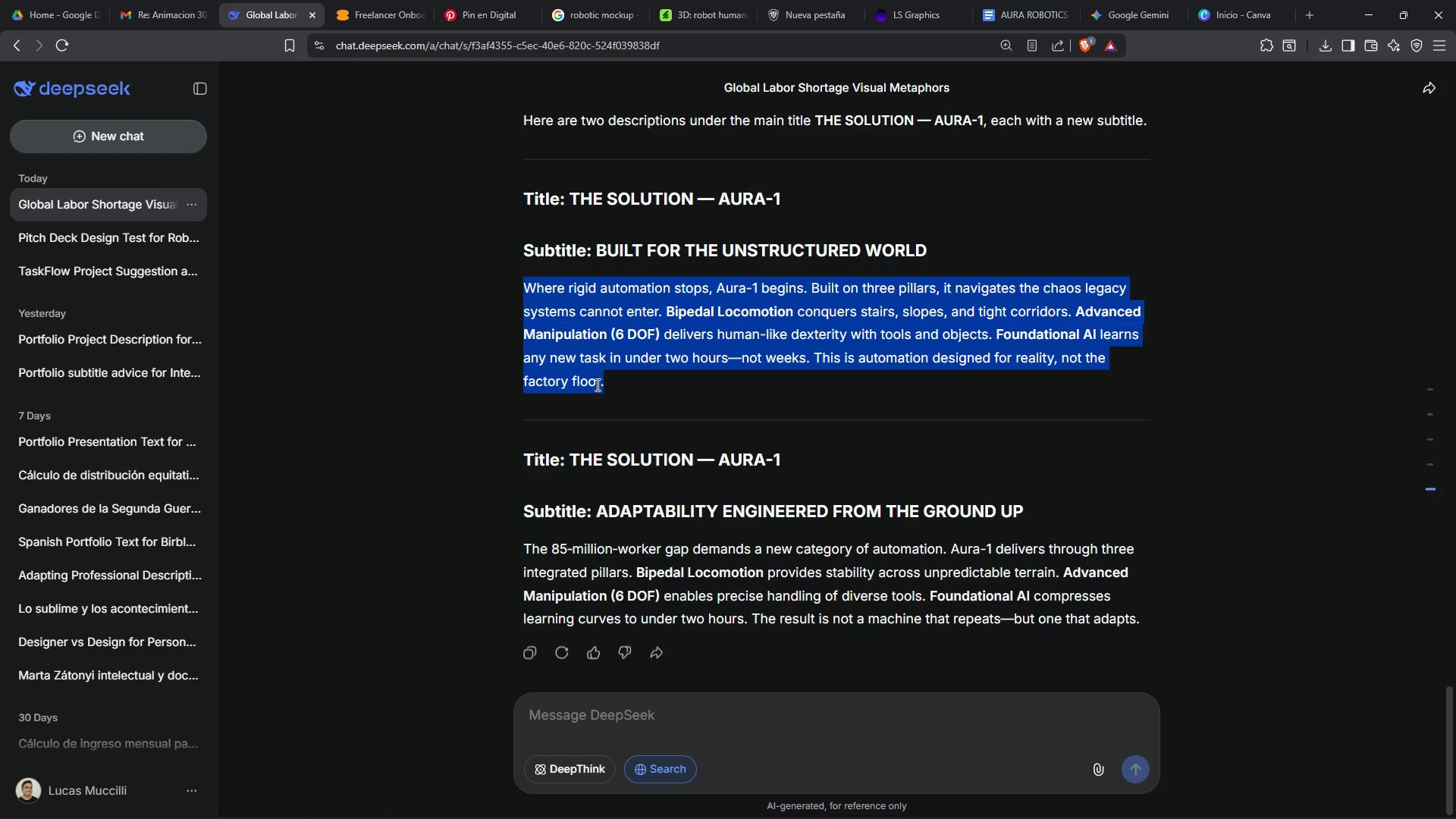 
key(Control+C)
 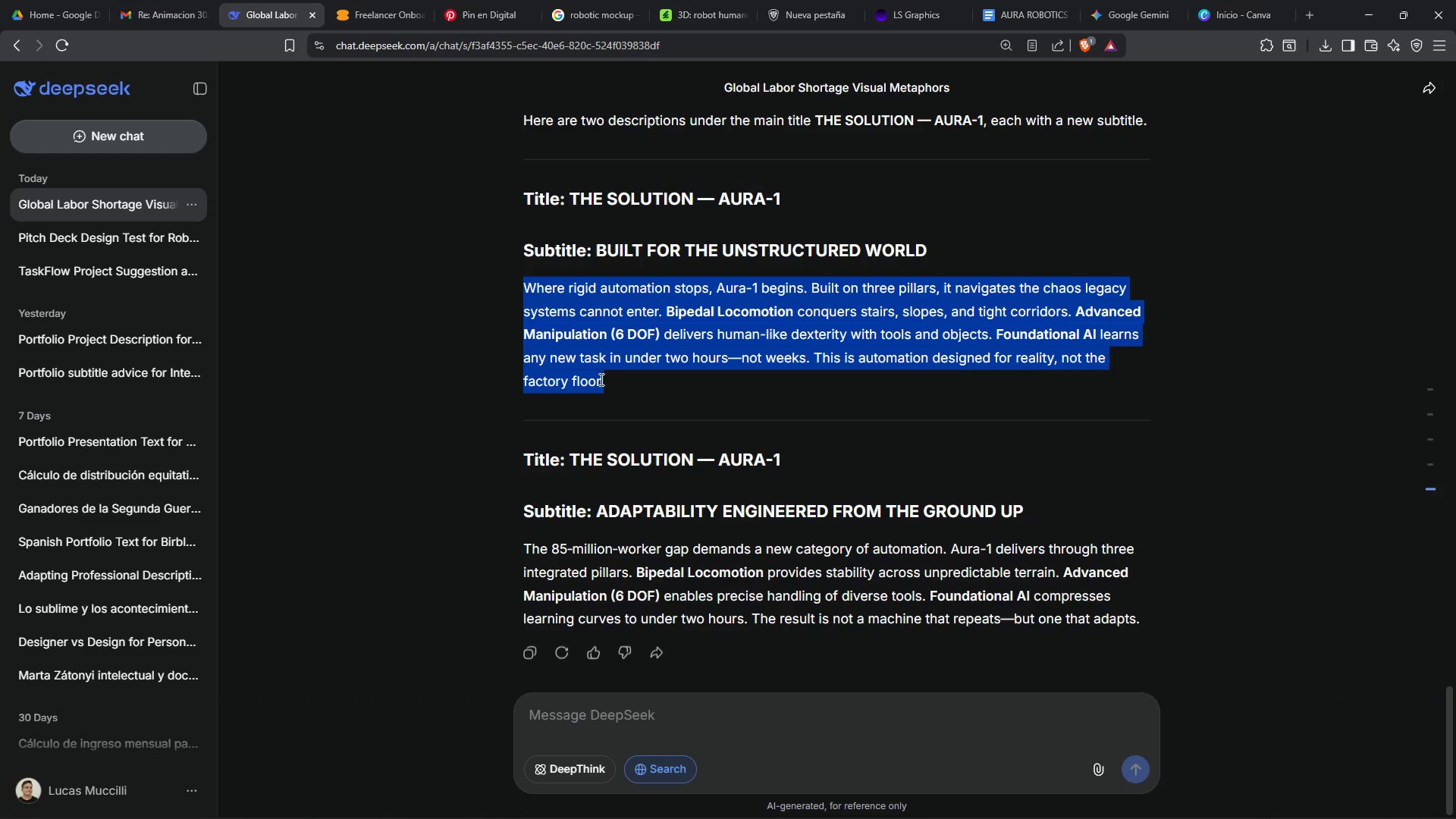 
key(Control+C)
 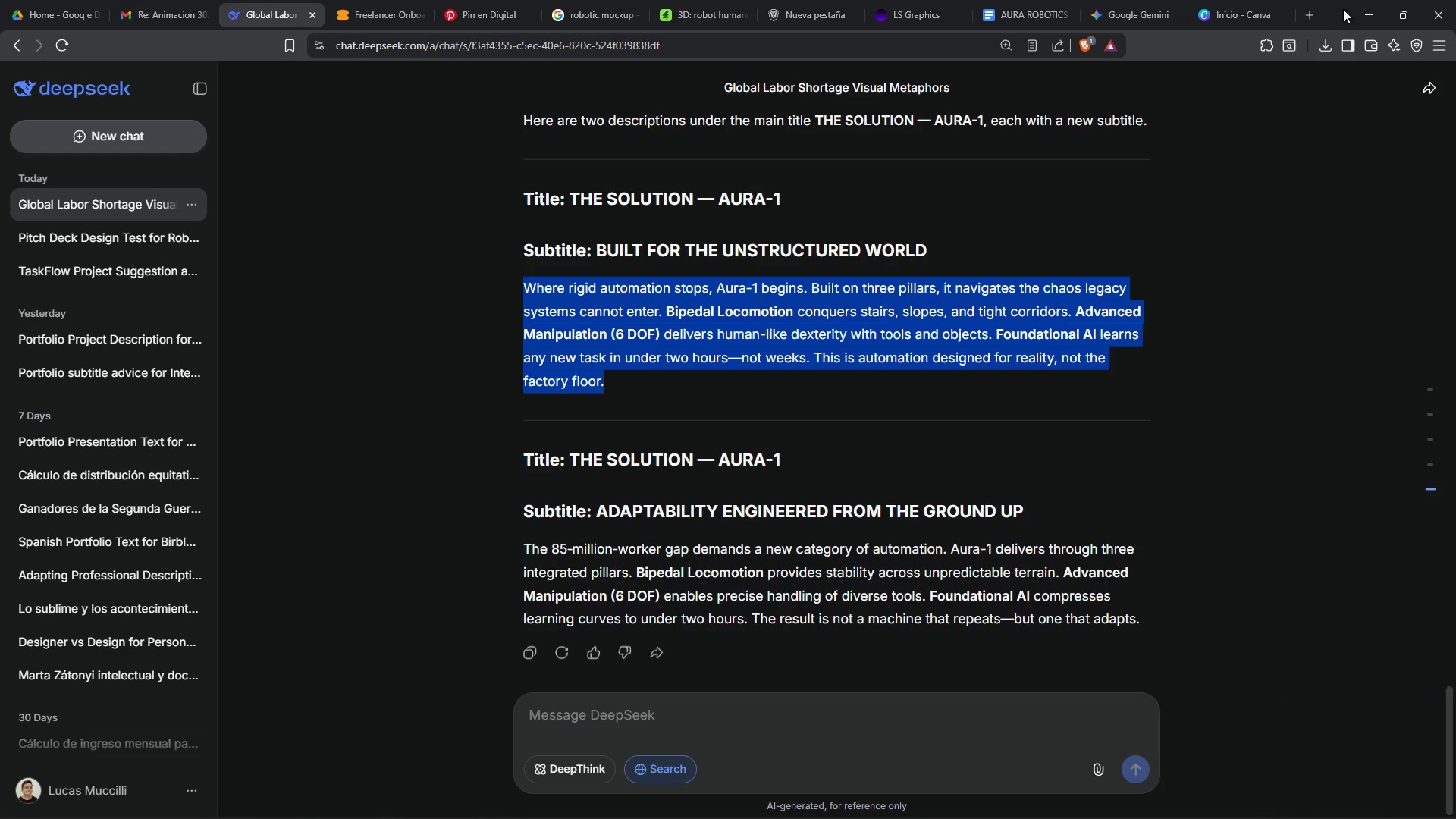 
left_click([1354, 11])
 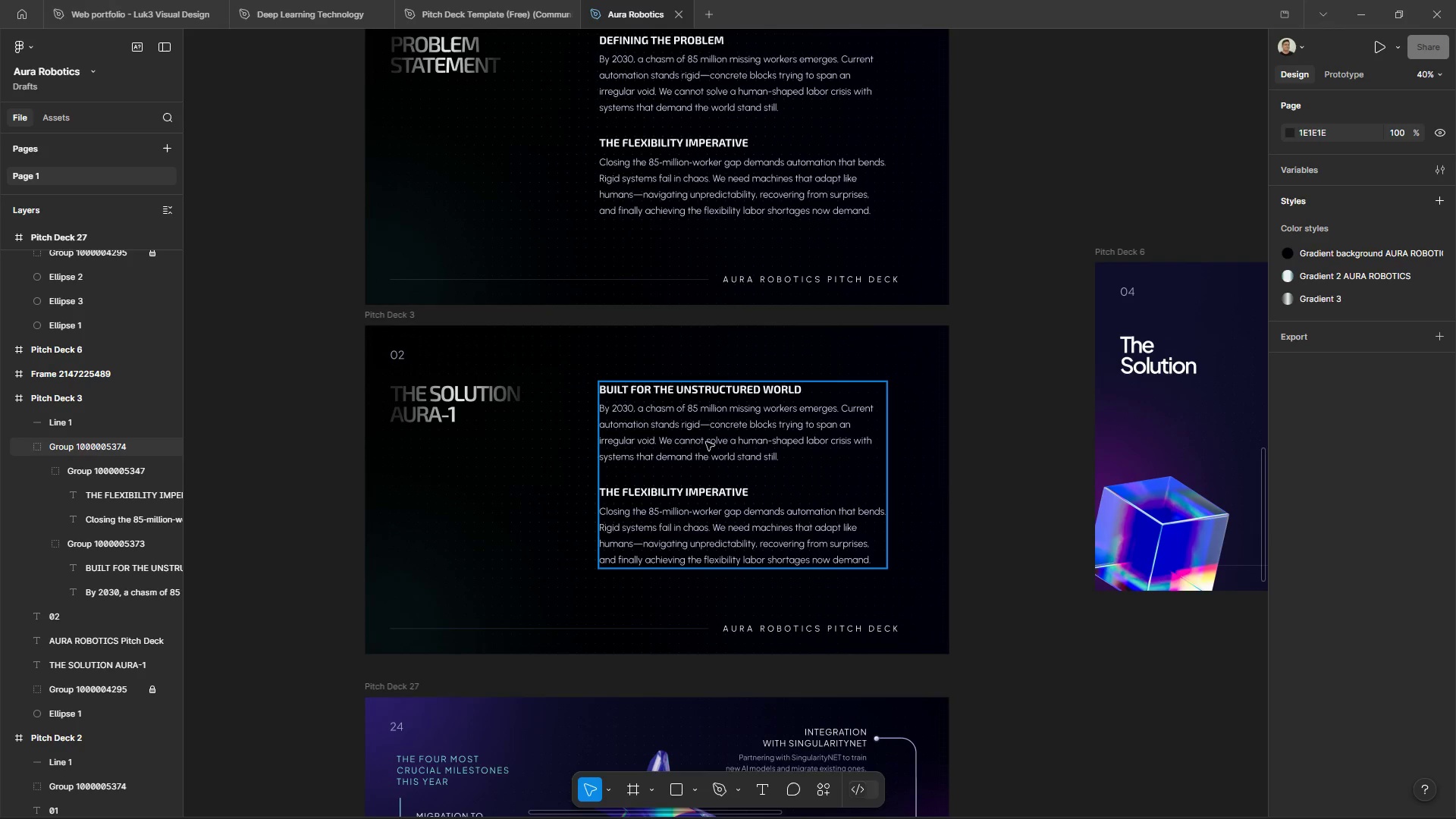 
double_click([706, 442])
 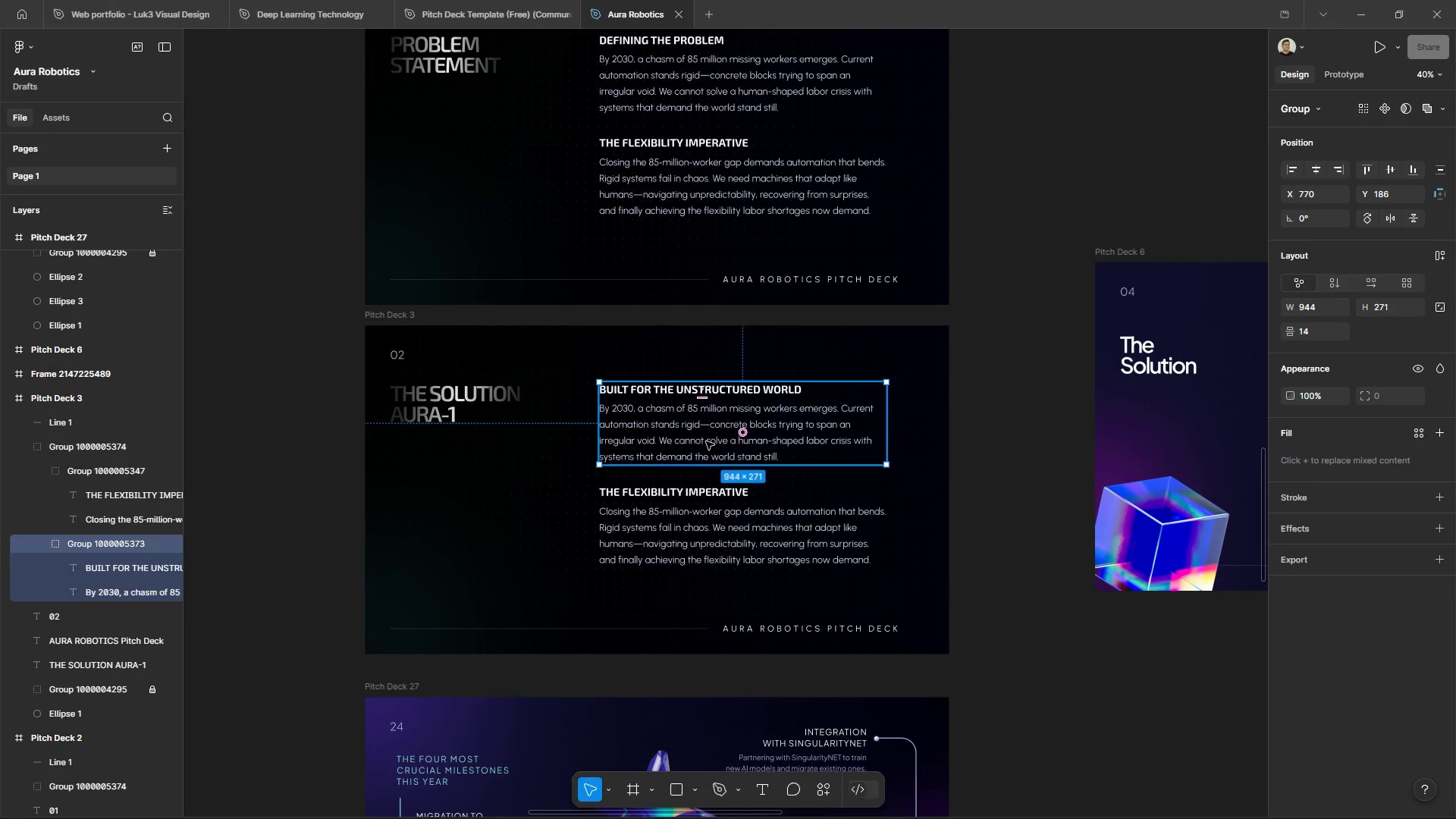 
triple_click([706, 441])
 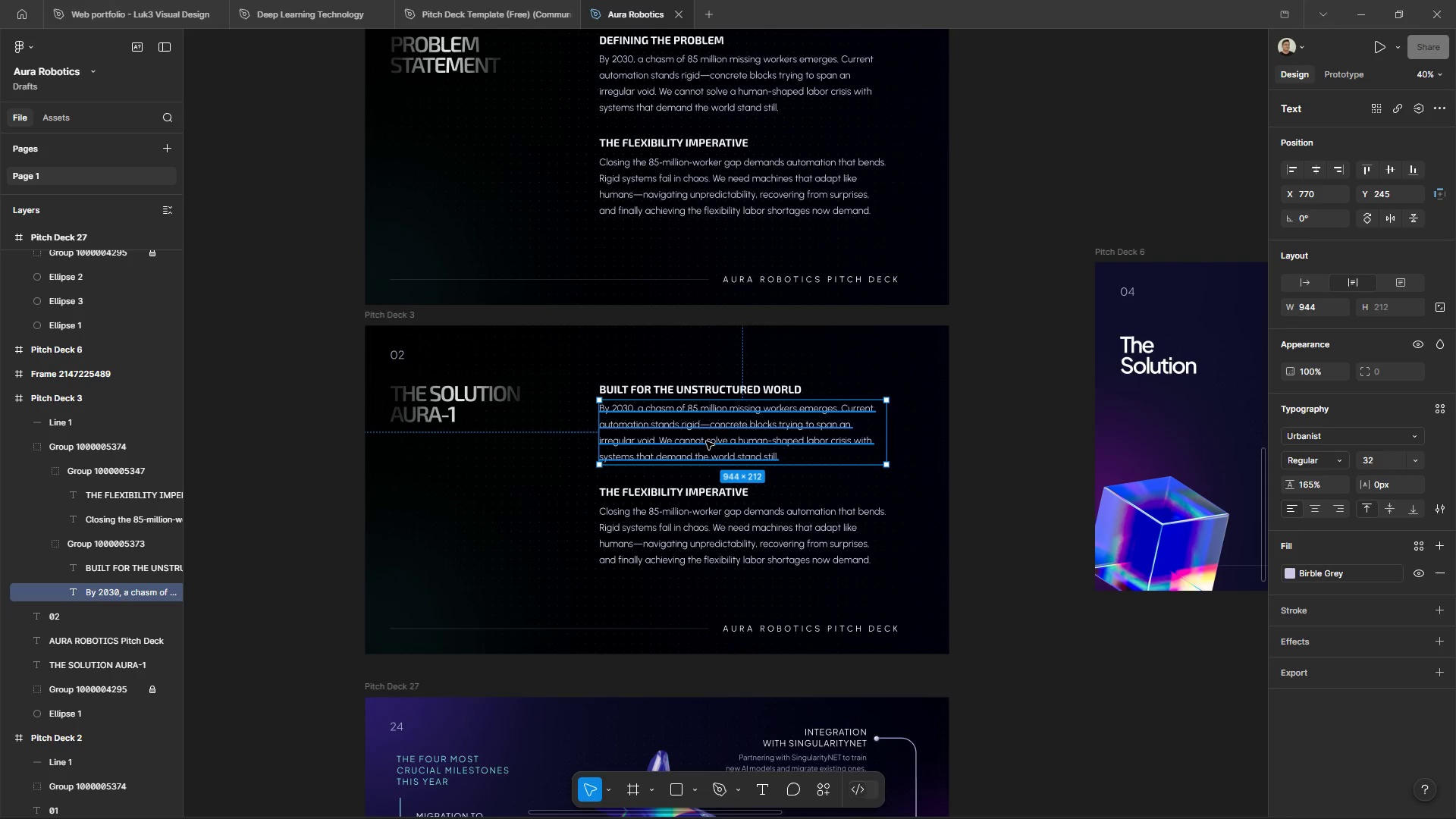 
triple_click([706, 441])
 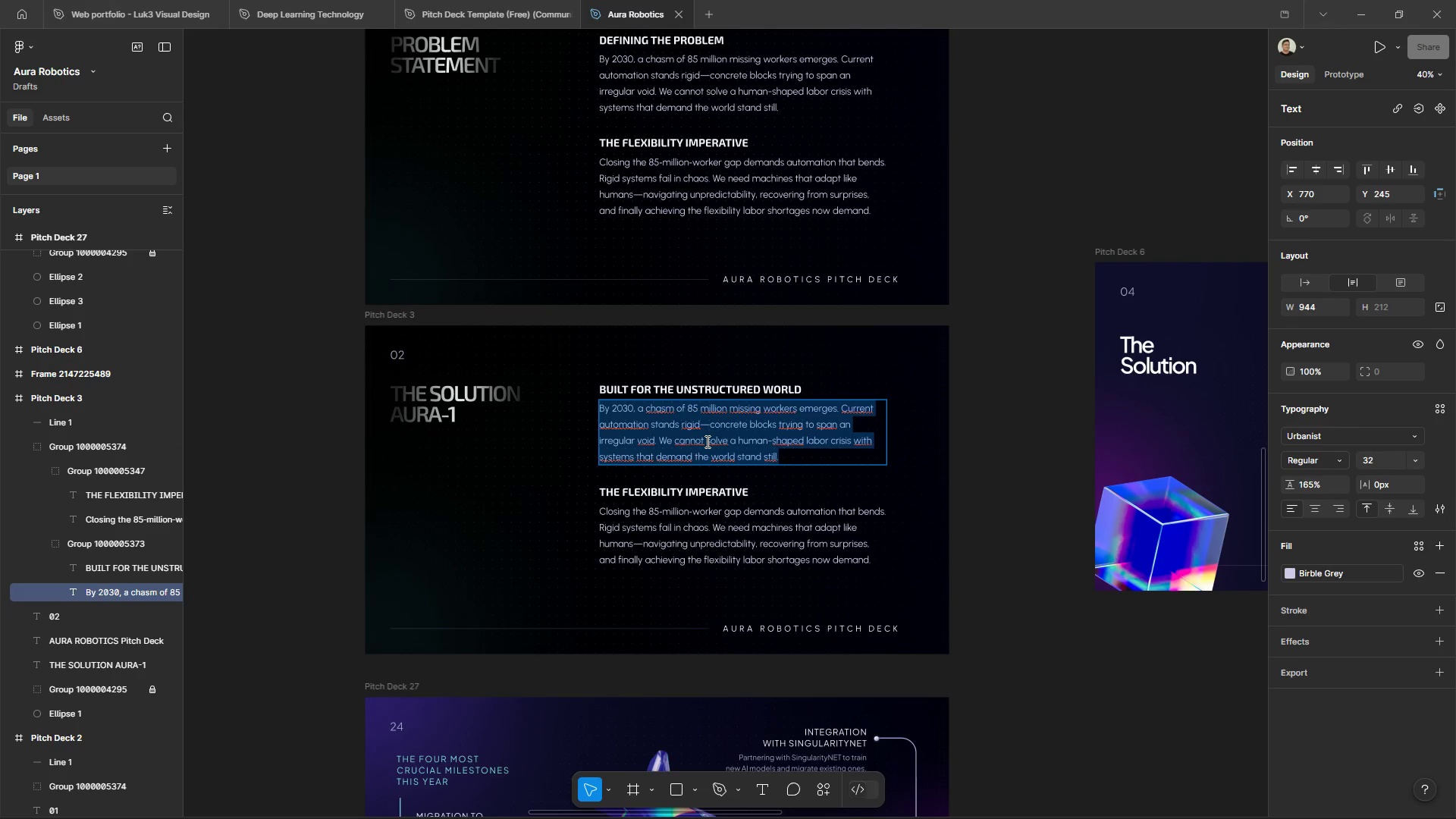 
key(Control+V)
 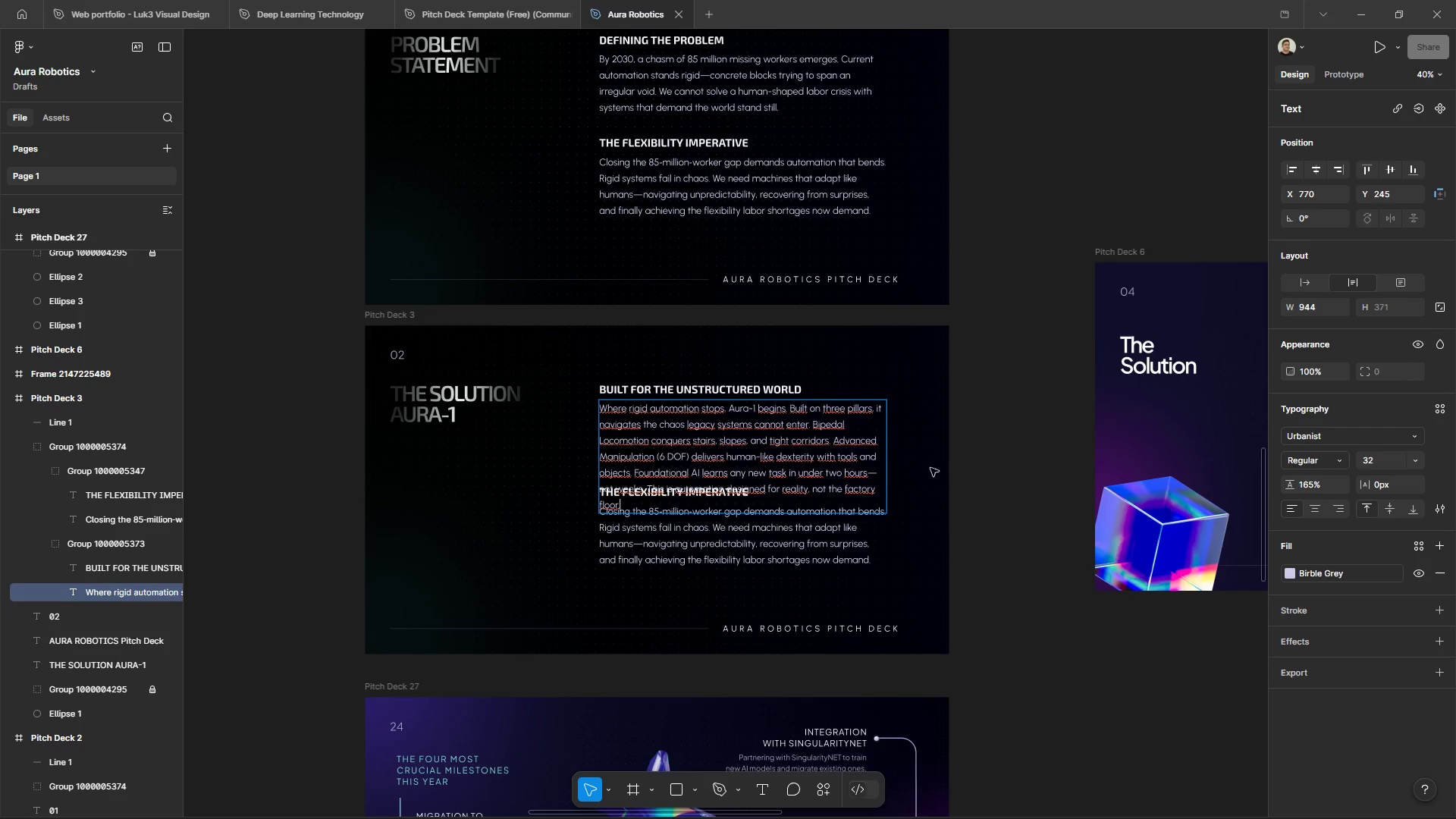 
left_click([991, 461])
 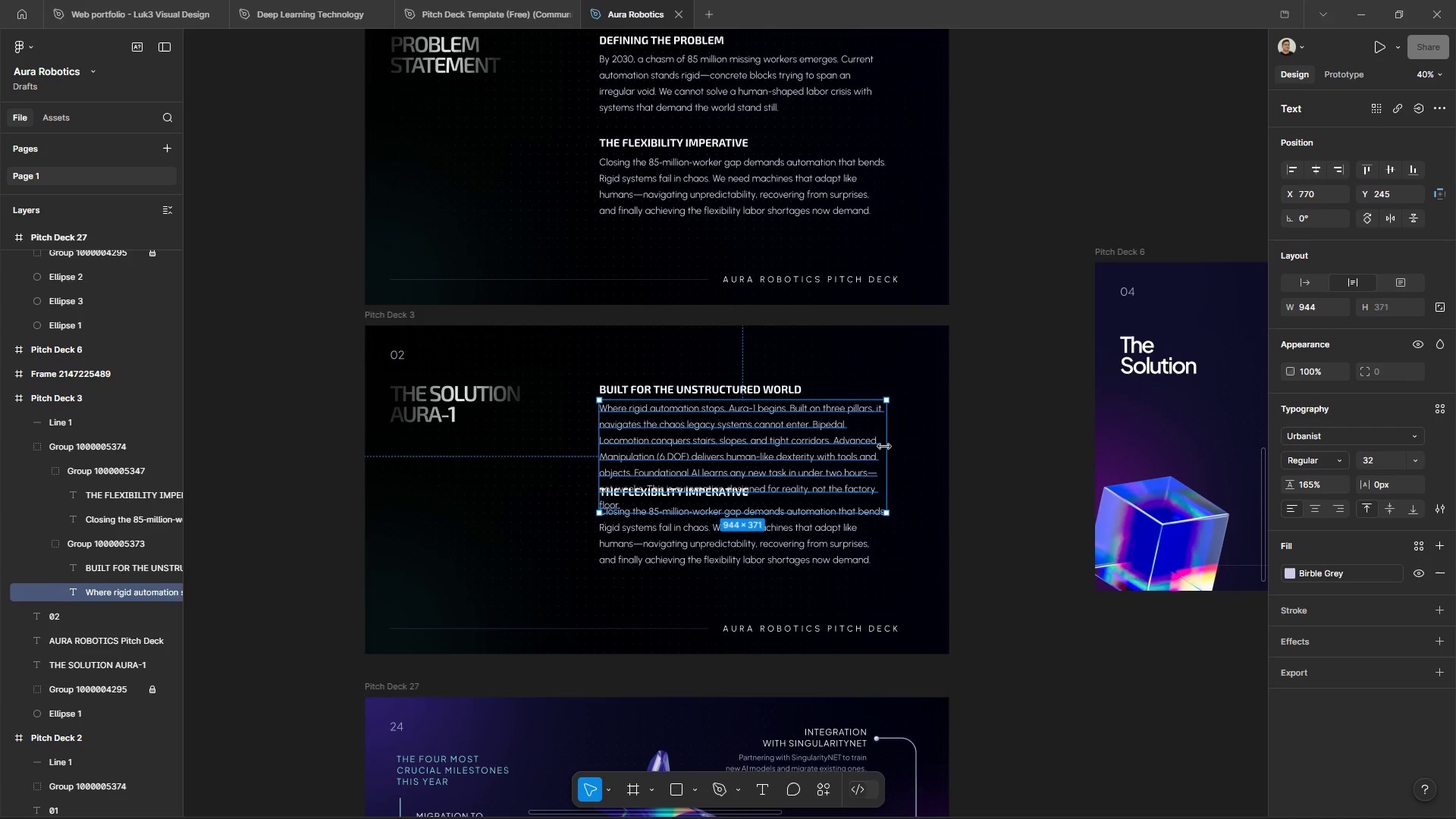 
left_click_drag(start_coordinate=[884, 447], to_coordinate=[902, 444])
 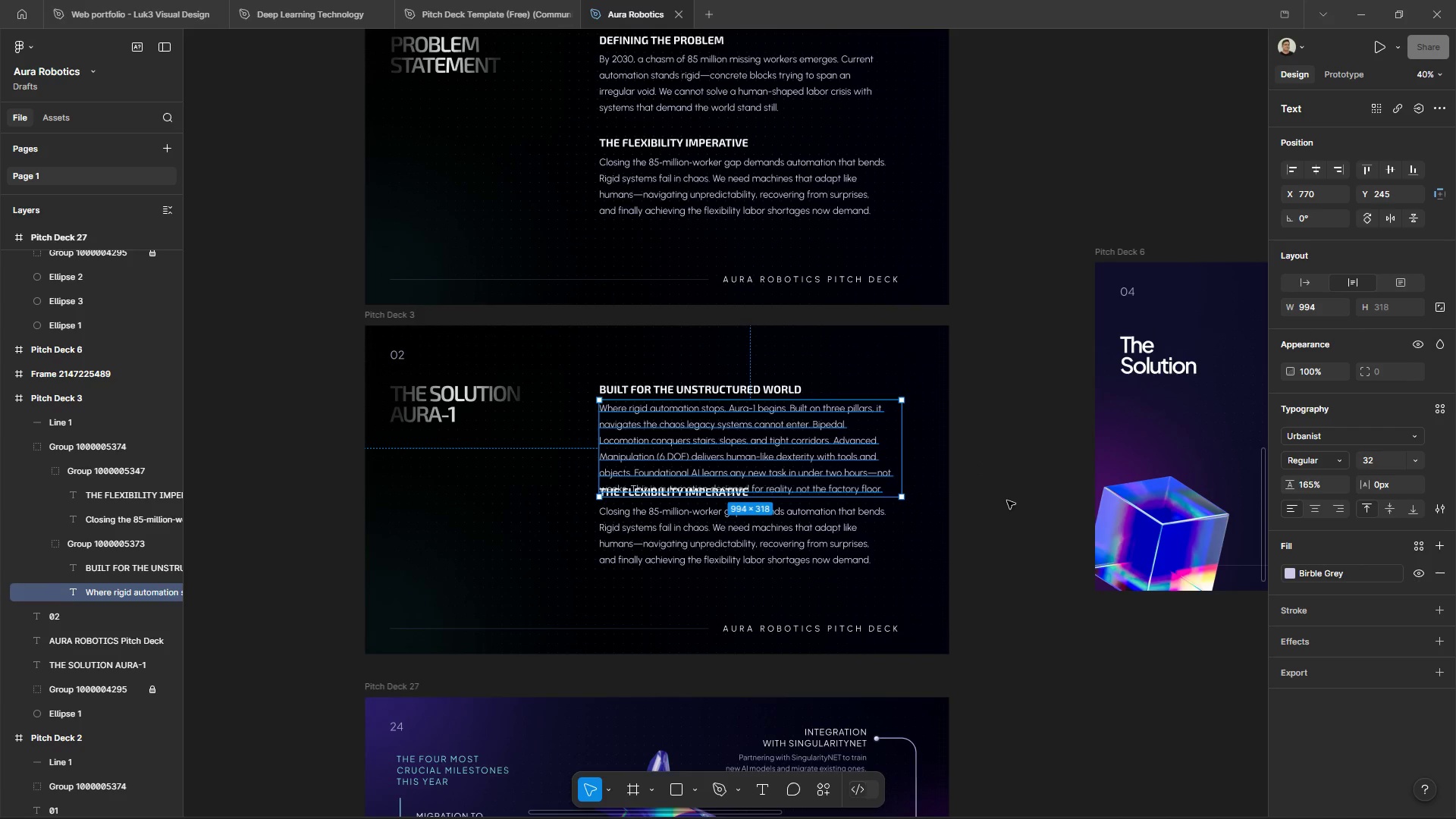 
left_click([1007, 500])
 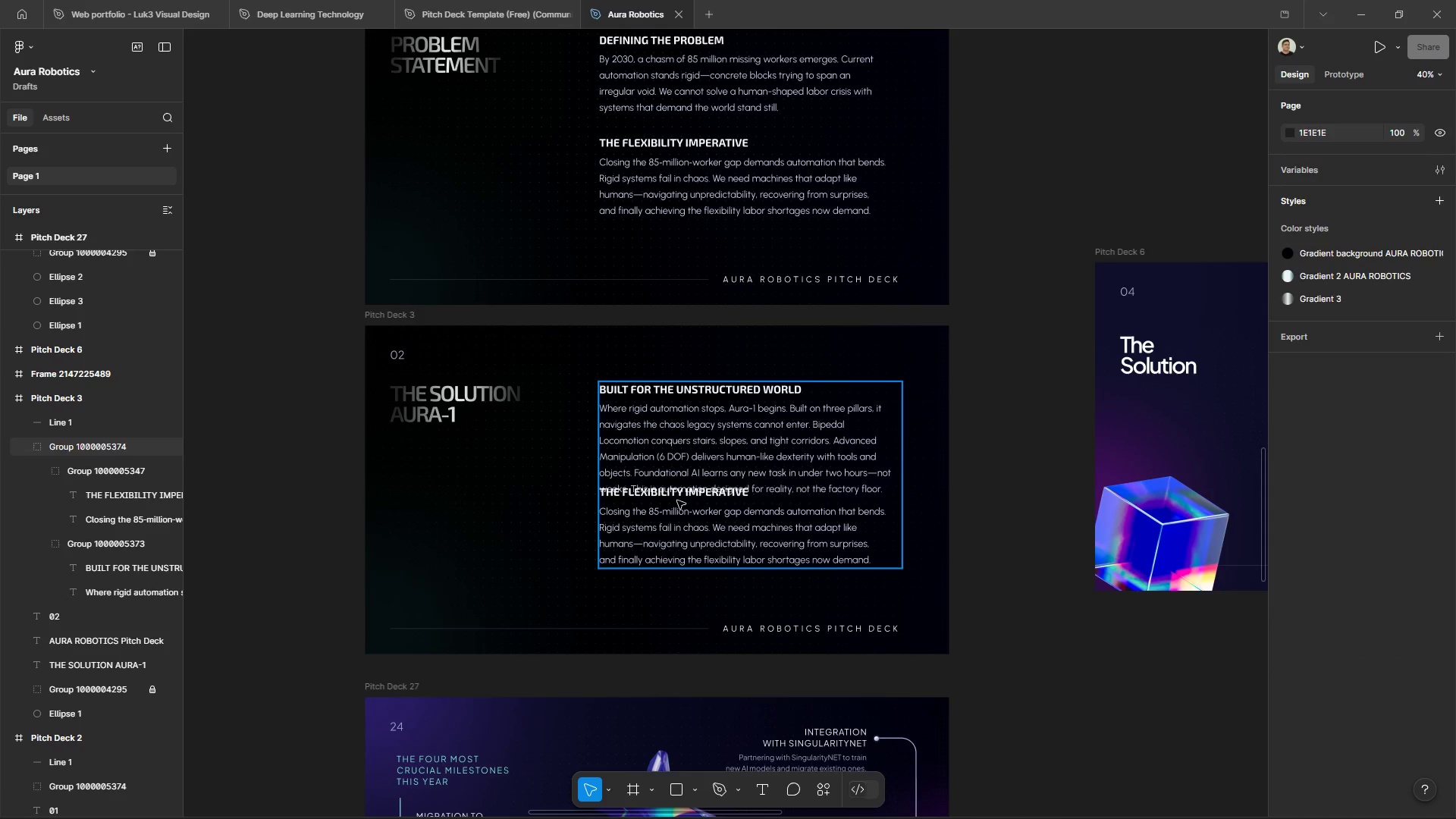 
double_click([677, 500])
 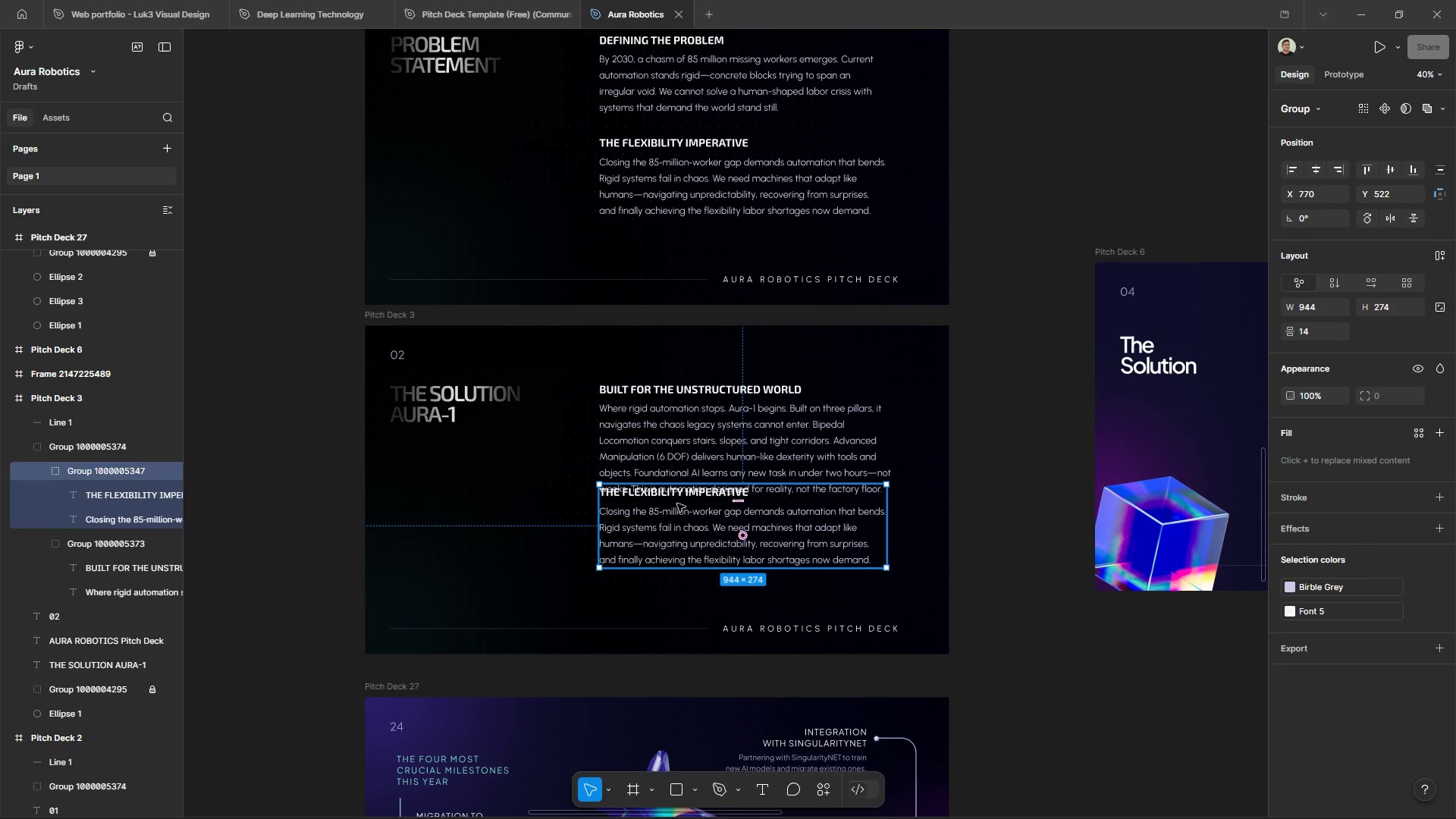 
left_click_drag(start_coordinate=[677, 504], to_coordinate=[677, 529])
 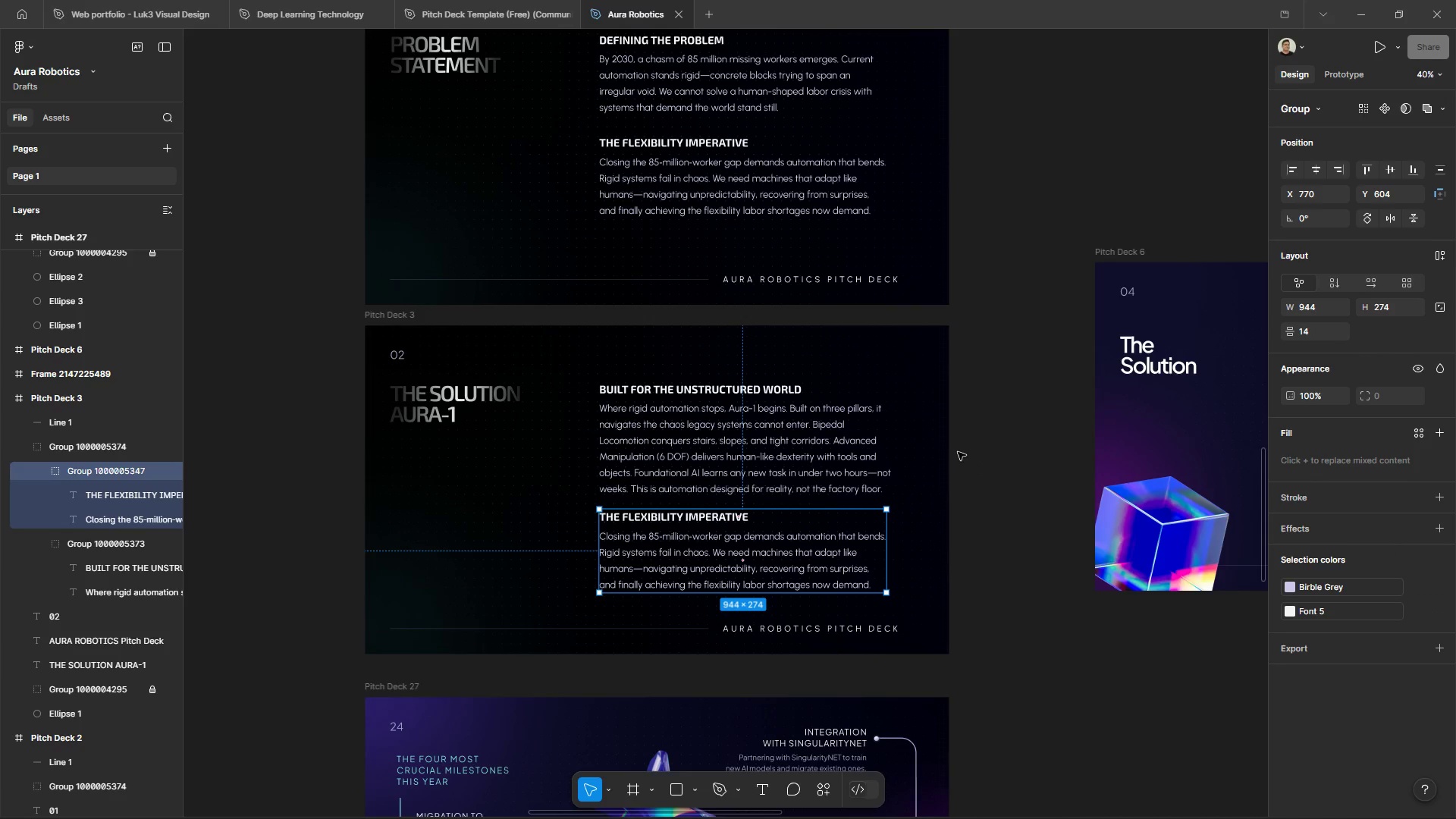 
left_click([958, 452])
 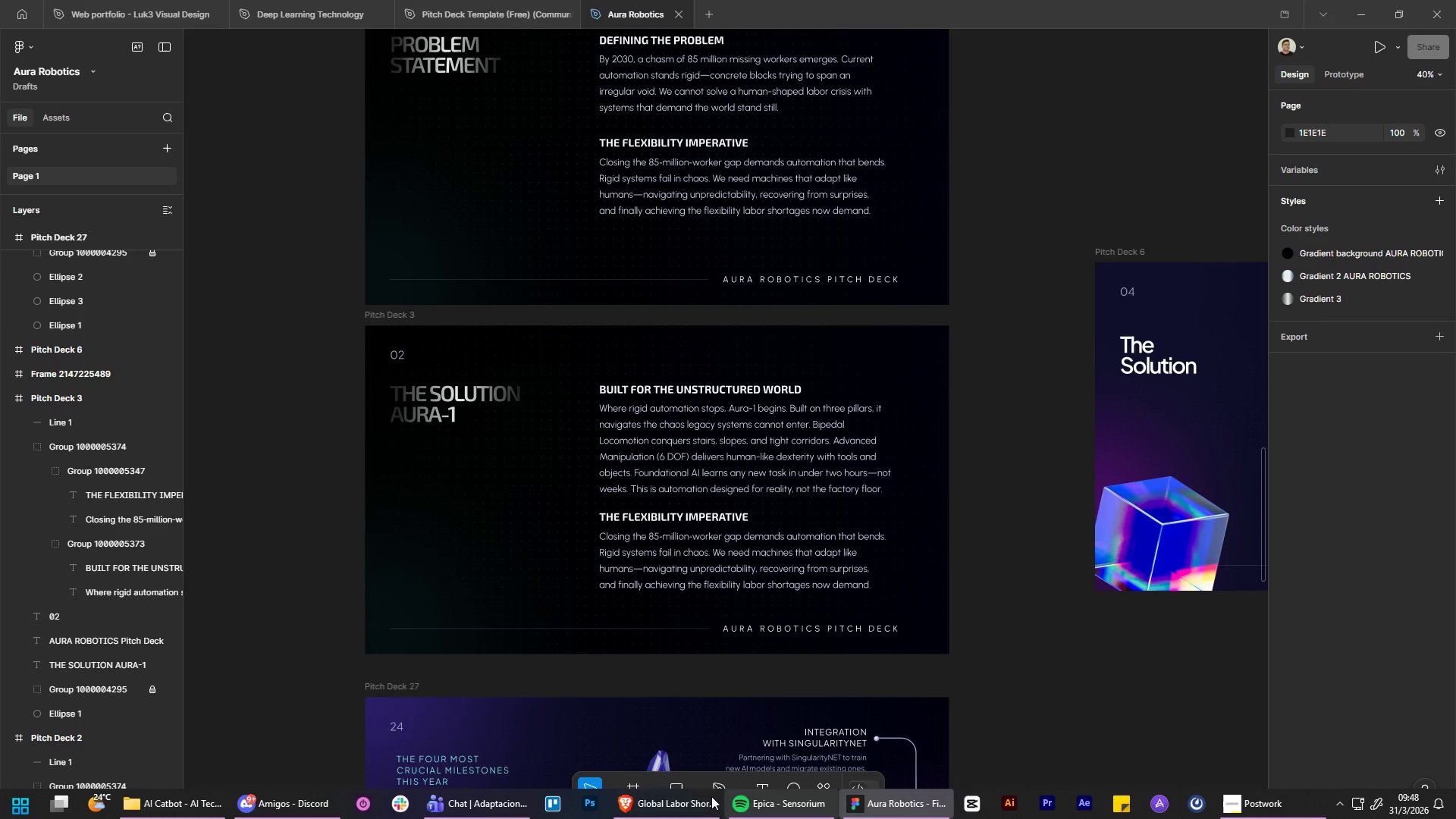 
left_click([678, 804])
 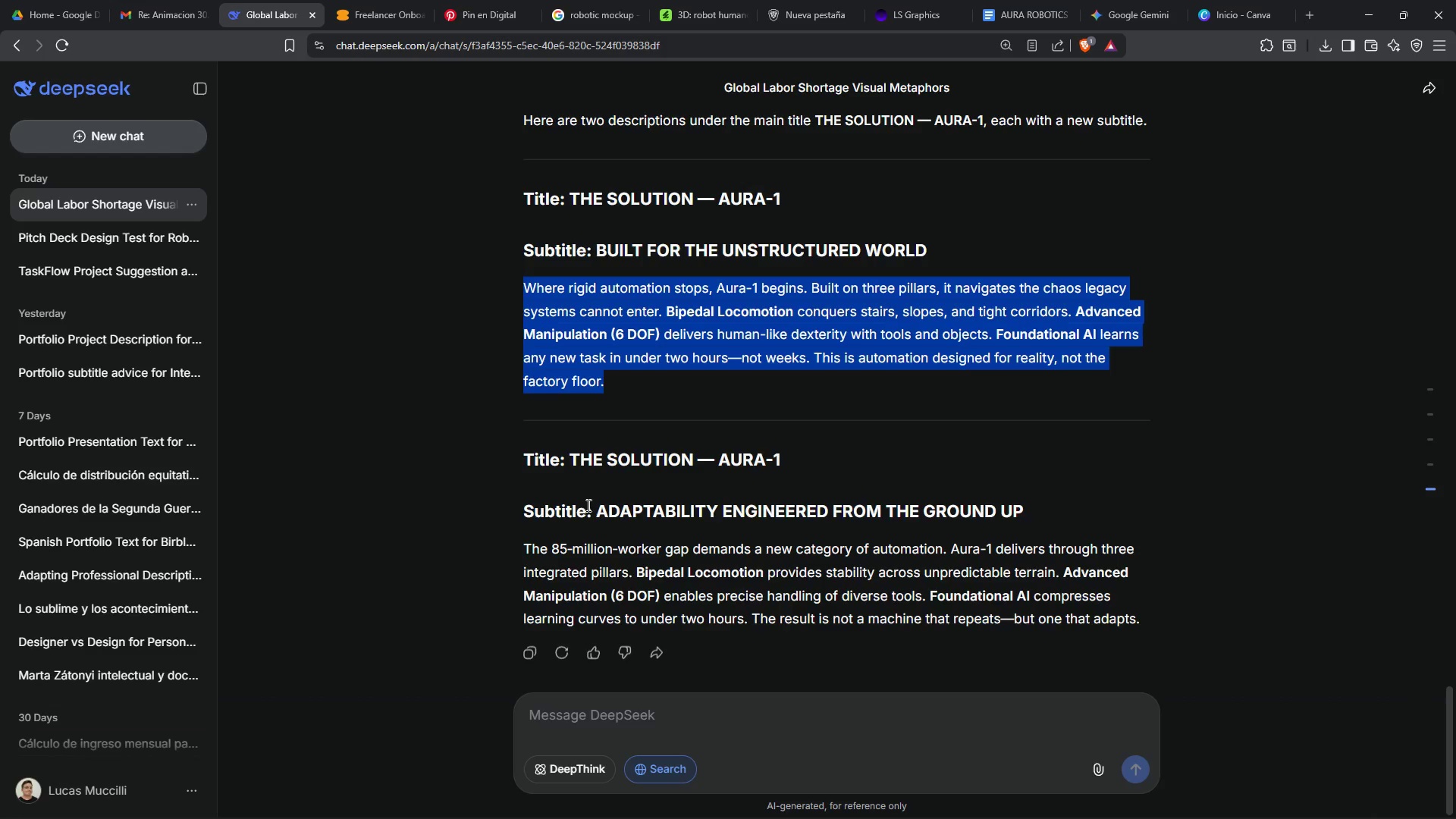 
left_click_drag(start_coordinate=[598, 515], to_coordinate=[1019, 505])
 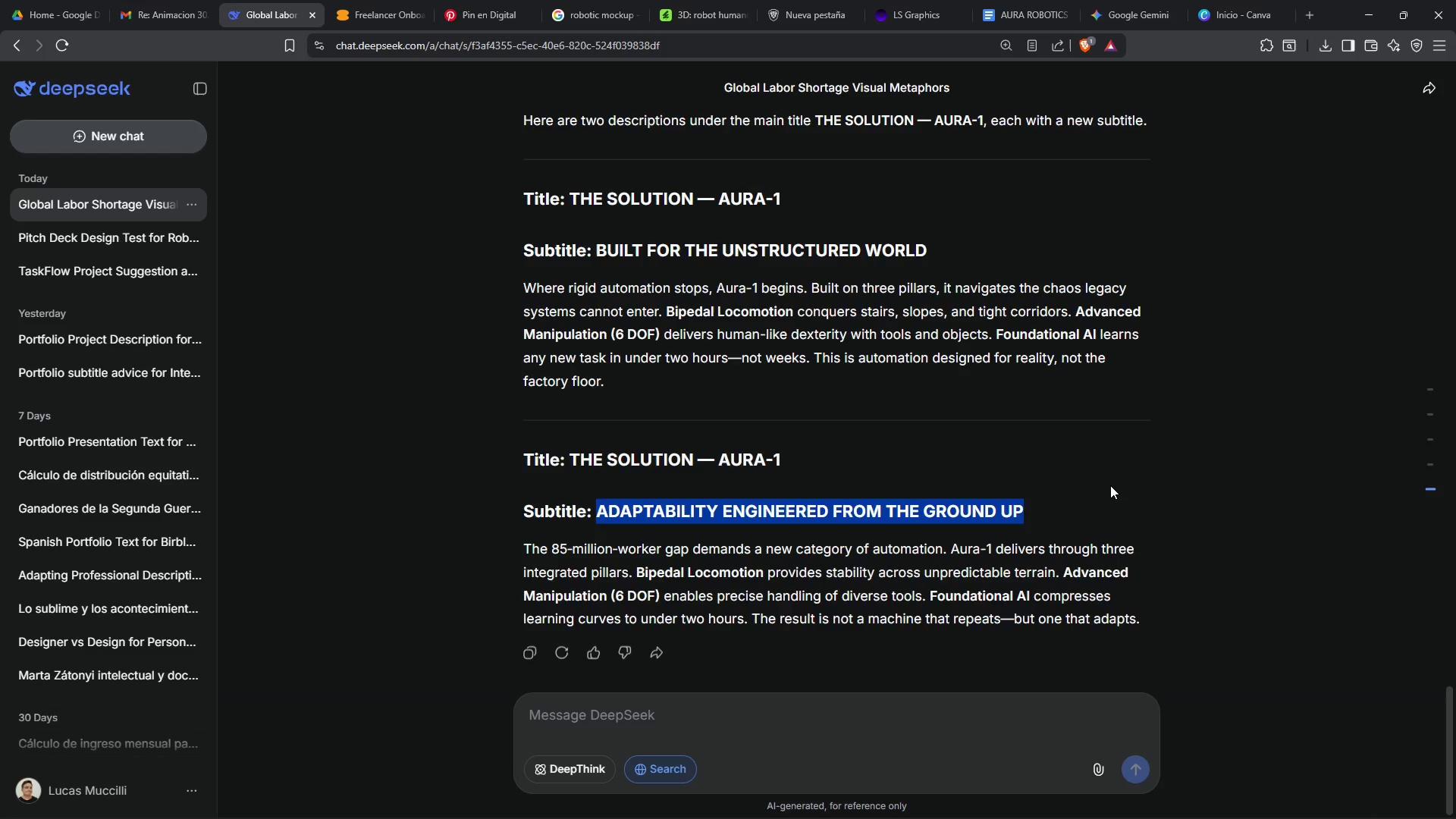 
key(Control+C)
 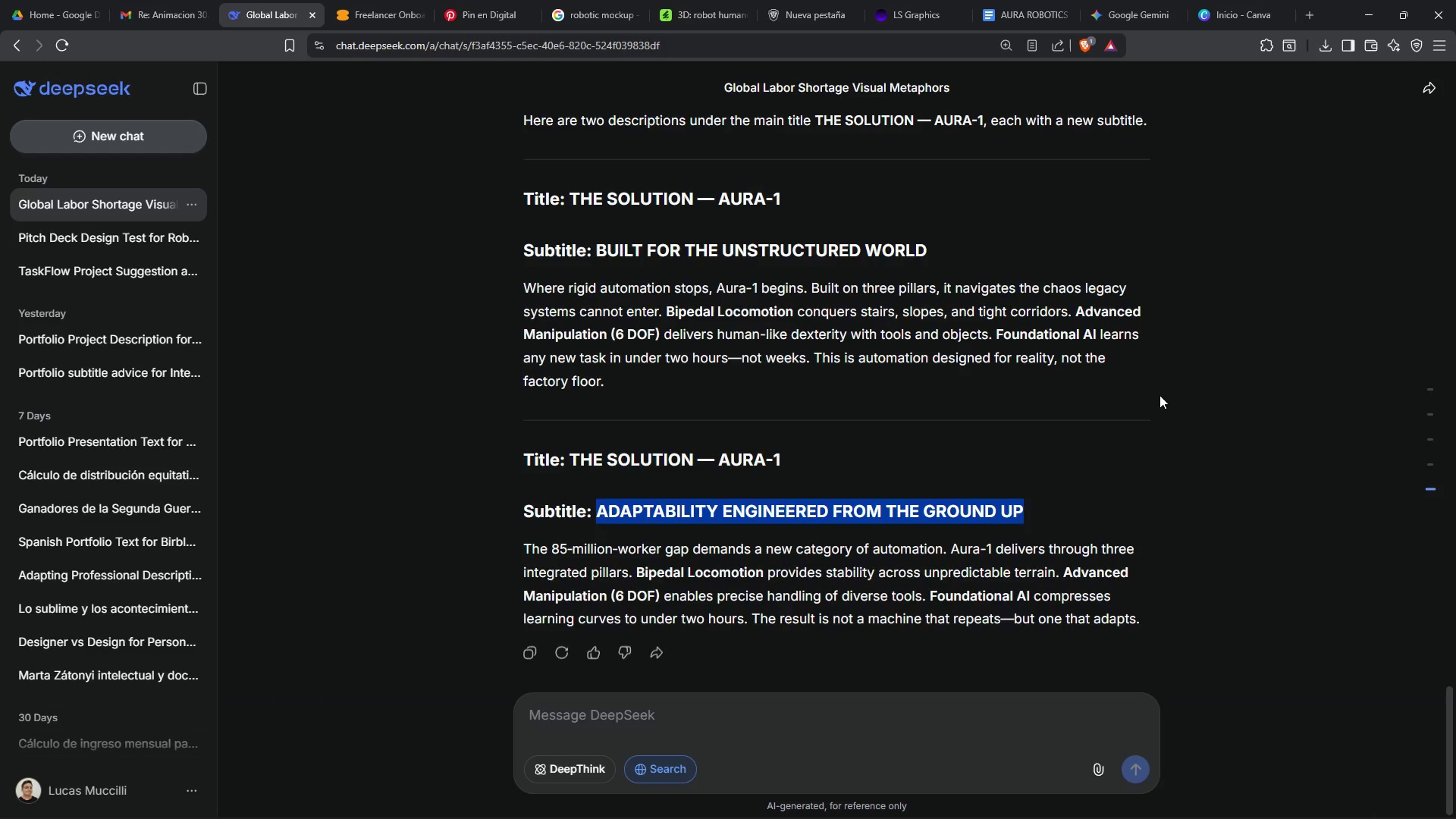 
key(Control+C)
 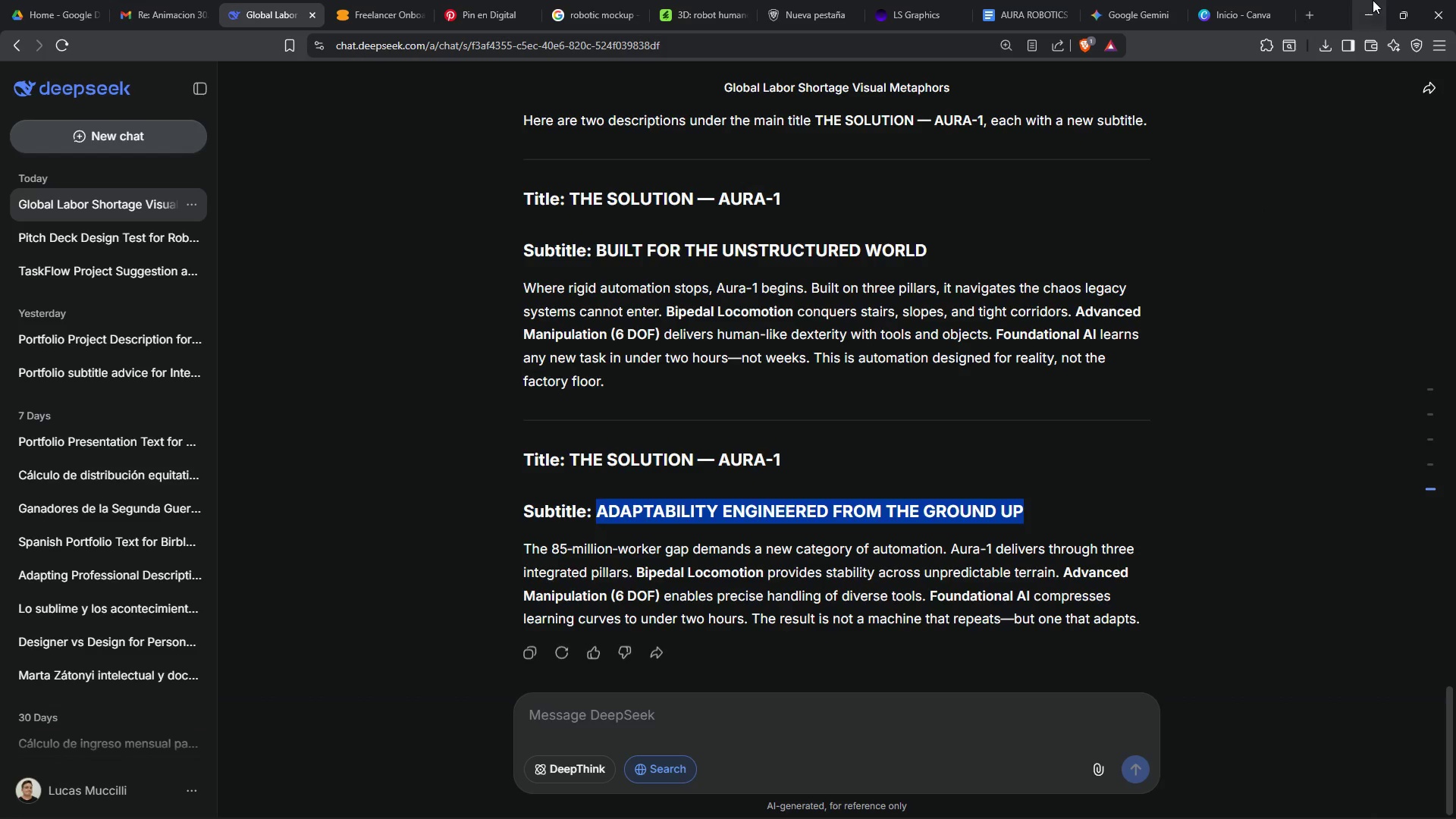 
left_click([1373, 0])
 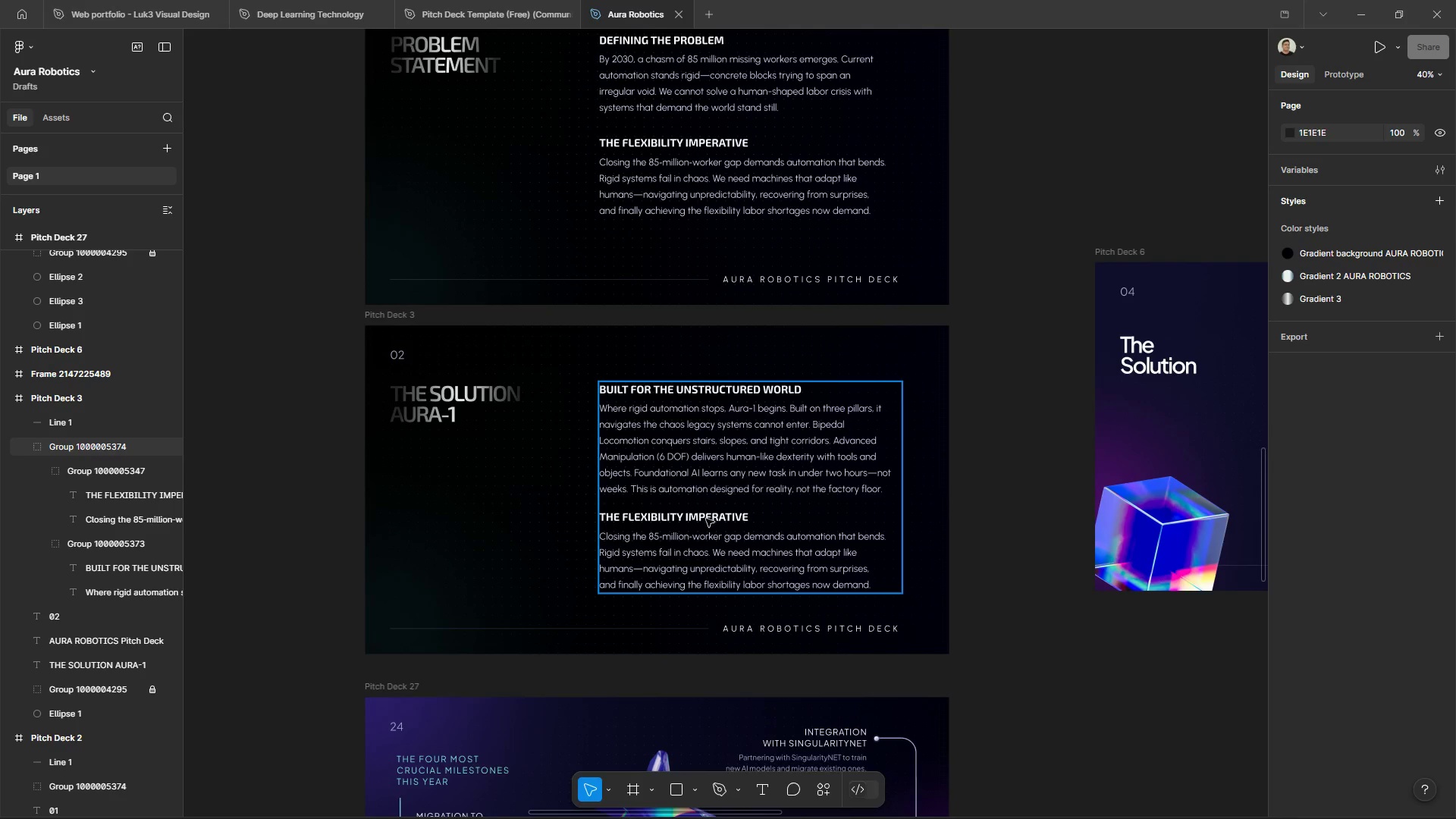 
left_click([704, 520])
 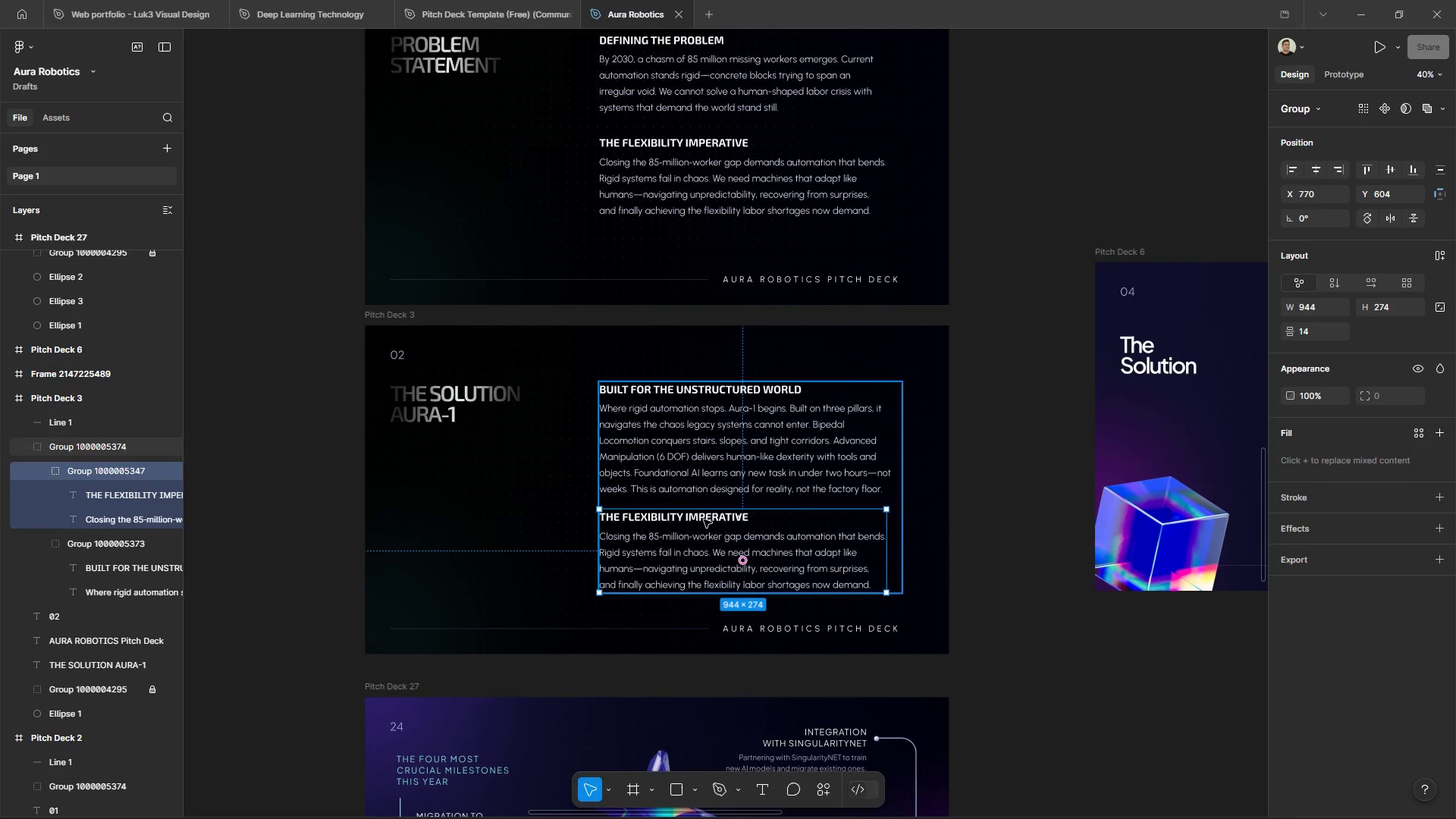 
triple_click([704, 519])
 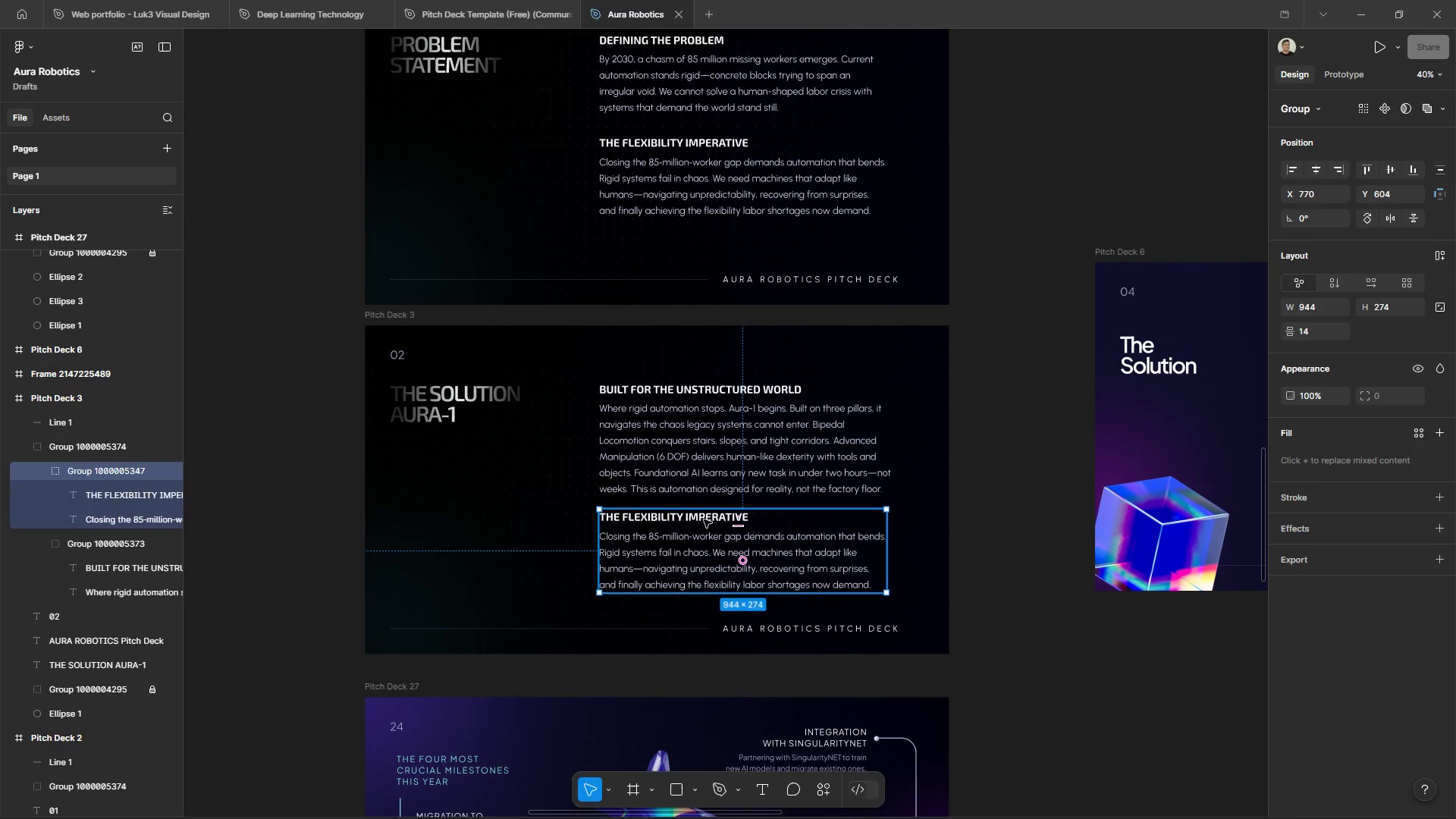 
triple_click([704, 519])
 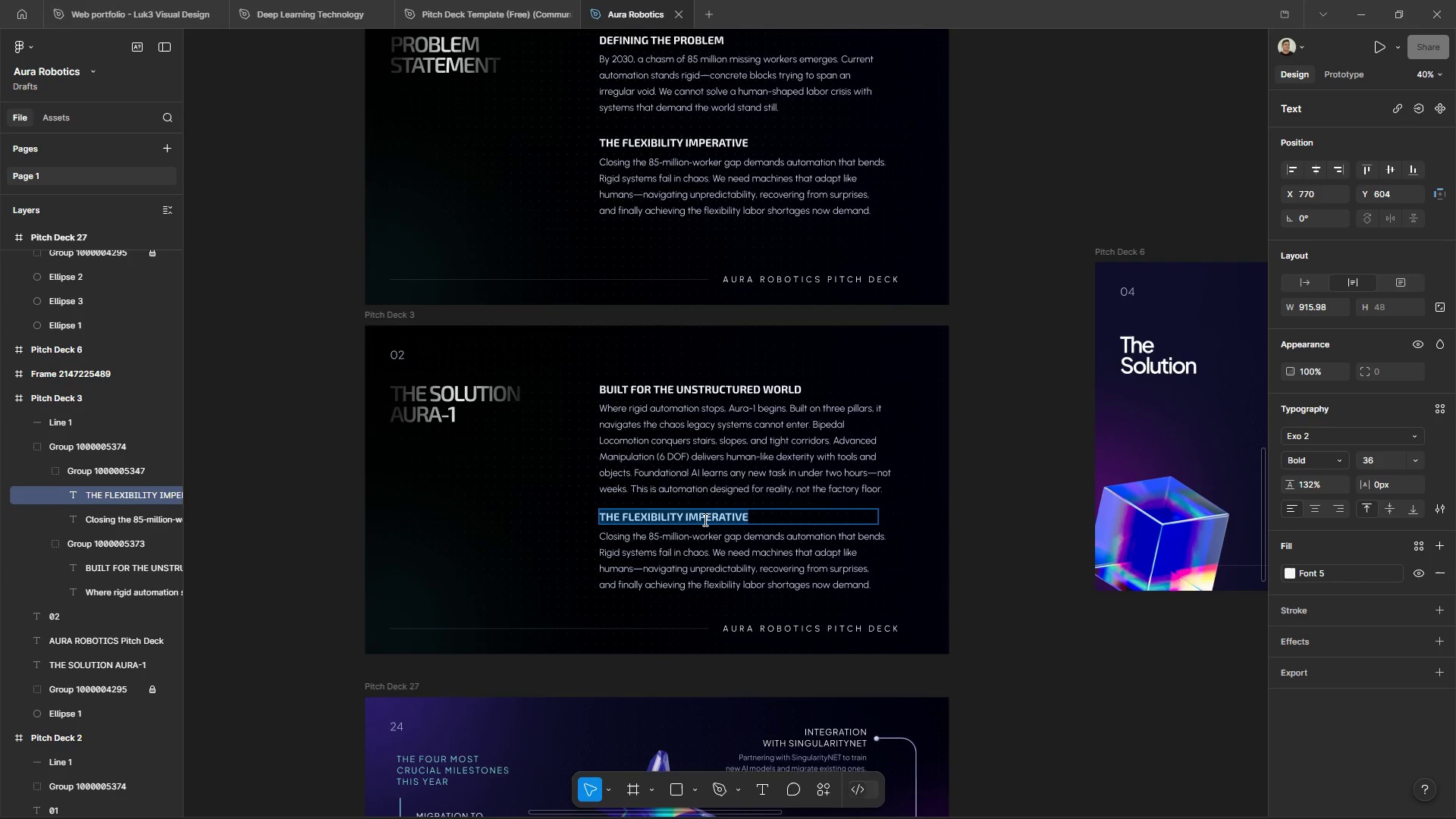 
key(Control+V)
 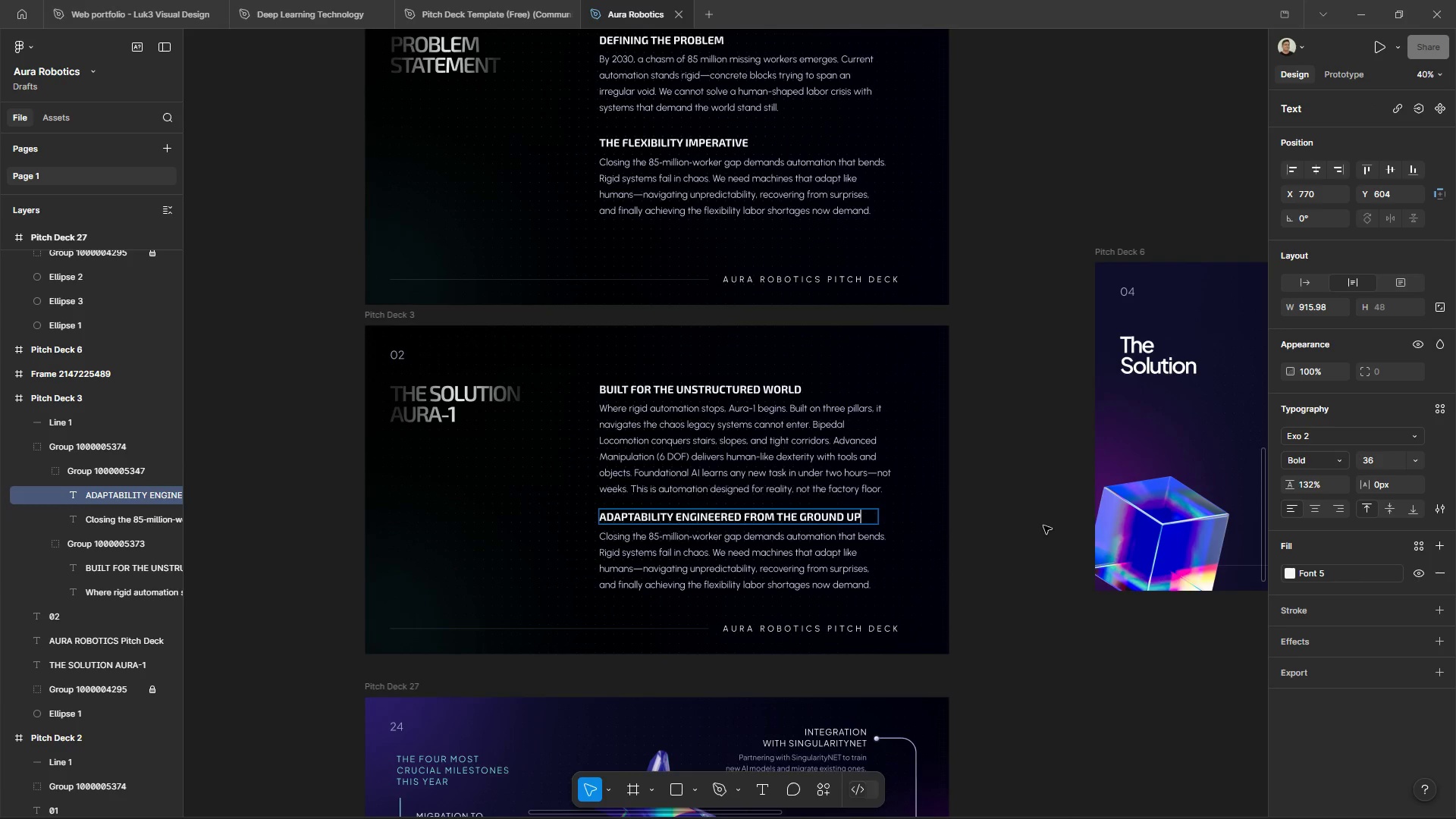 
left_click([1043, 526])
 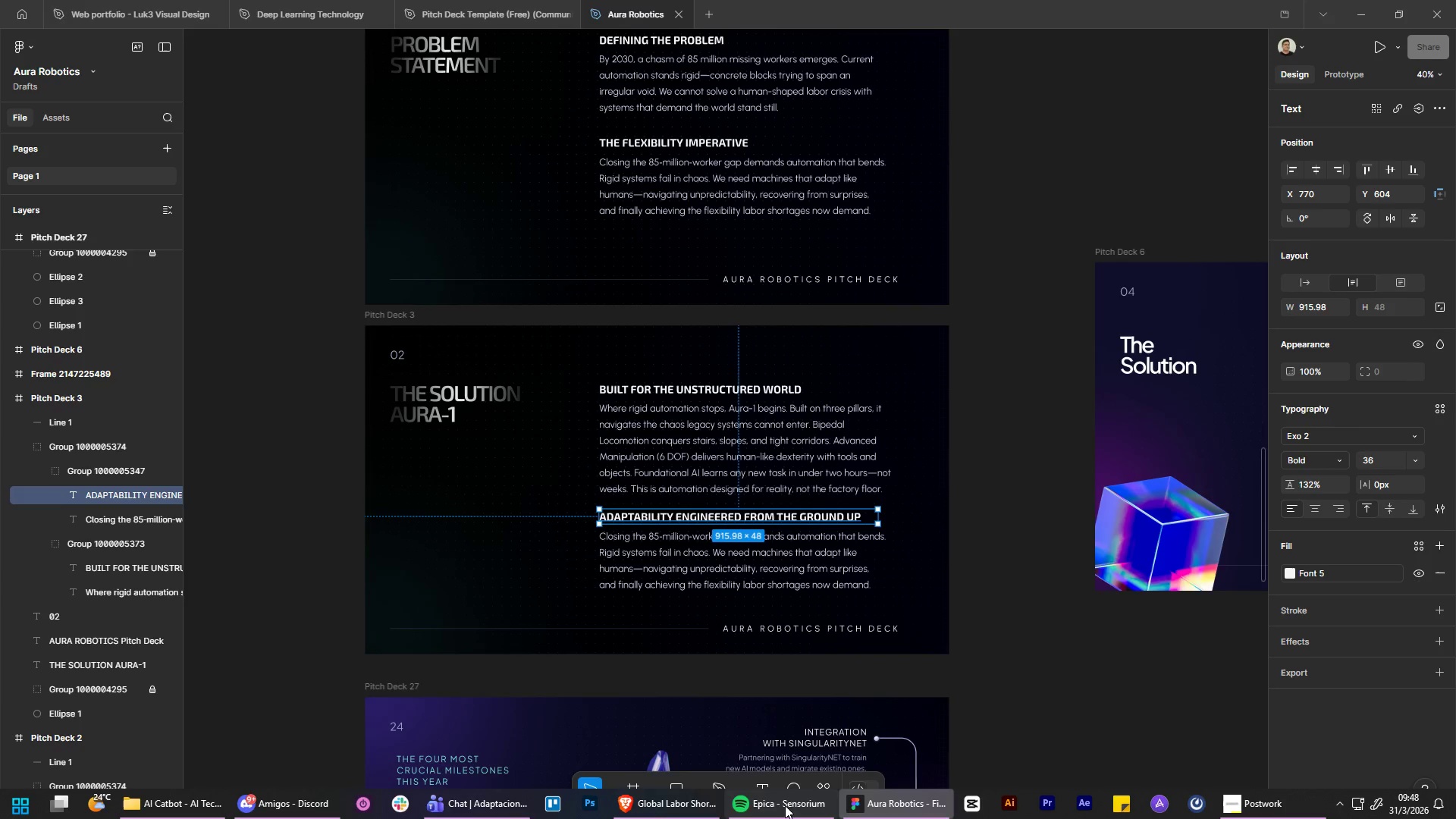 
left_click([689, 804])
 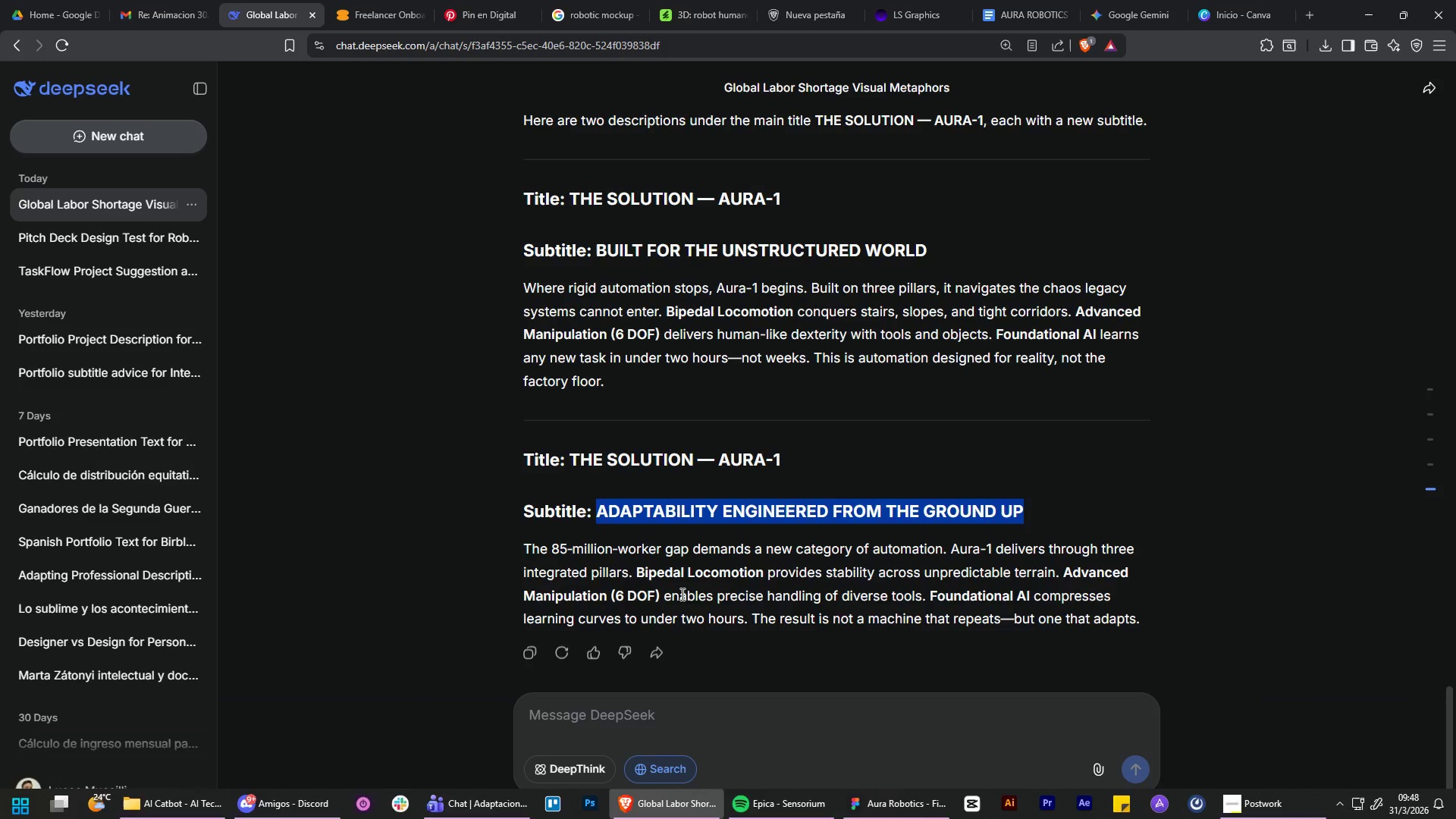 
left_click([675, 584])
 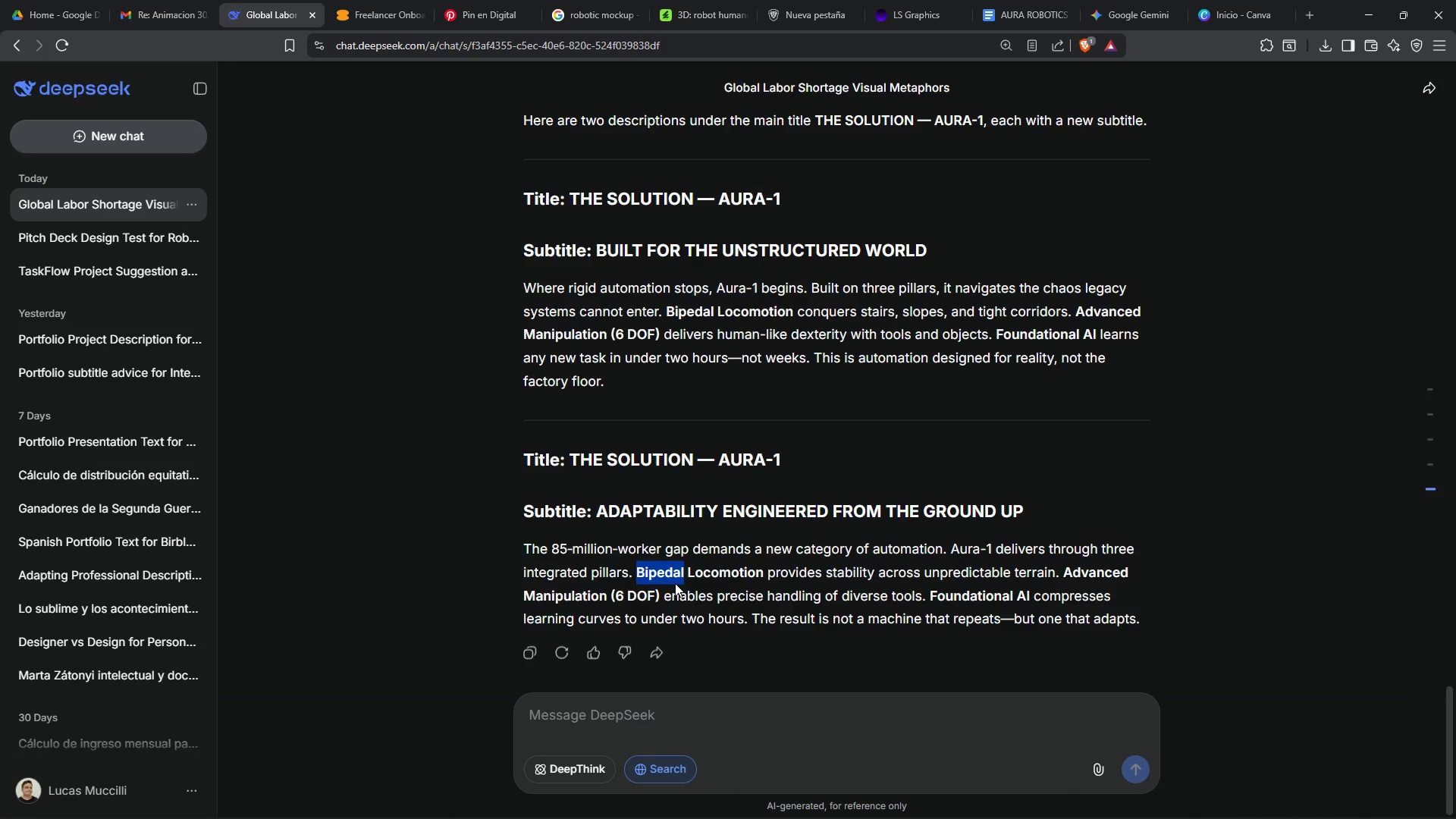 
triple_click([675, 583])
 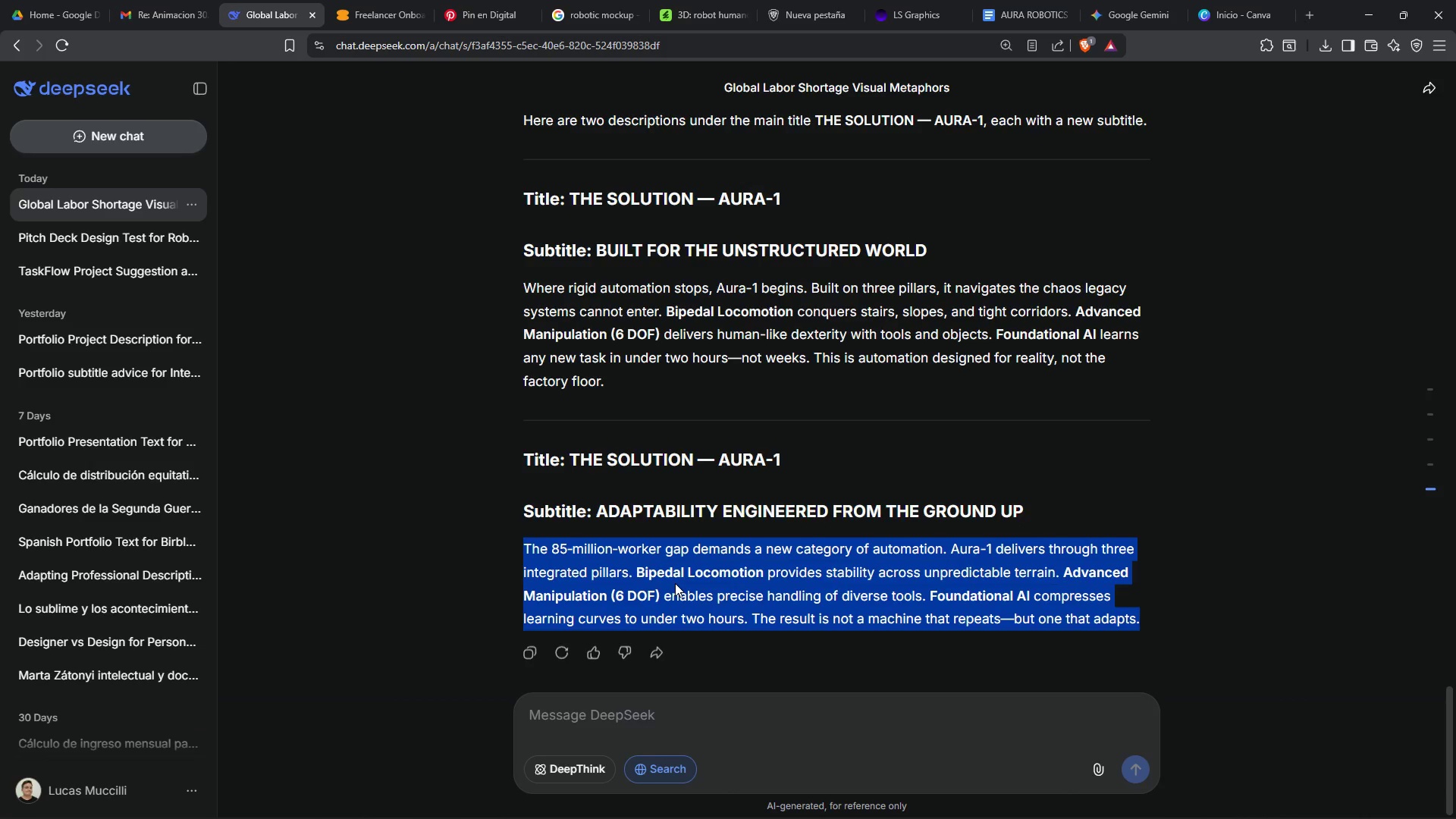 
key(Control+C)
 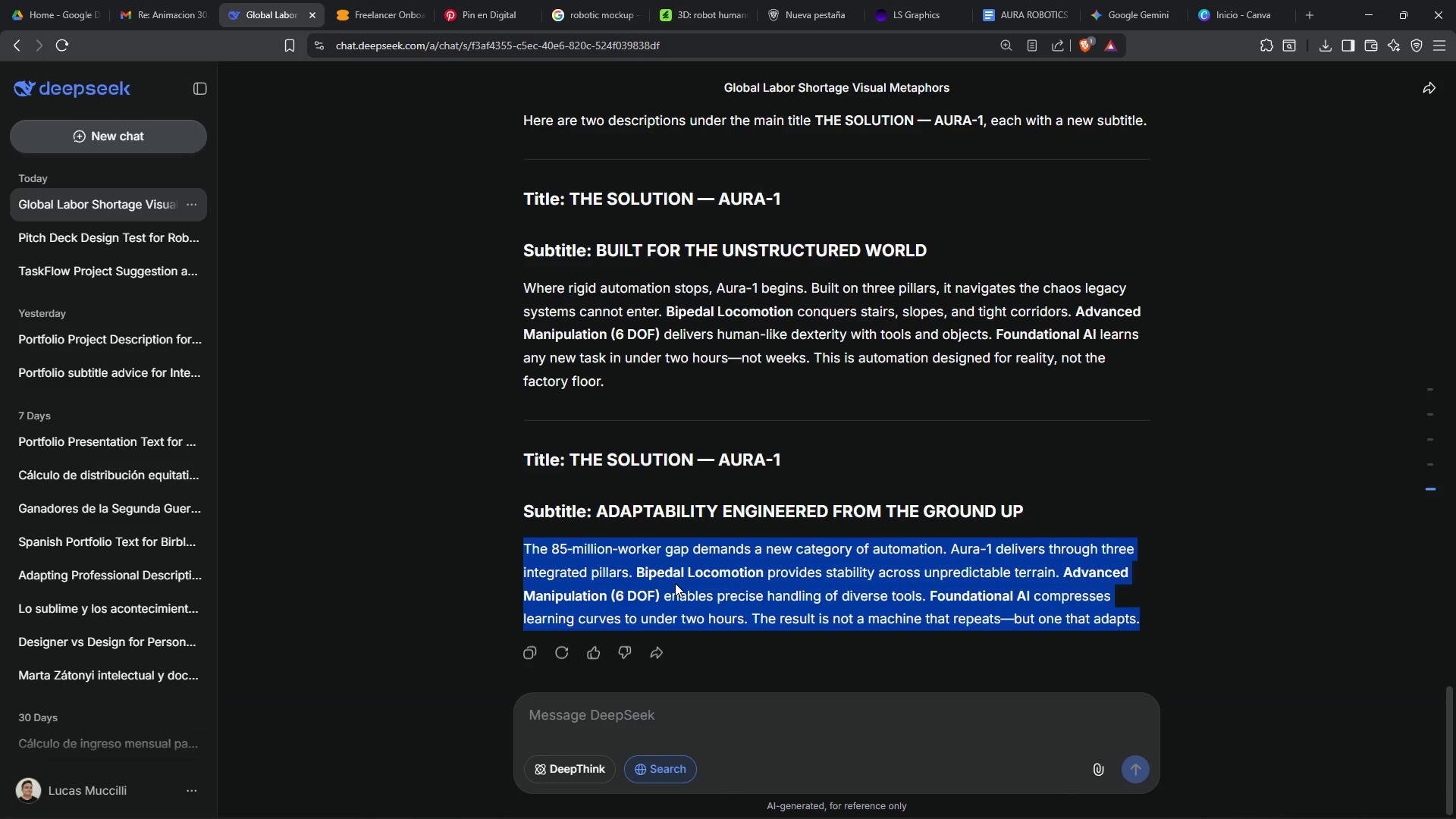 
key(Control+C)
 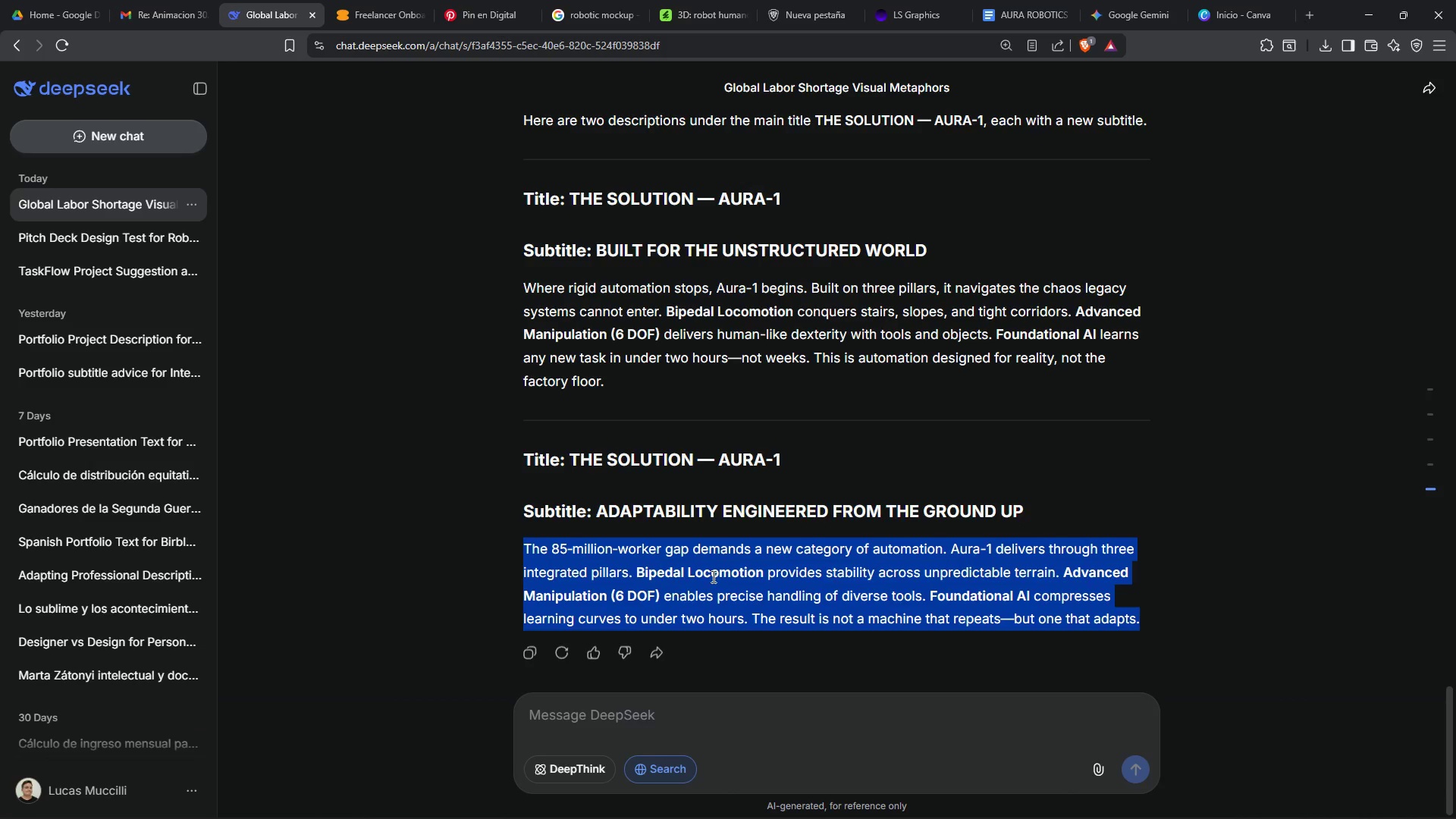 
key(Control+C)
 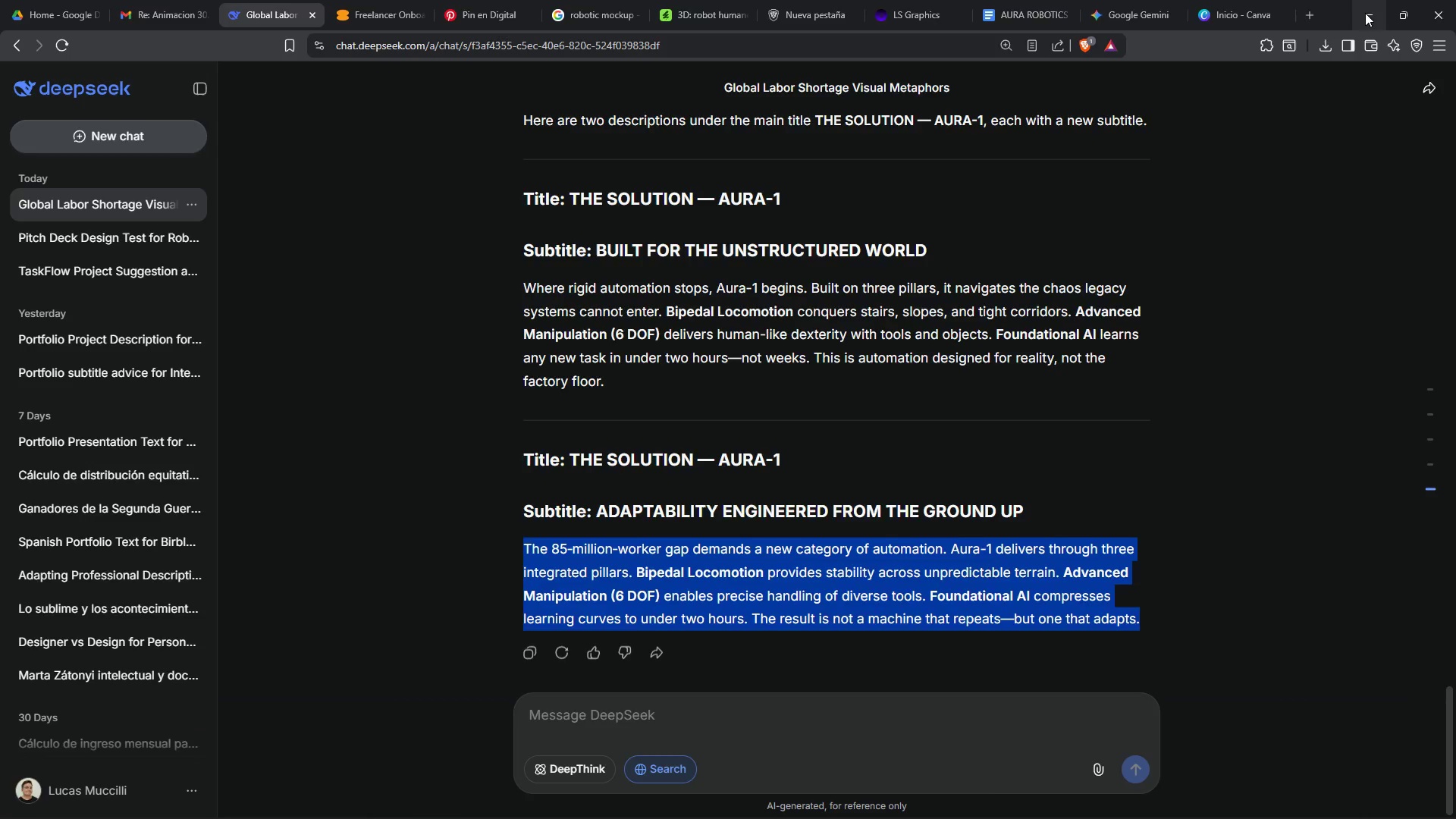 
left_click([1365, 13])
 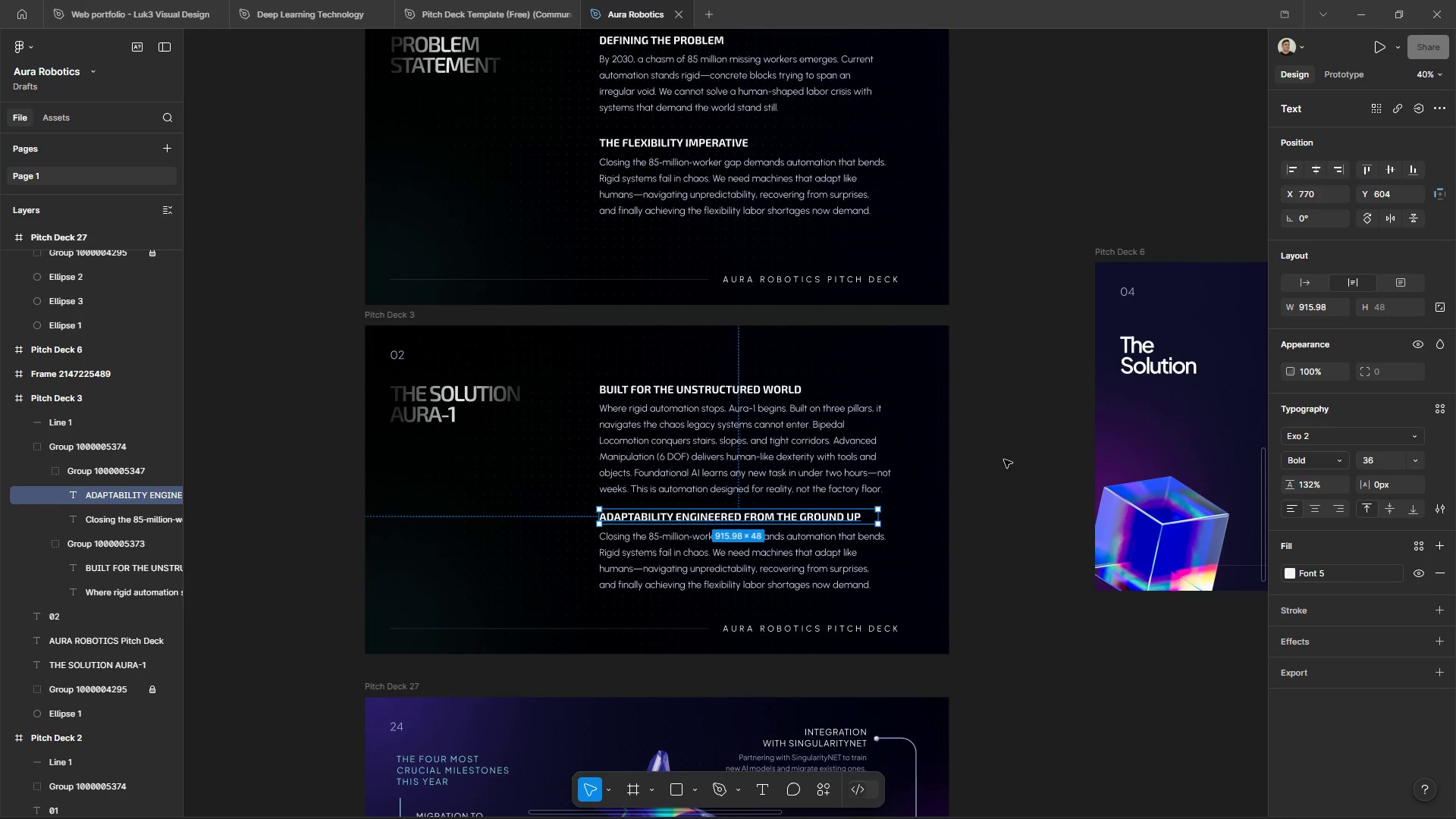 
double_click([1004, 460])
 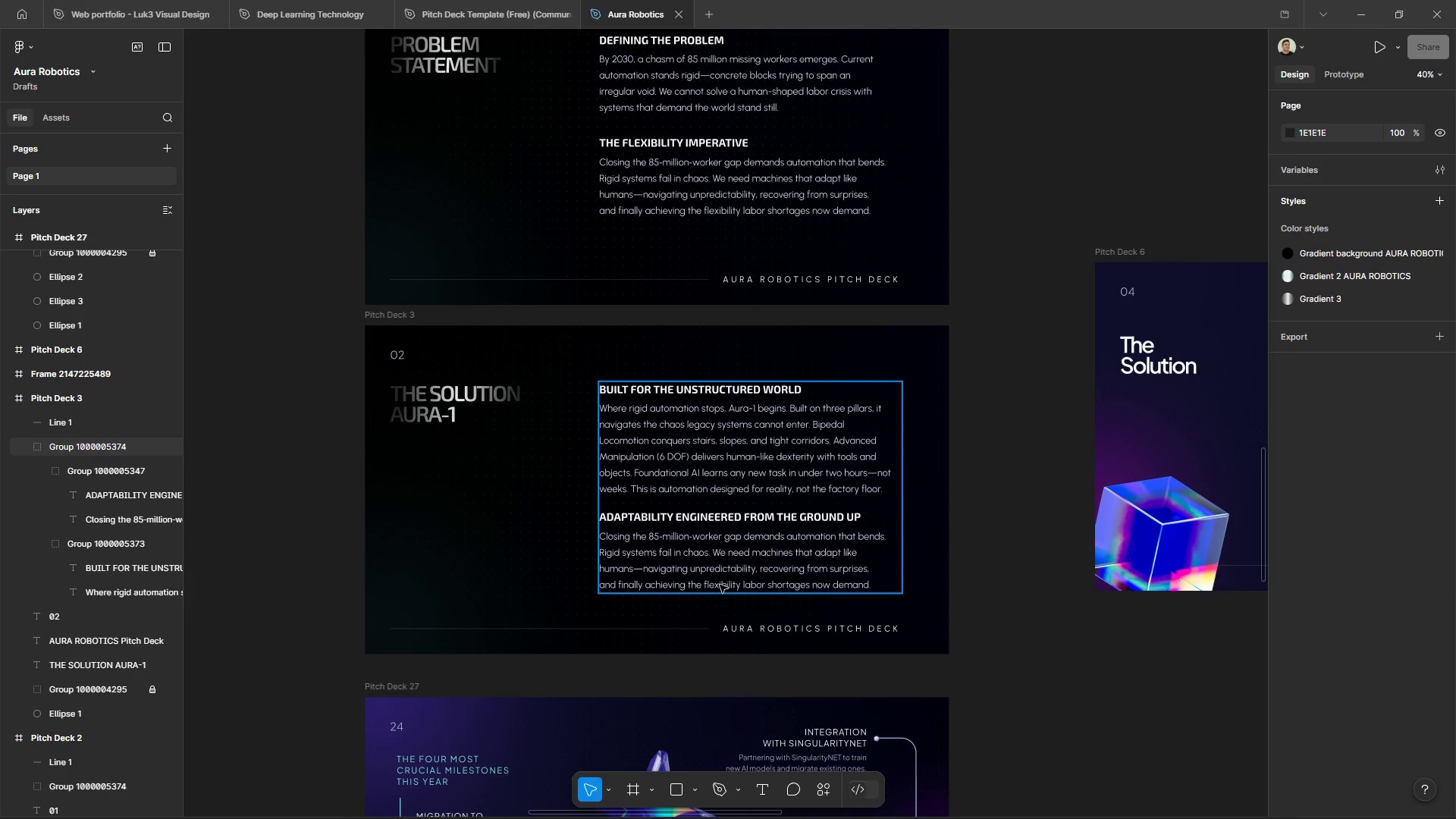 
triple_click([720, 585])
 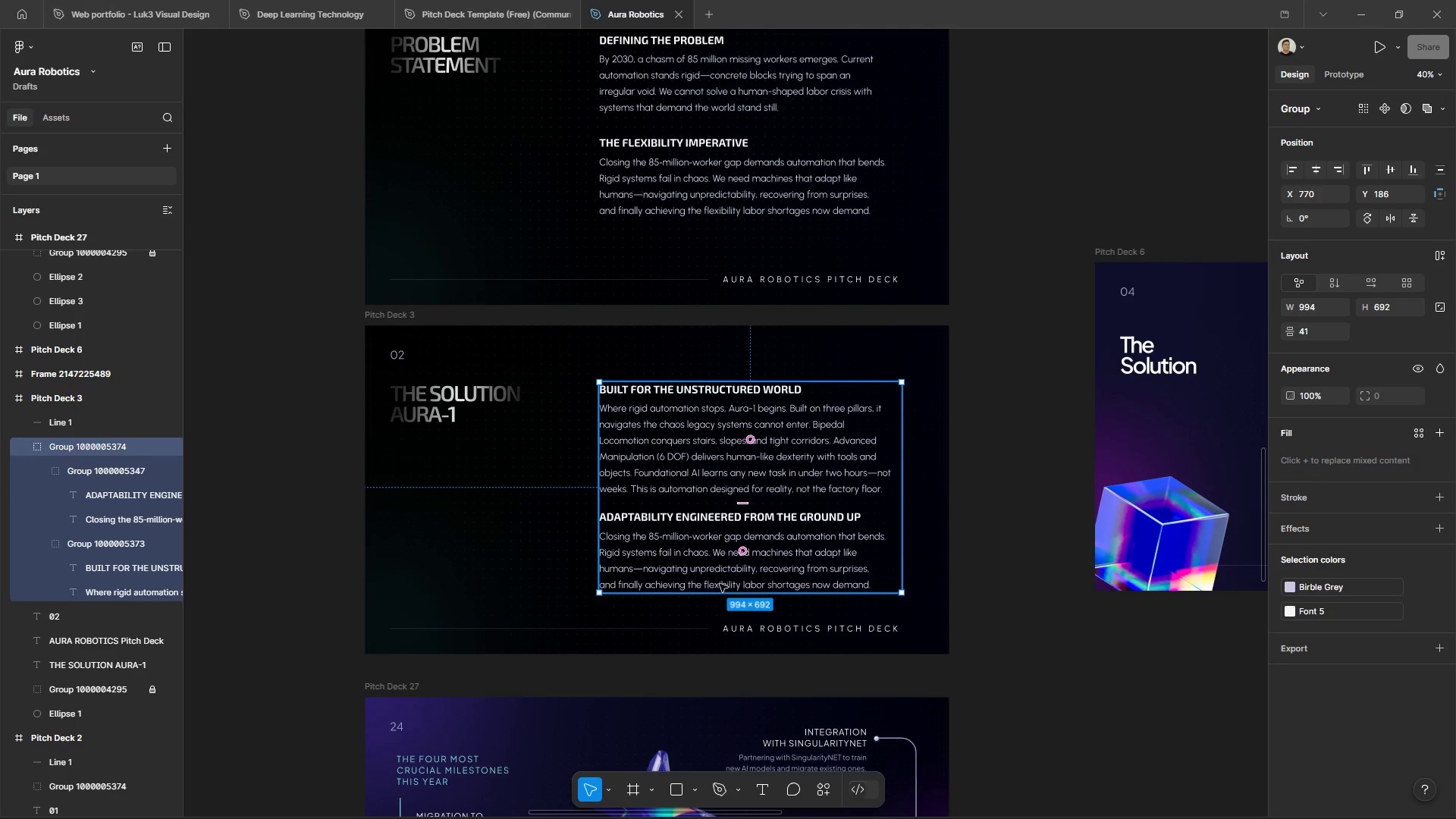 
triple_click([720, 584])
 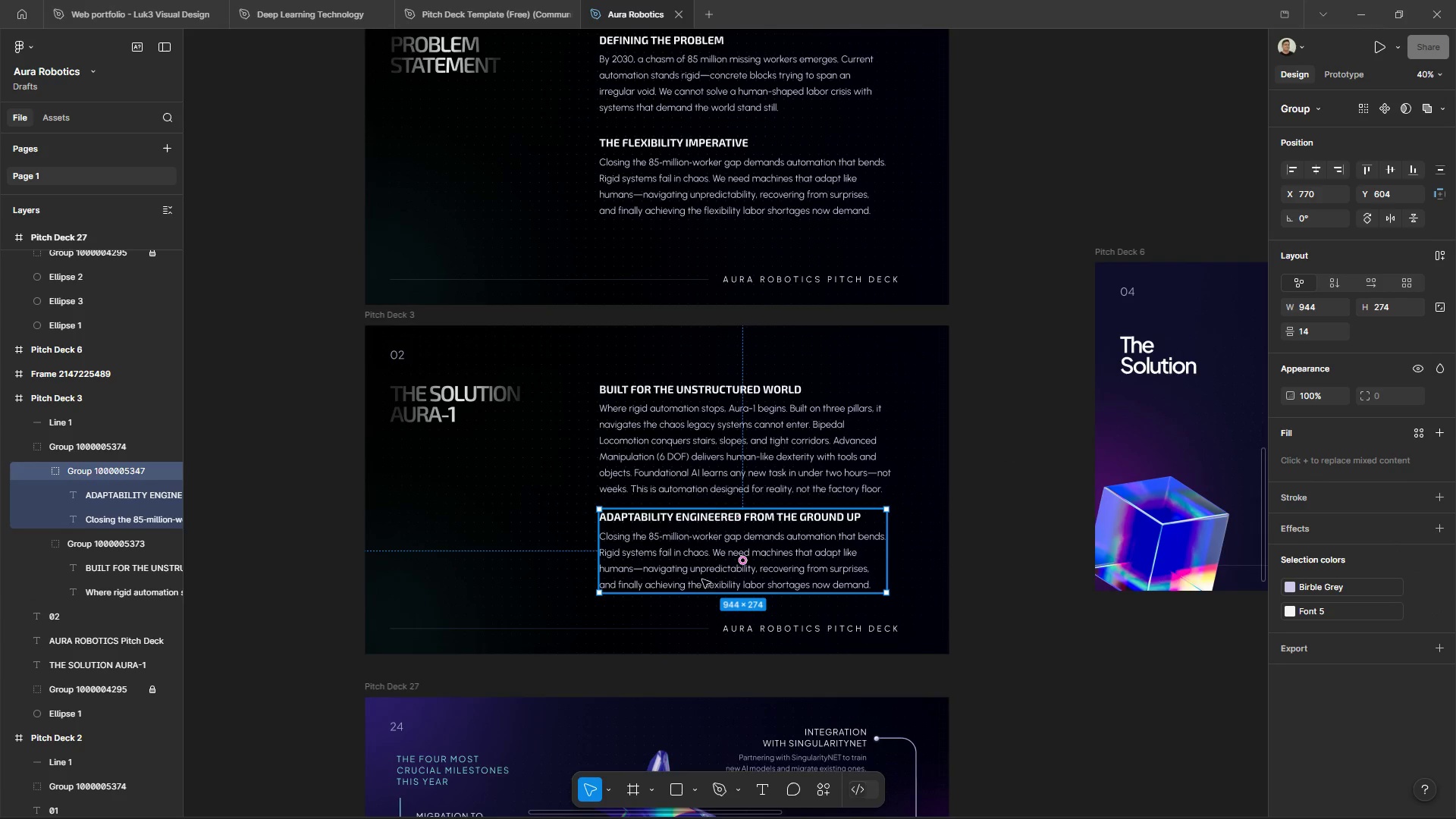 
triple_click([702, 579])
 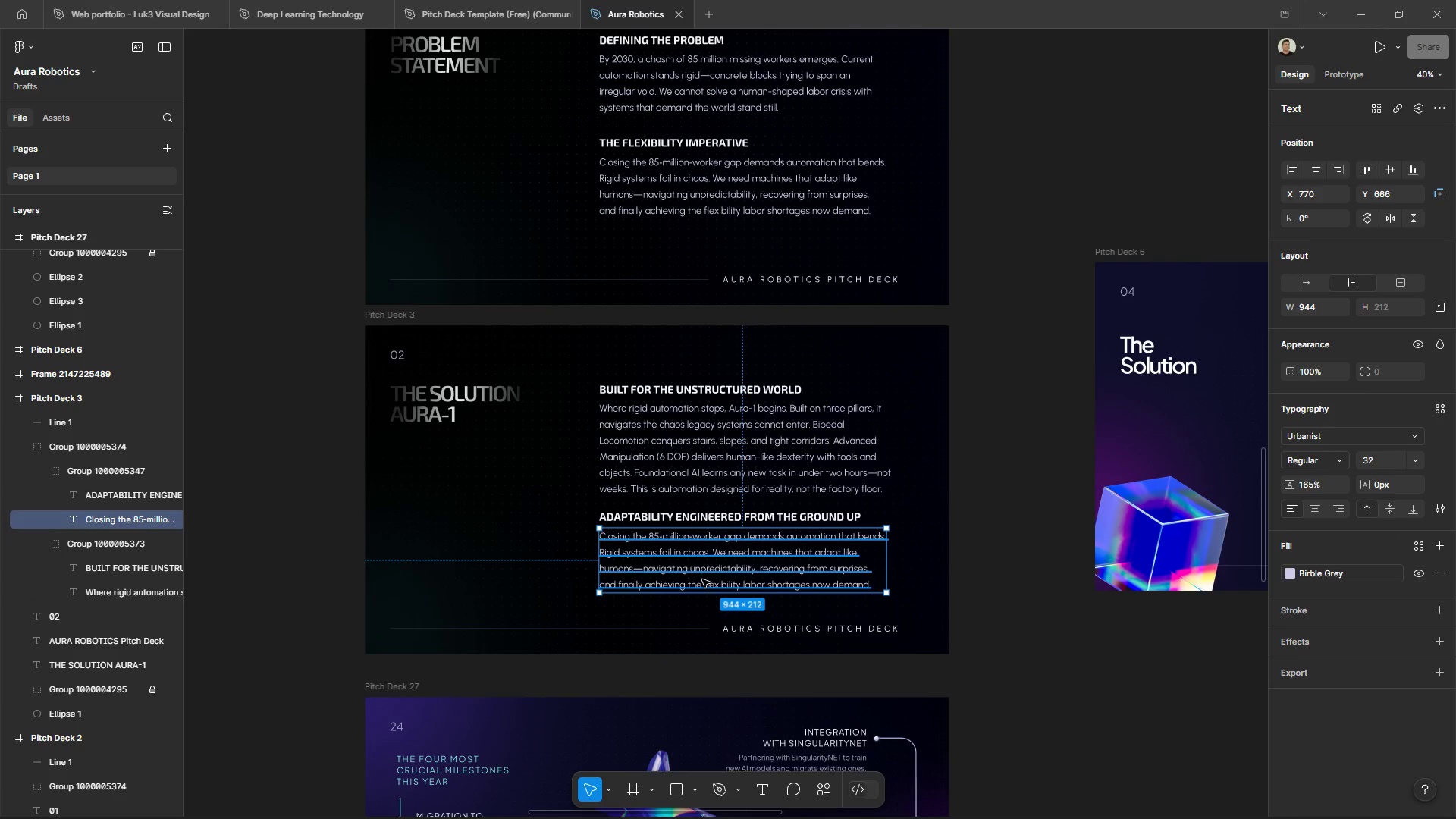 
double_click([702, 579])
 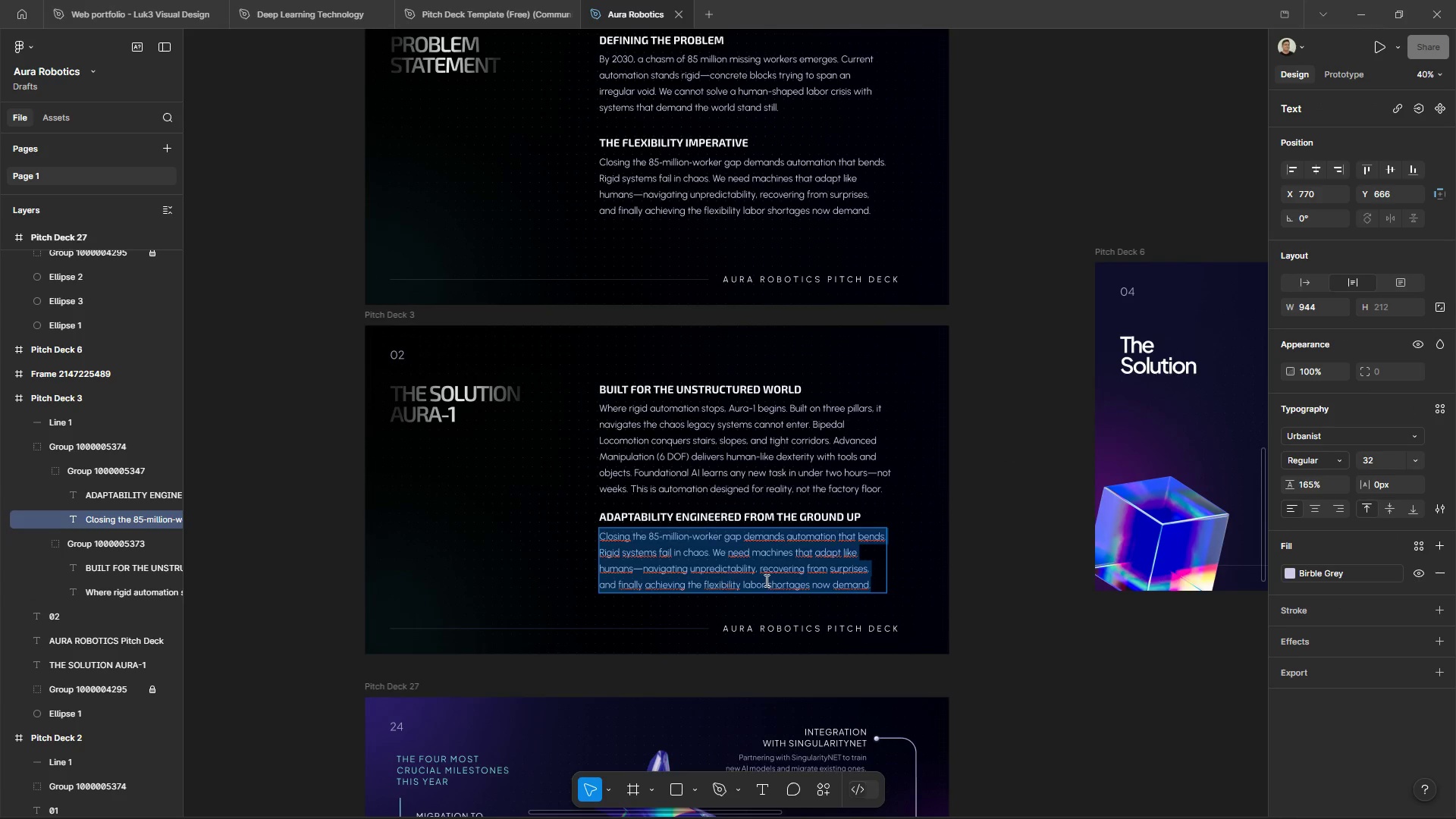 
key(Control+V)
 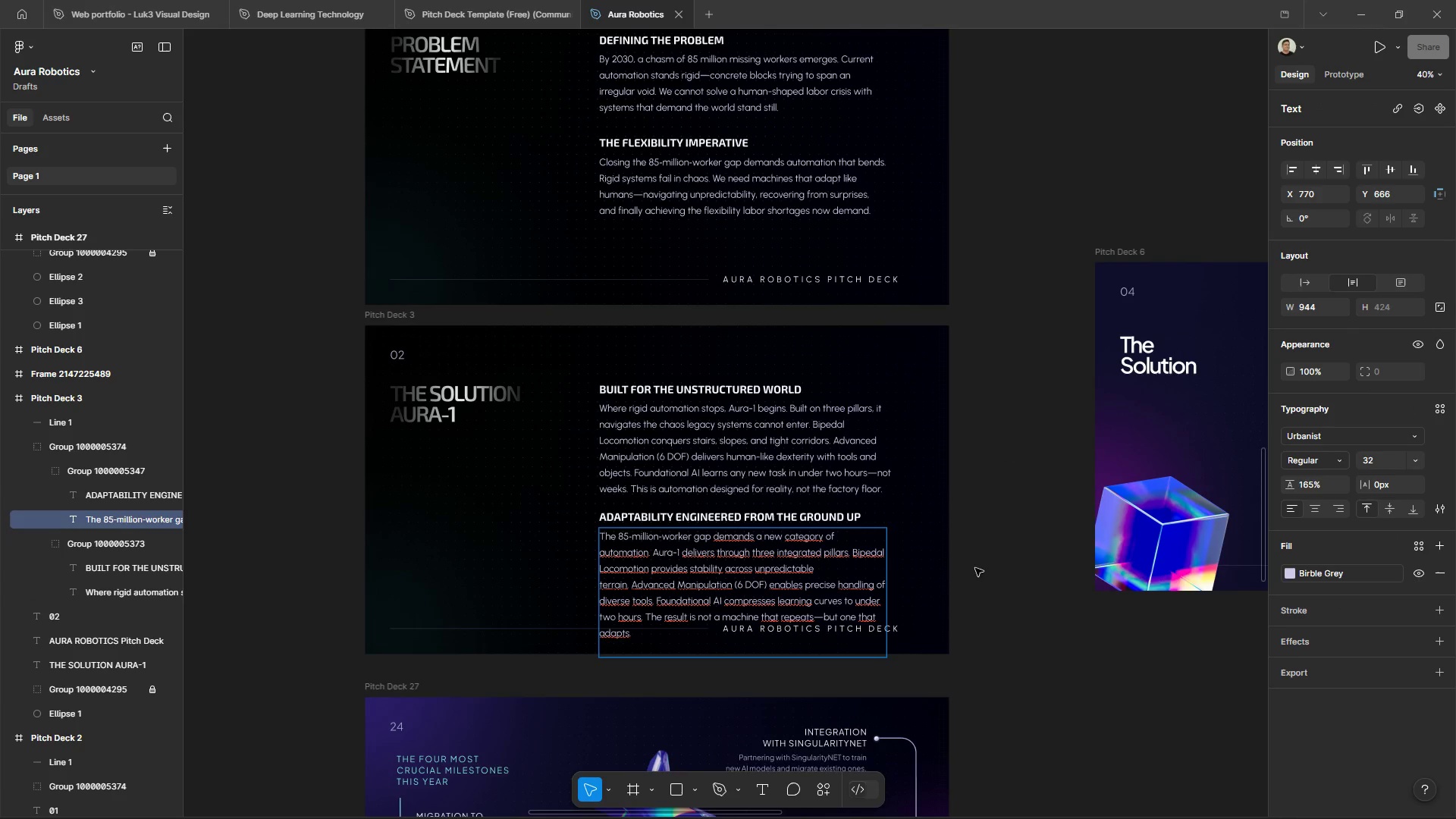 
hold_key(key=ControlLeft, duration=0.45)
hold_key(key=AltLeft, duration=0.42)
scroll: coordinate [730, 599], scroll_direction: up, amount: 3.0
 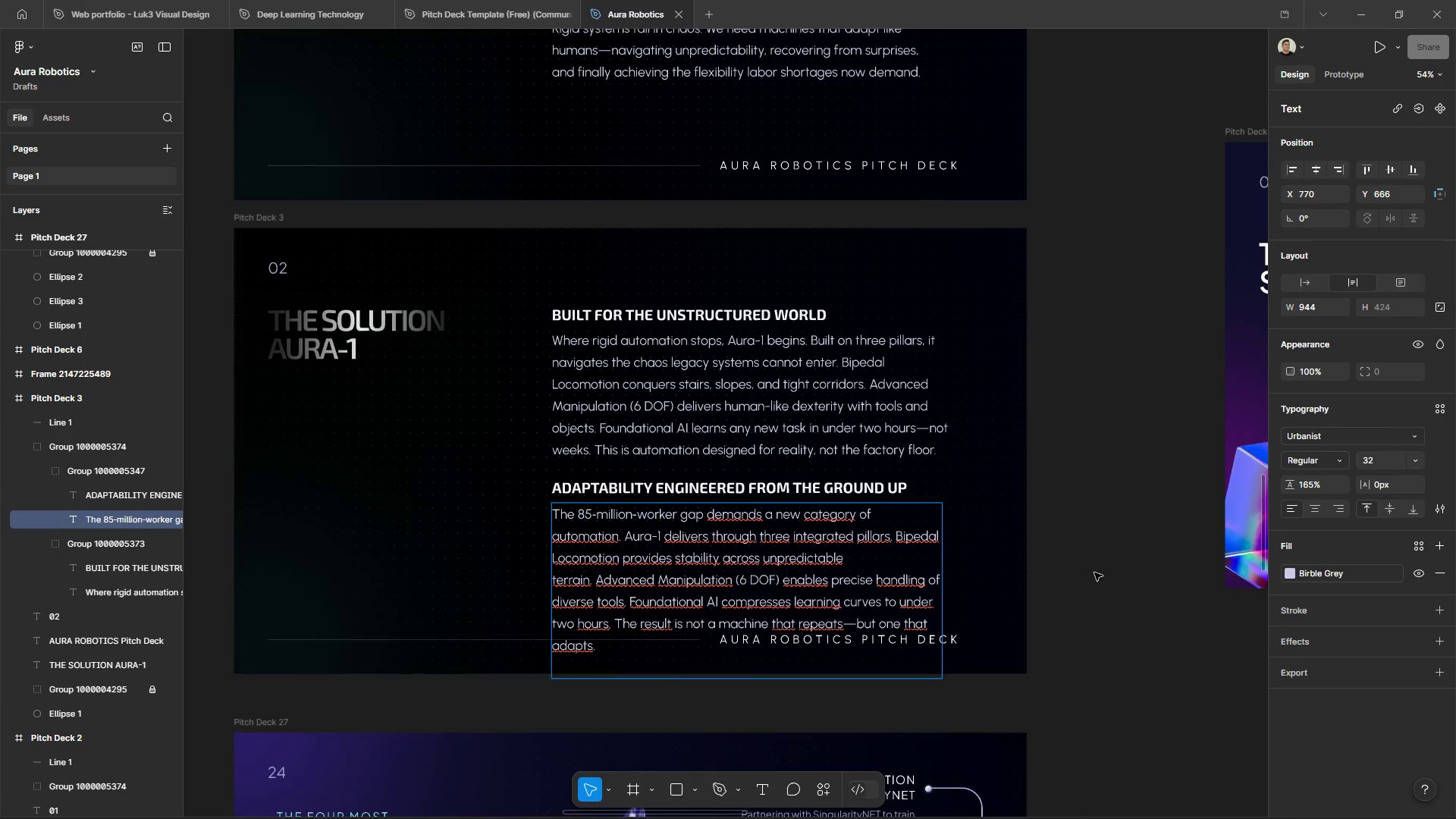 
left_click([1095, 572])
 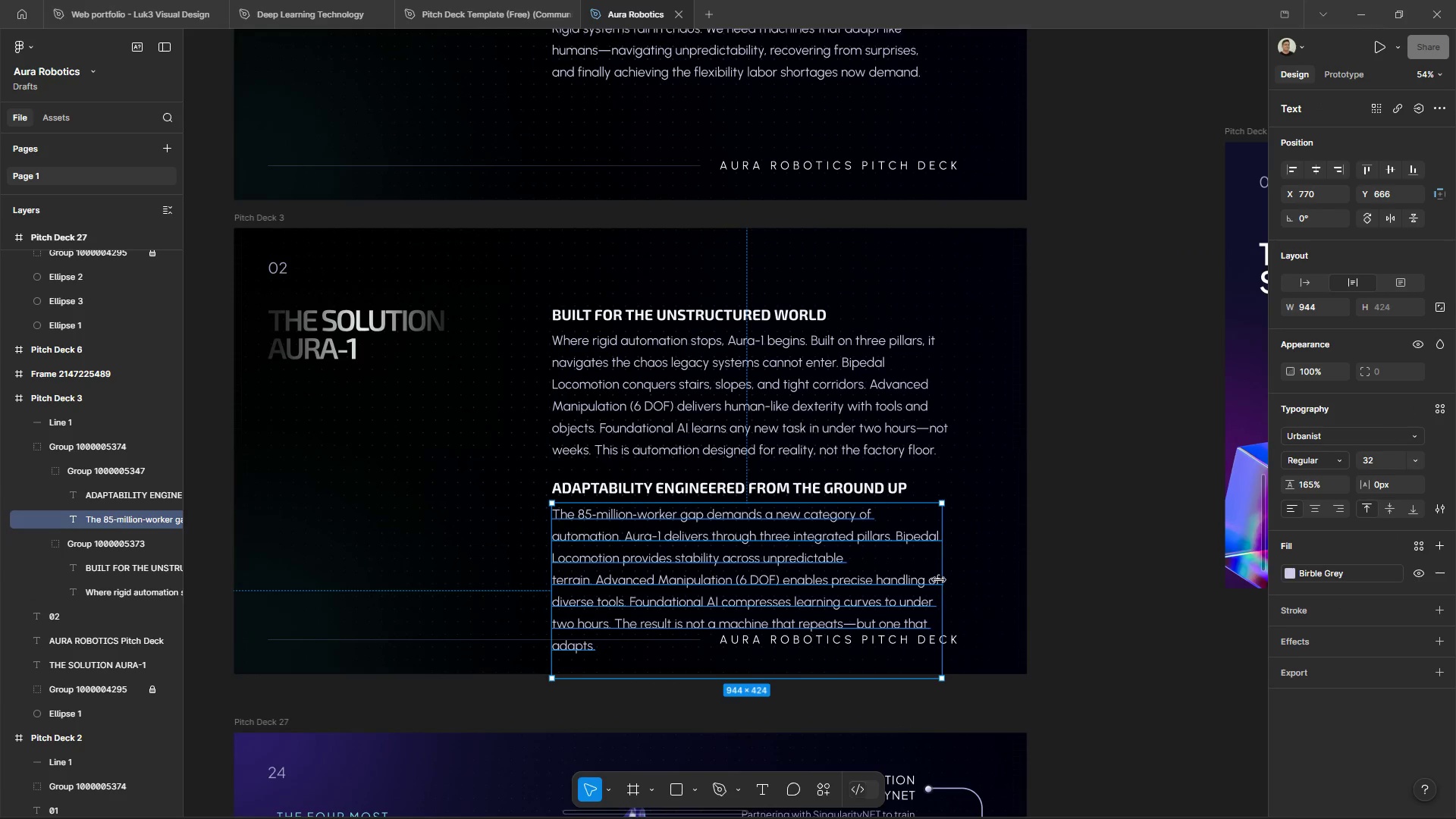 
left_click_drag(start_coordinate=[943, 582], to_coordinate=[962, 588])
 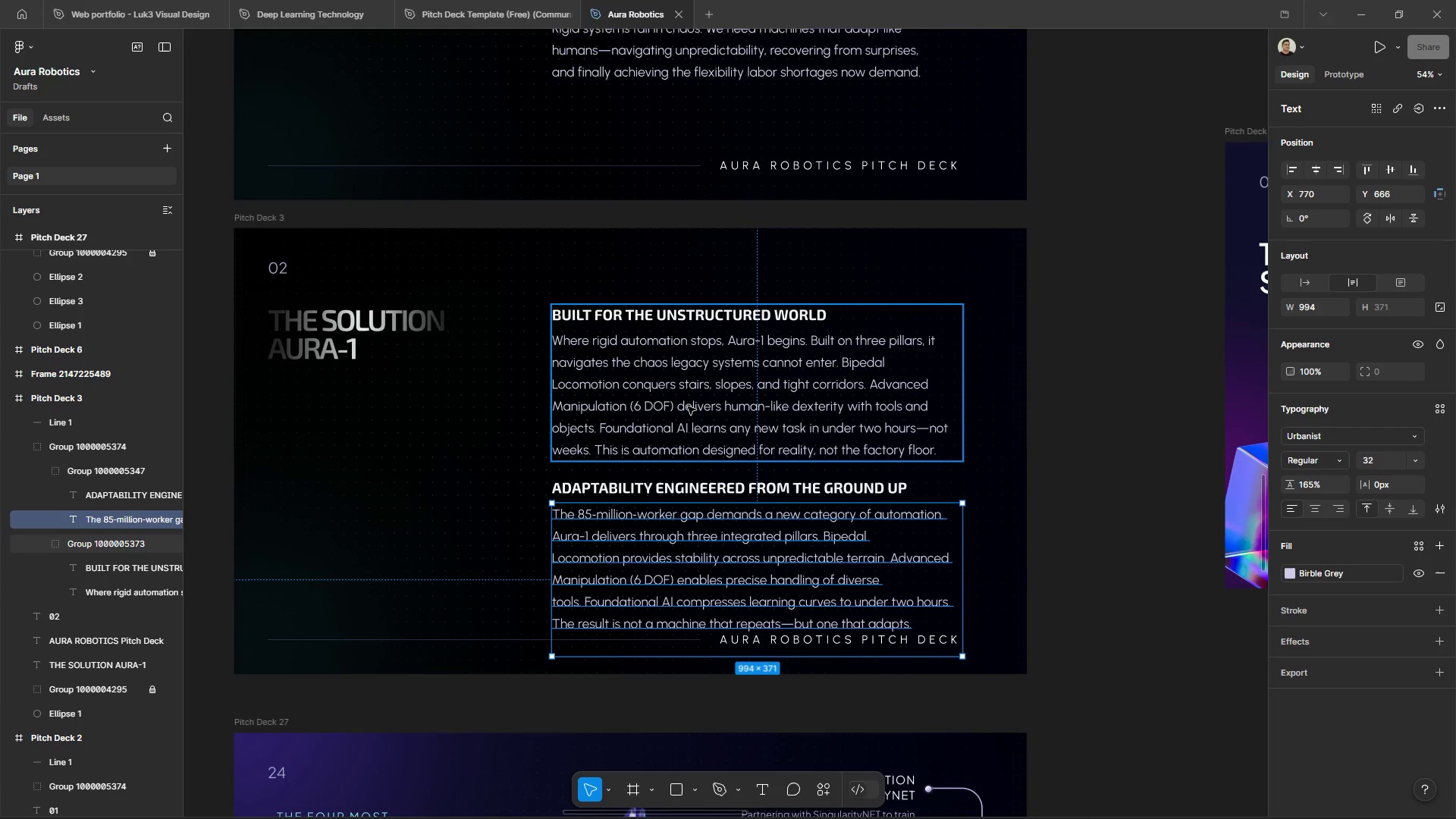 
left_click([688, 406])
 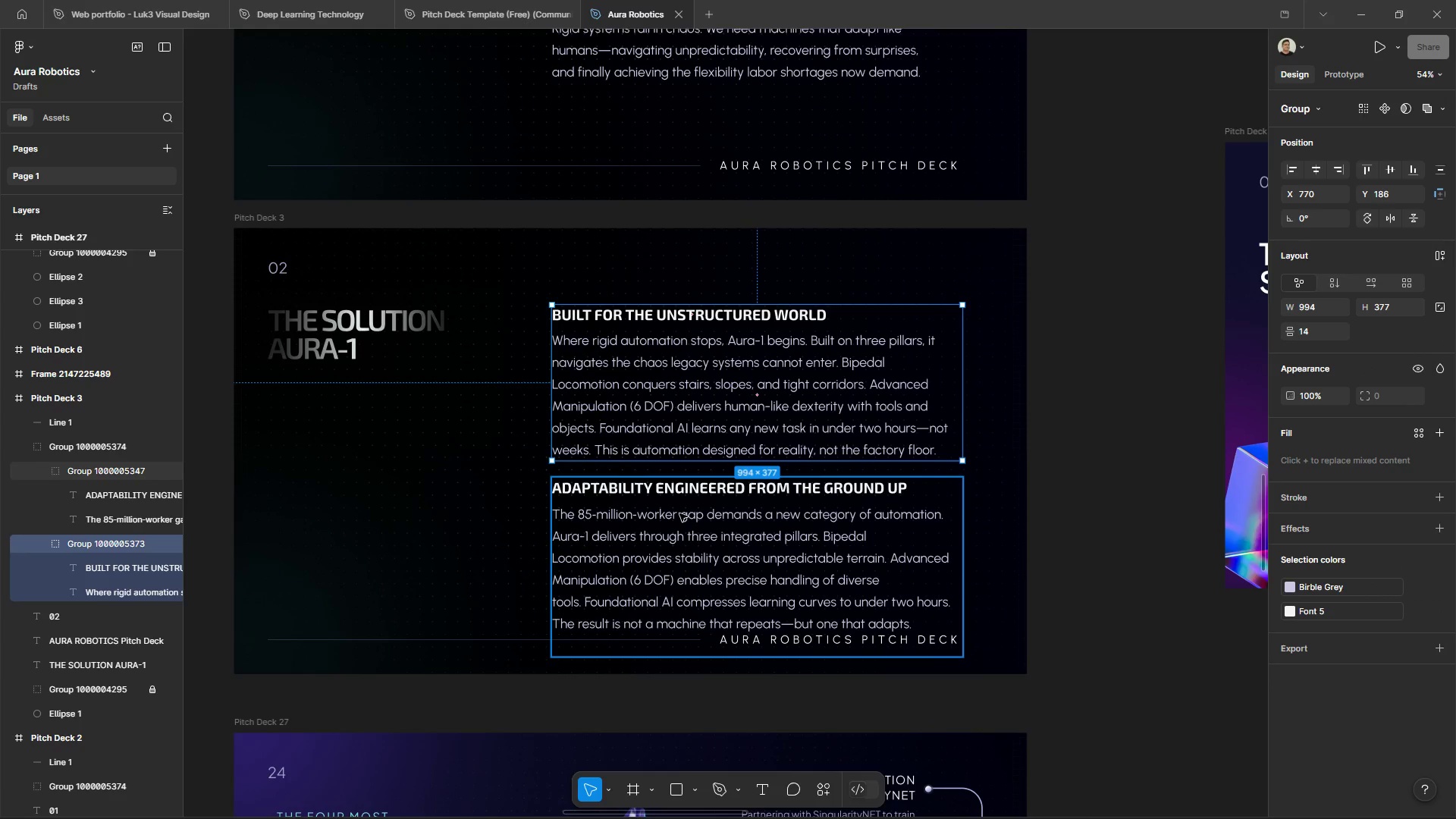 
left_click([679, 513])
 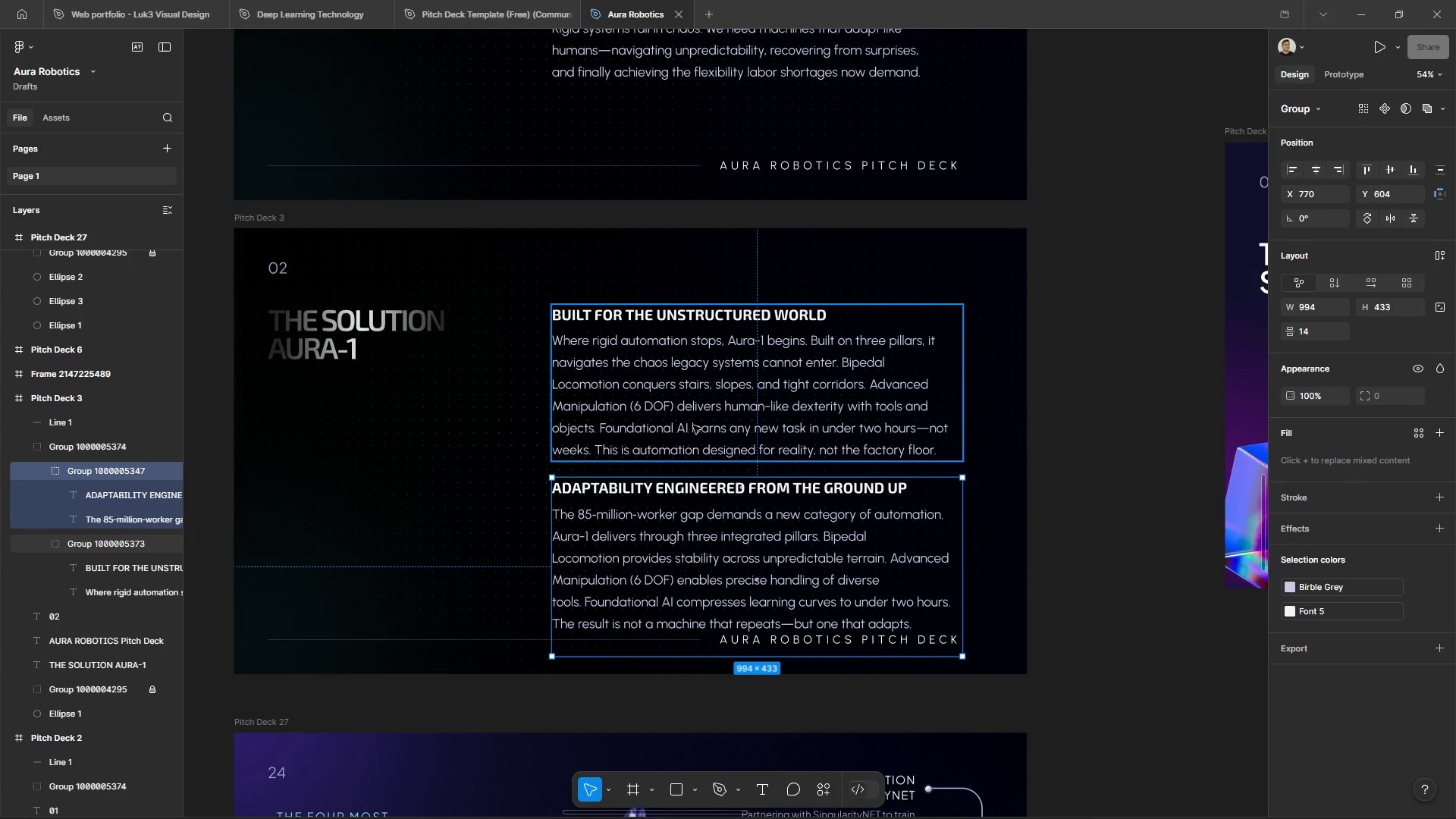 
hold_key(key=ShiftLeft, duration=0.44)
left_click([693, 425])
 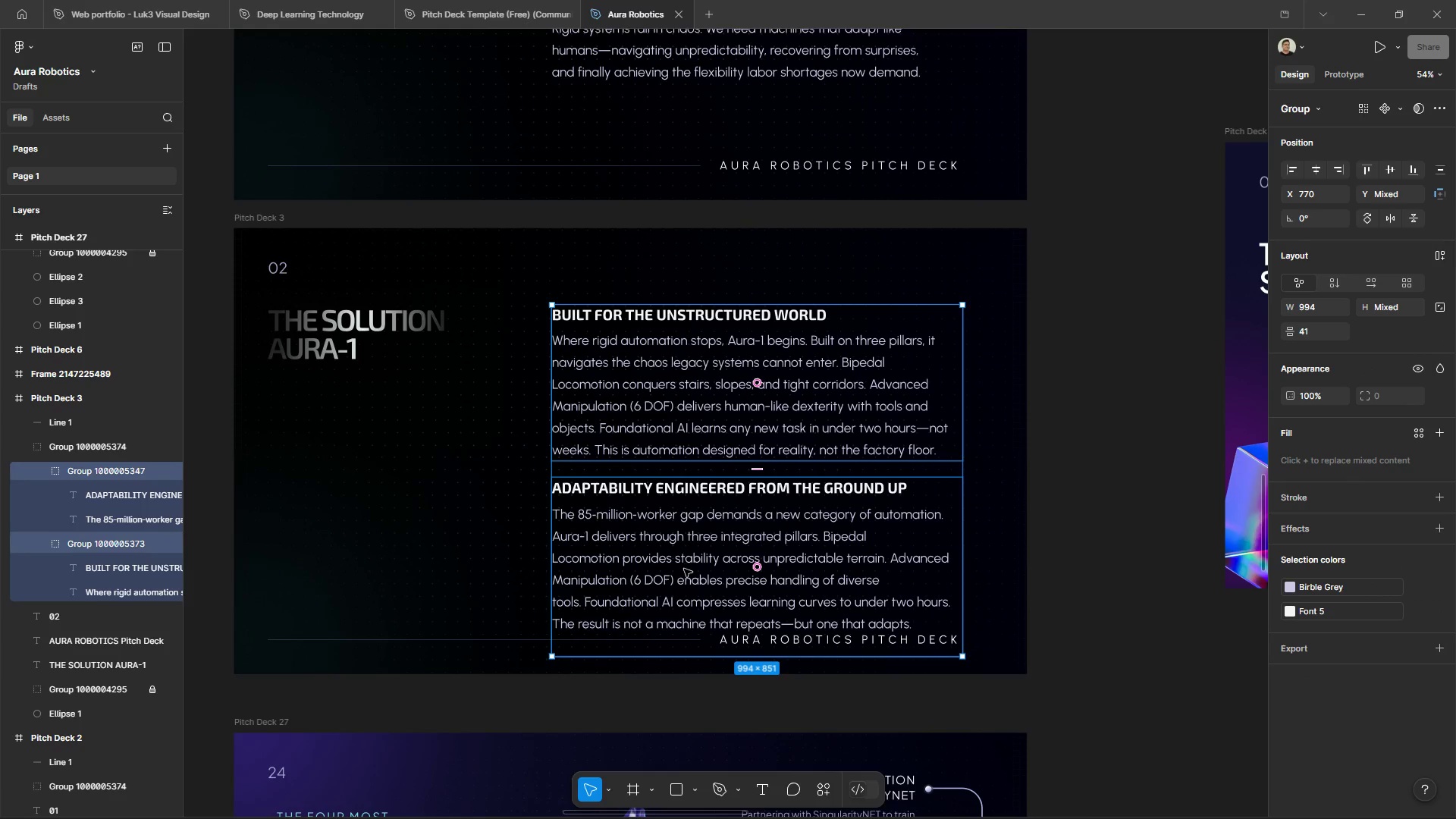 
left_click_drag(start_coordinate=[684, 569], to_coordinate=[684, 535])
 